 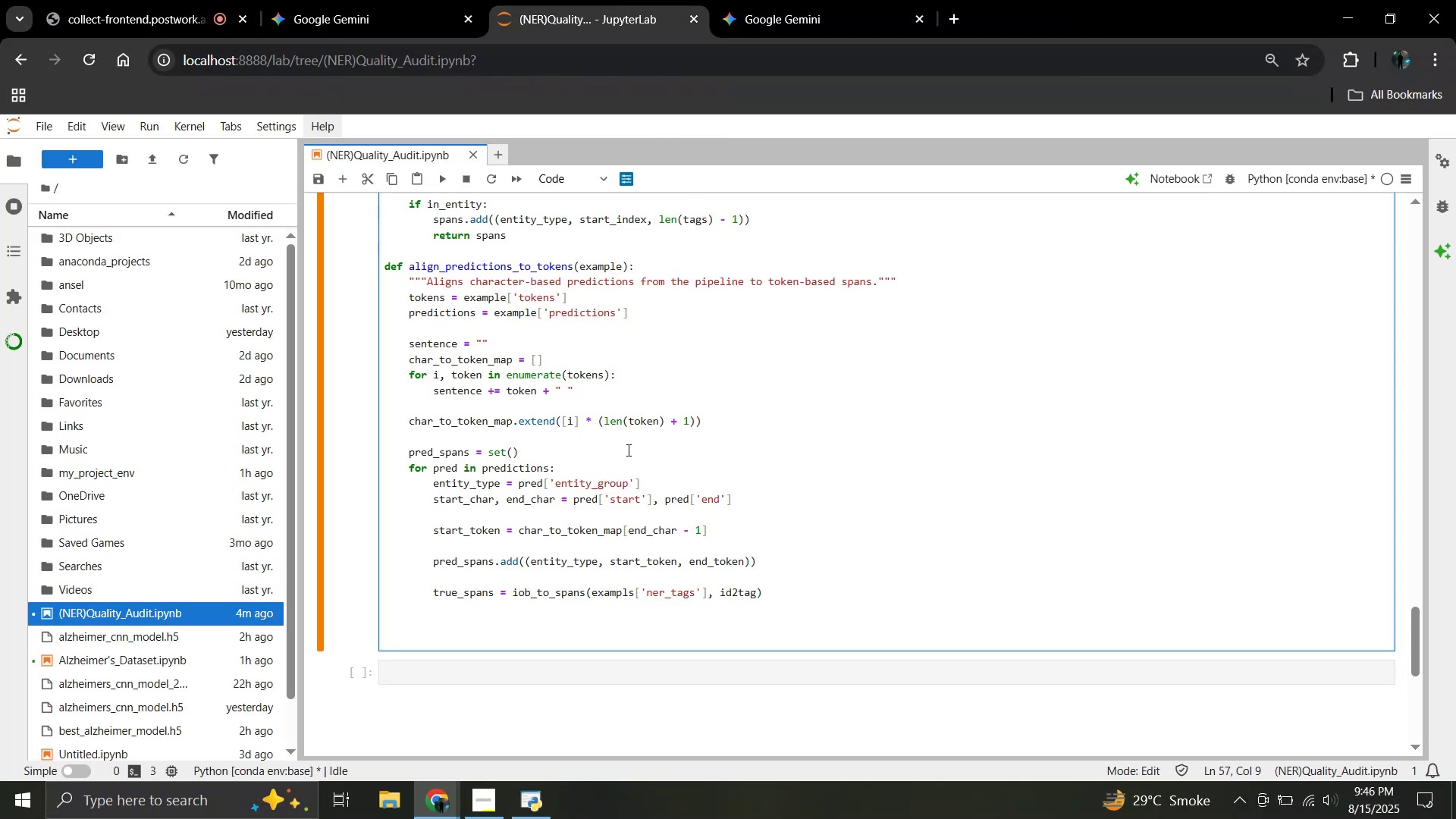 
left_click([473, 803])
 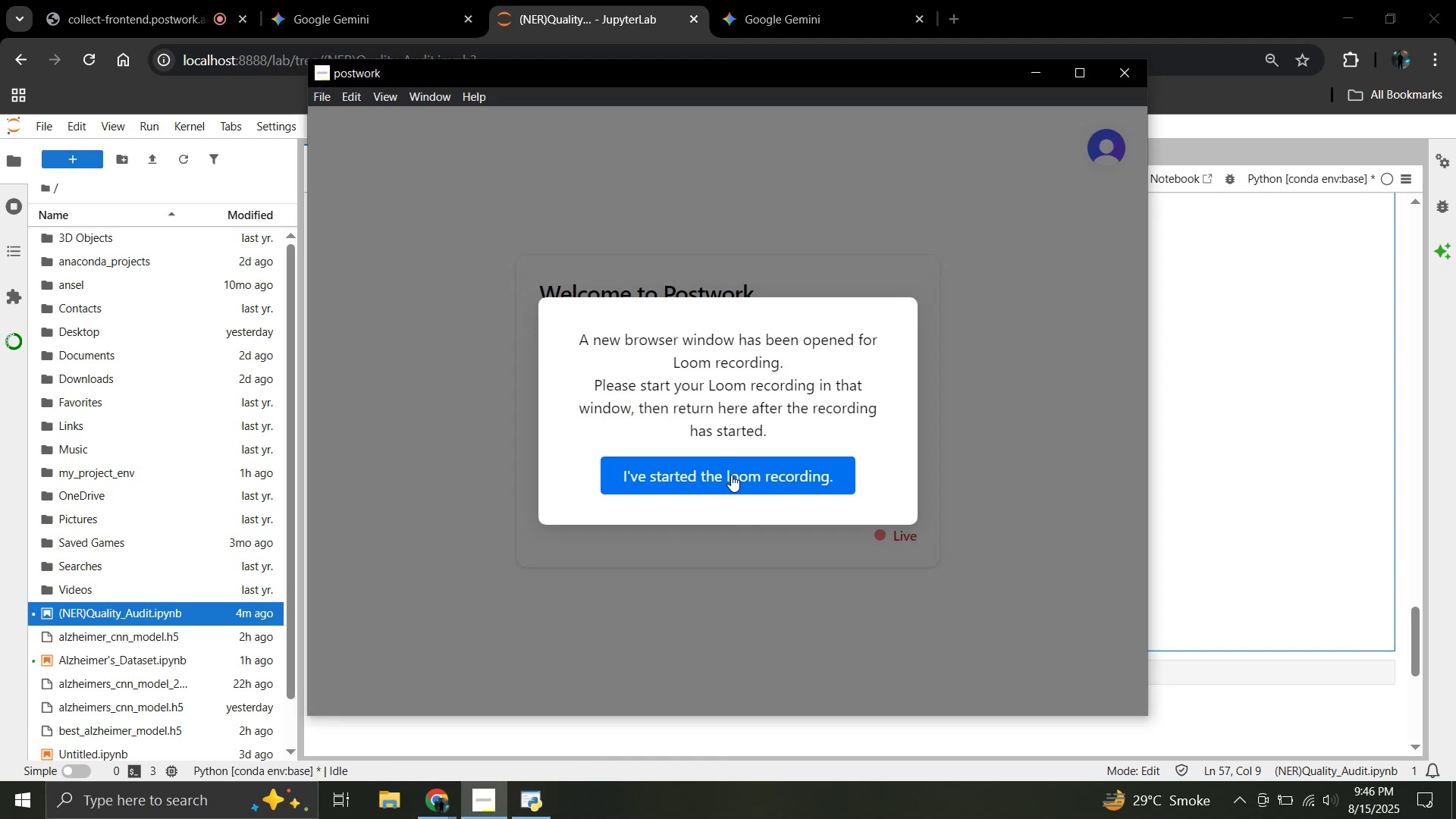 
left_click([733, 475])
 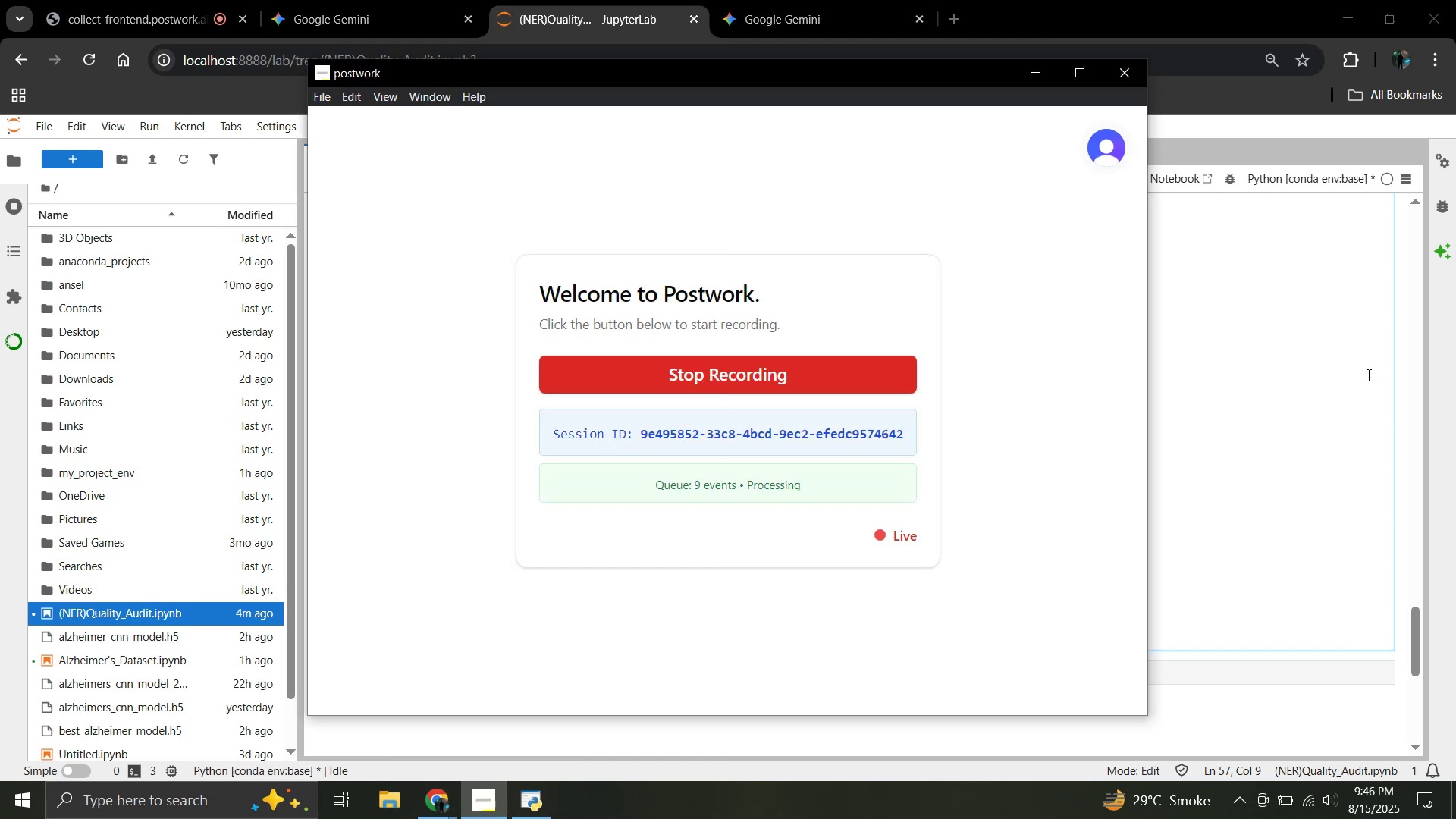 
left_click([1277, 380])
 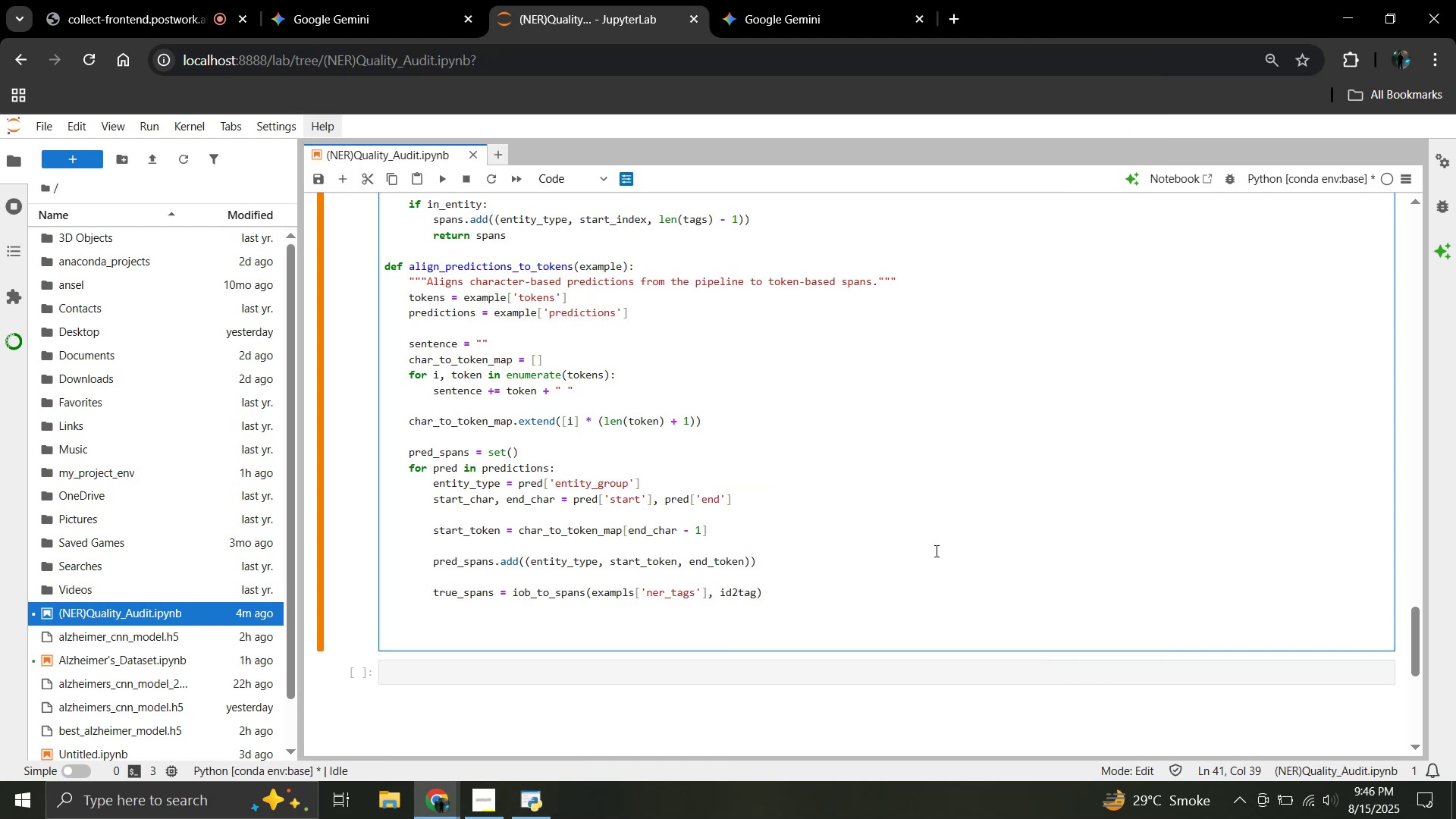 
left_click([901, 562])
 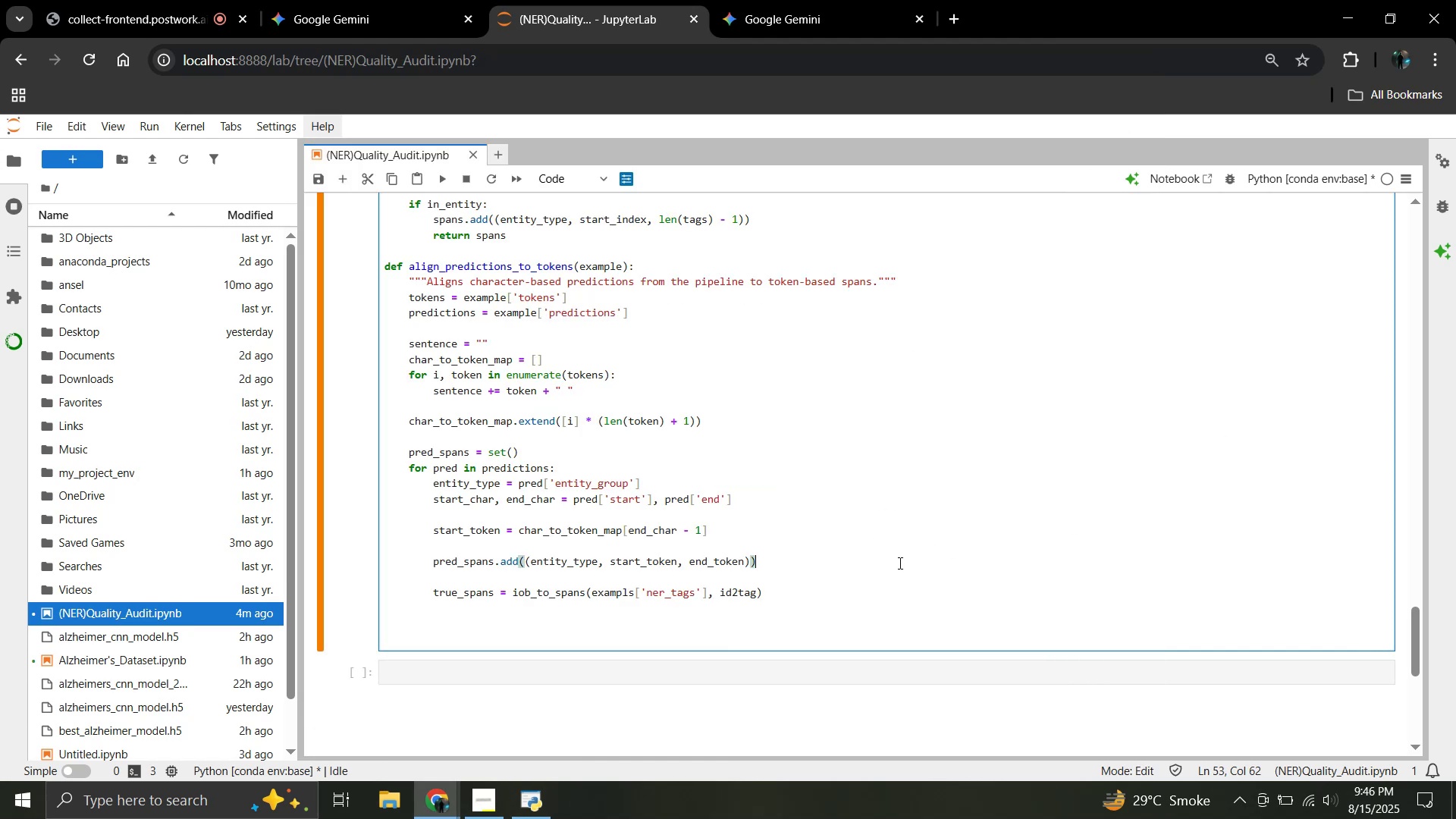 
scroll: coordinate [799, 504], scroll_direction: none, amount: 0.0
 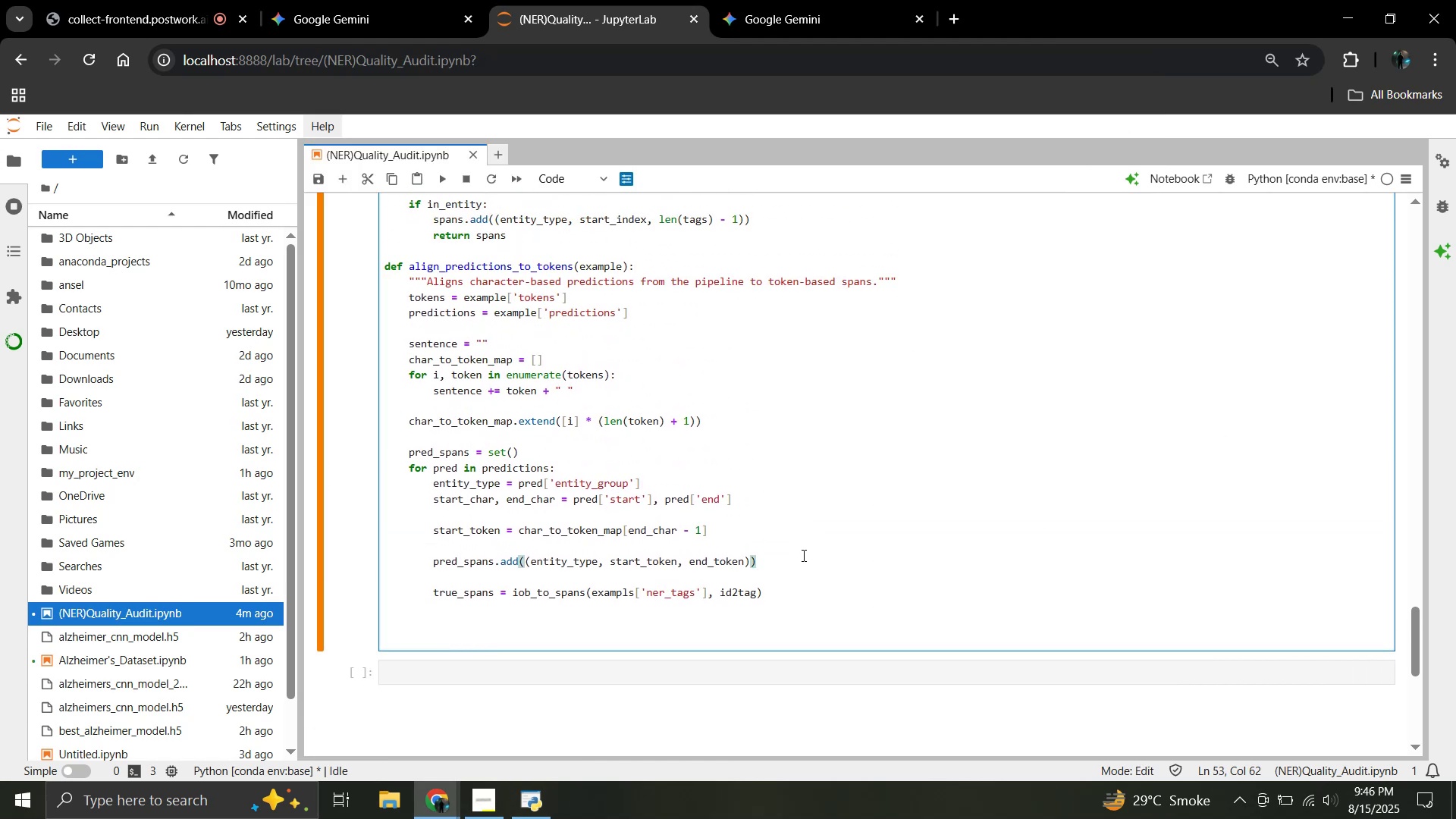 
scroll: coordinate [802, 556], scroll_direction: down, amount: 1.0
 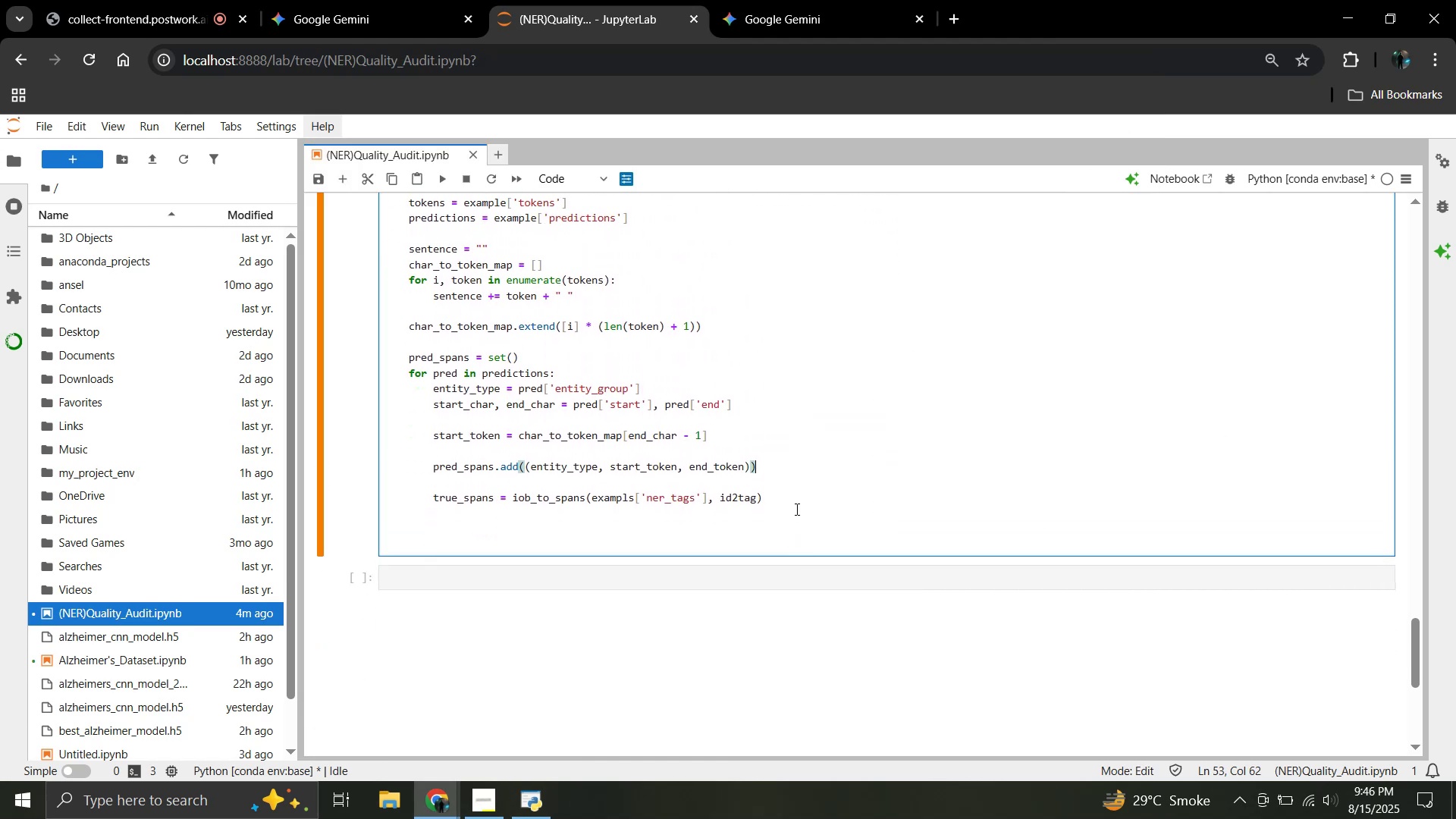 
left_click([795, 504])
 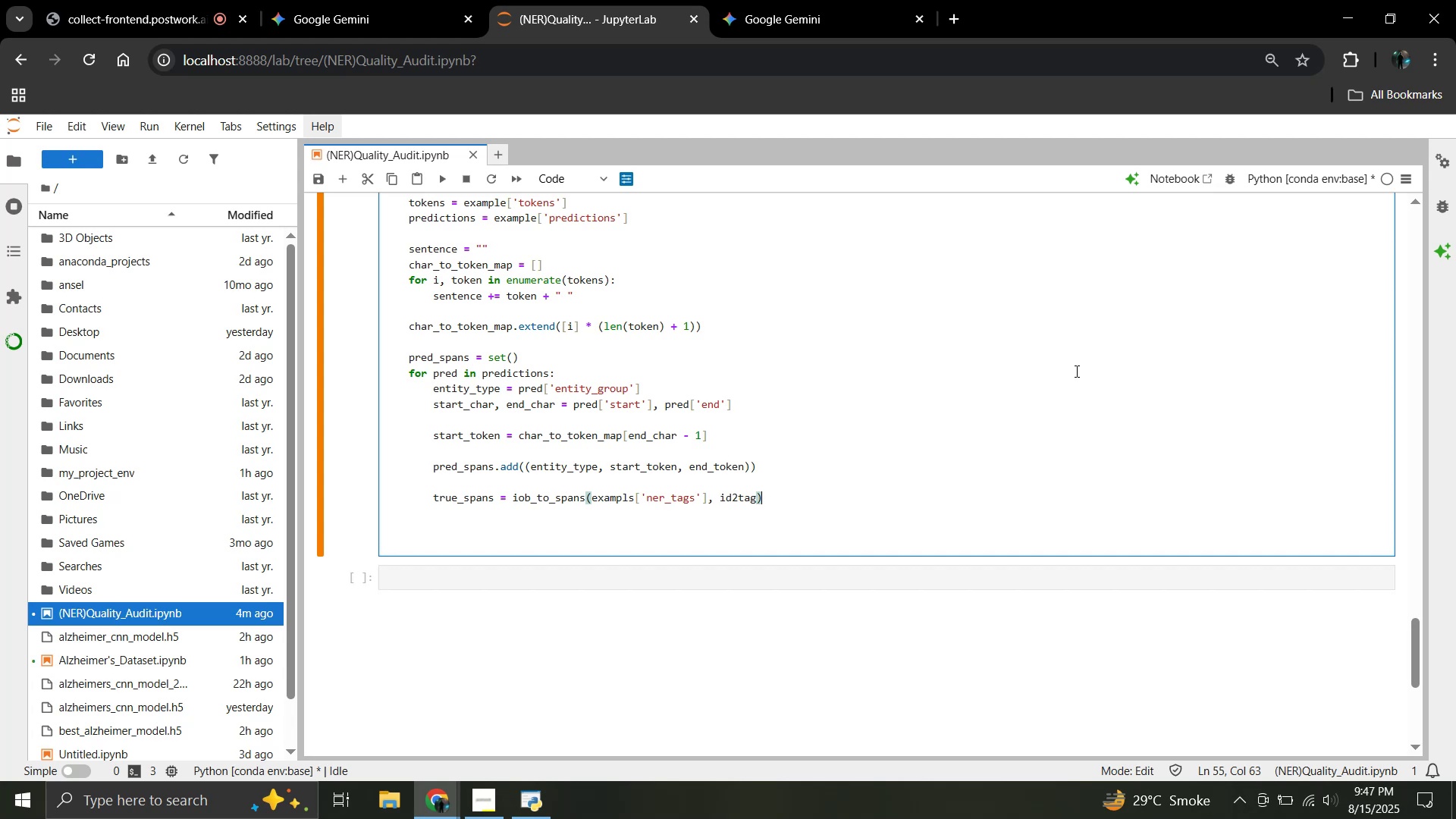 
wait(42.63)
 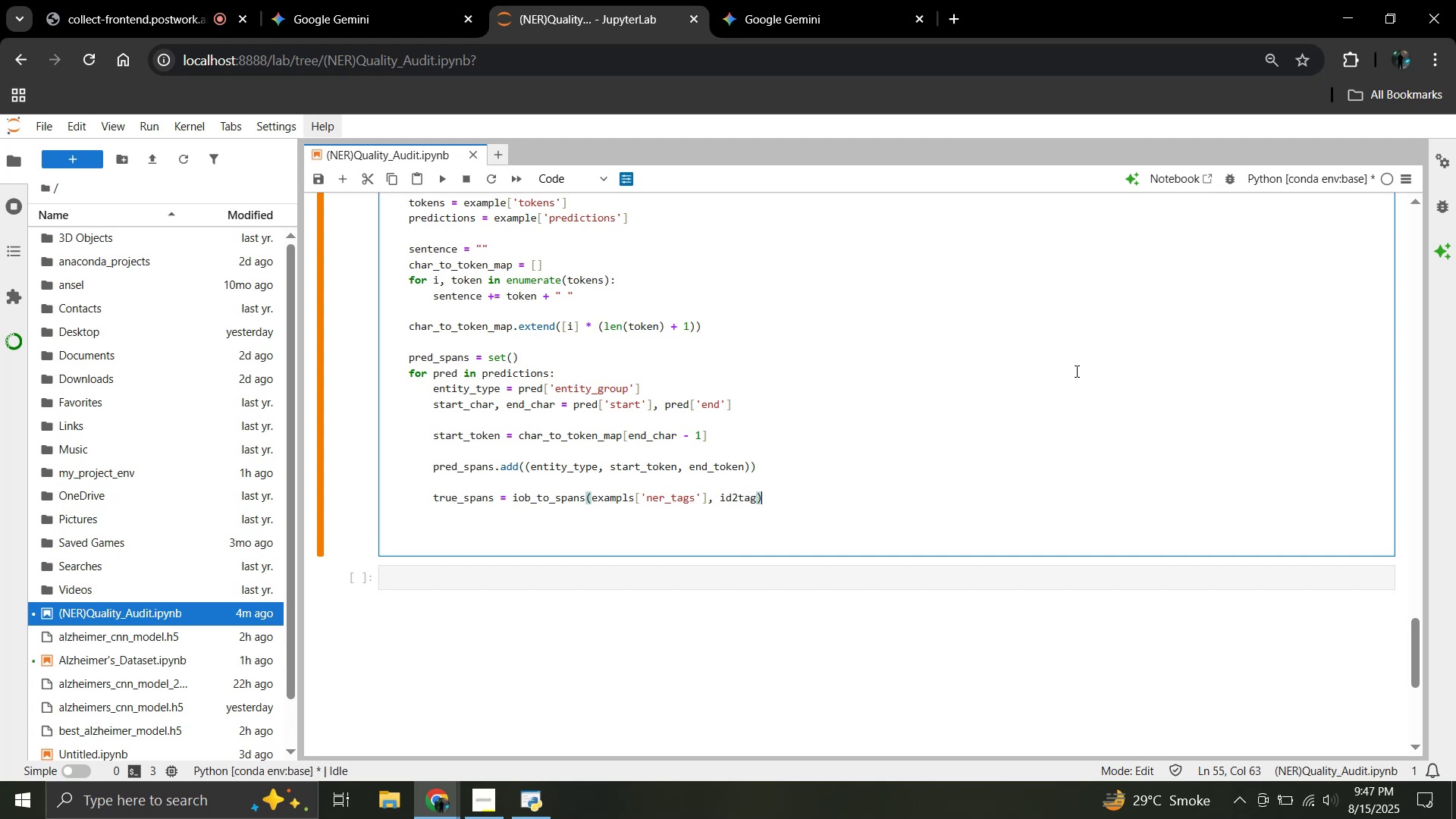 
key(Enter)
 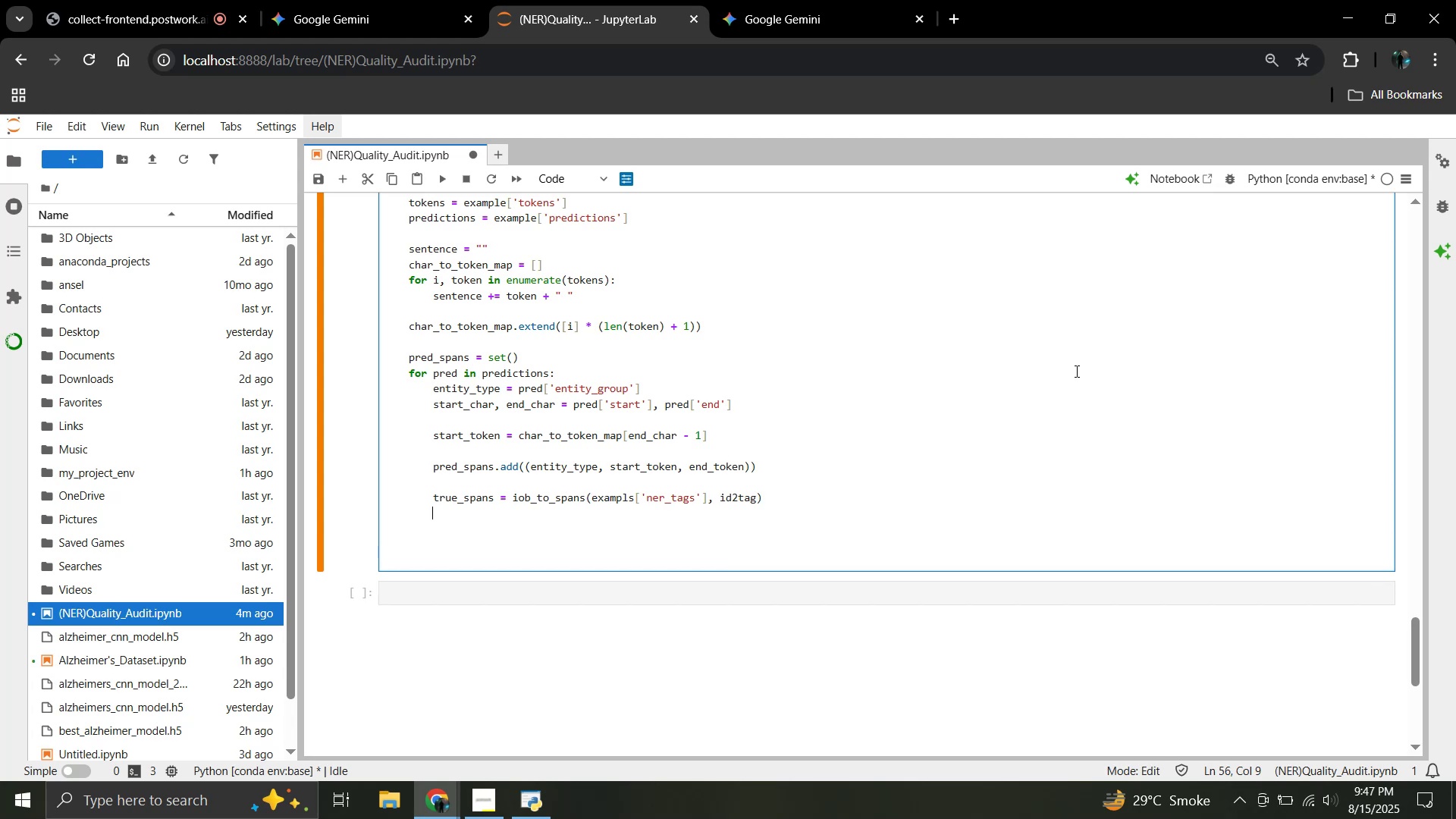 
key(Enter)
 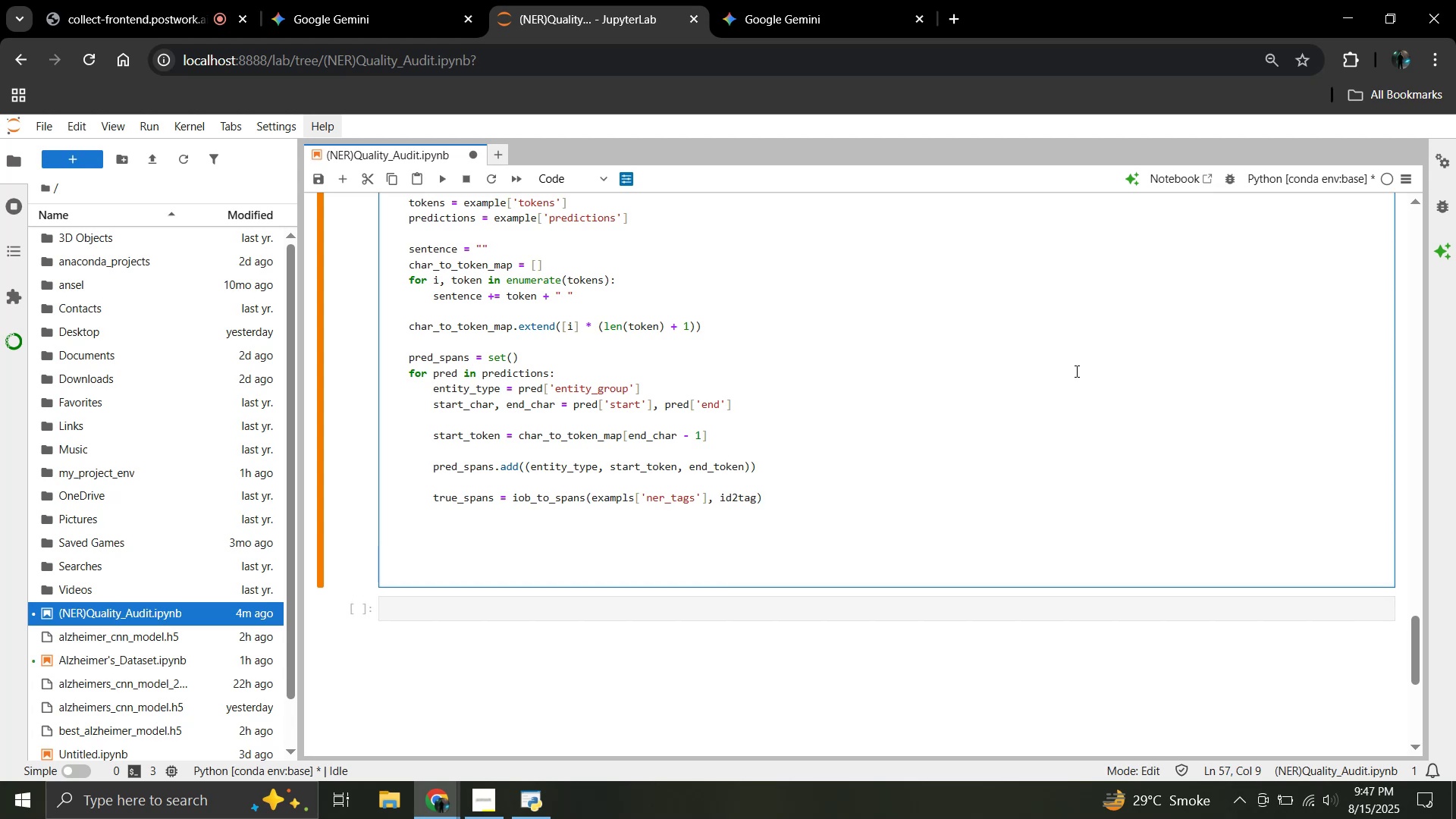 
type(return {'pred_spans':)
 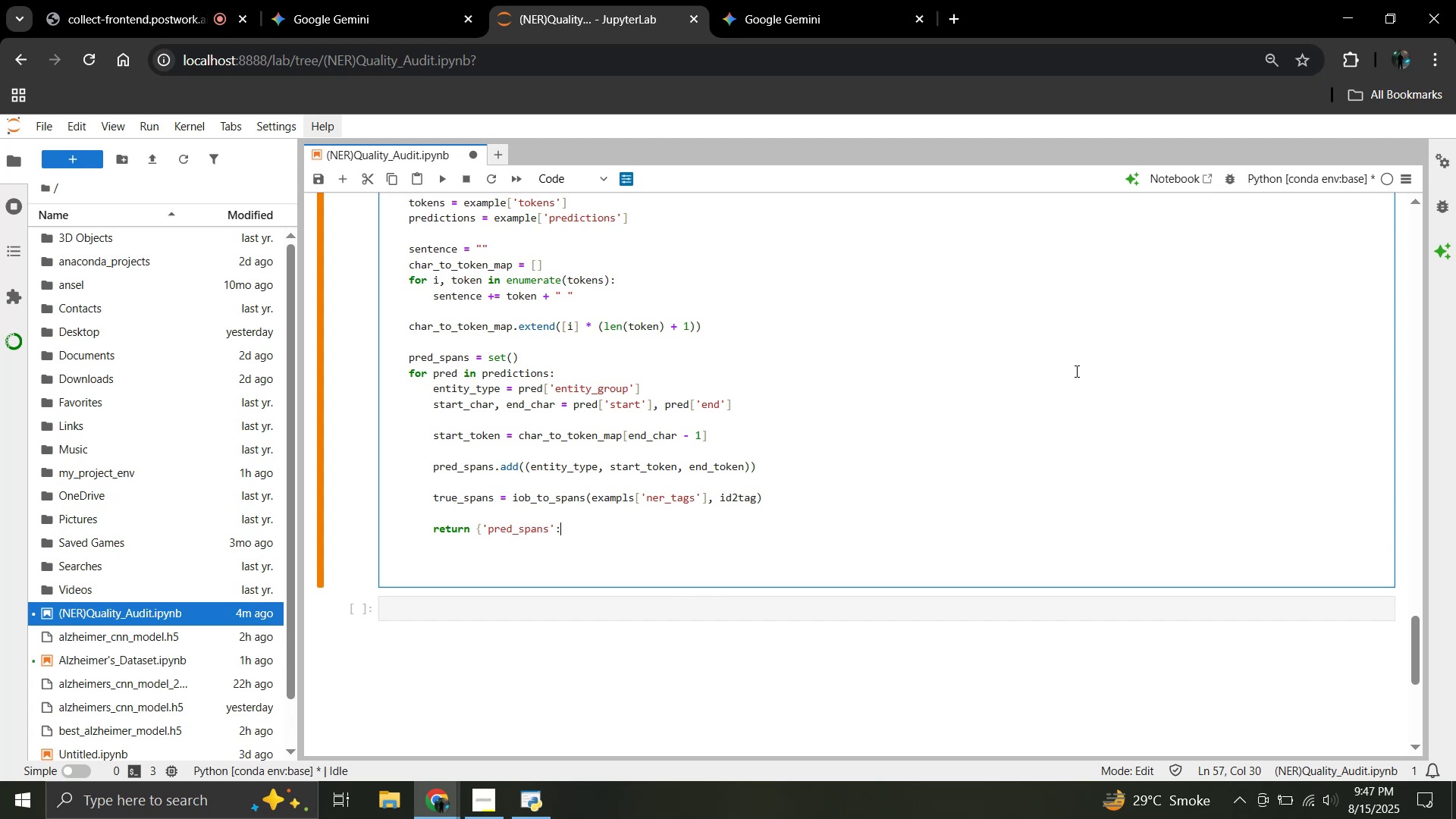 
type( list(pred_spans), 'r)
key(Backspace)
type(true_spans':)
 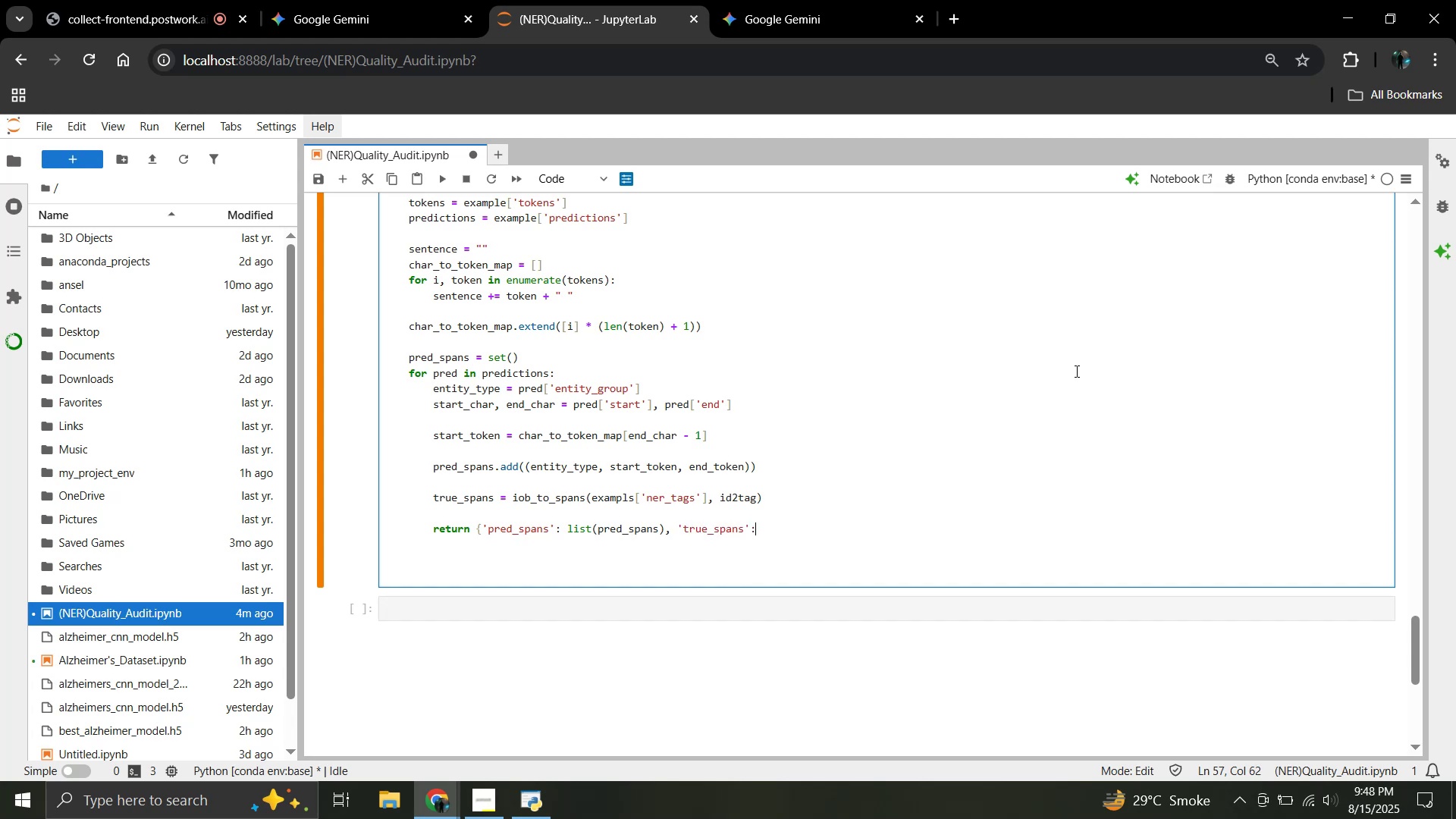 
hold_key(key=ArrowLeft, duration=1.3)
 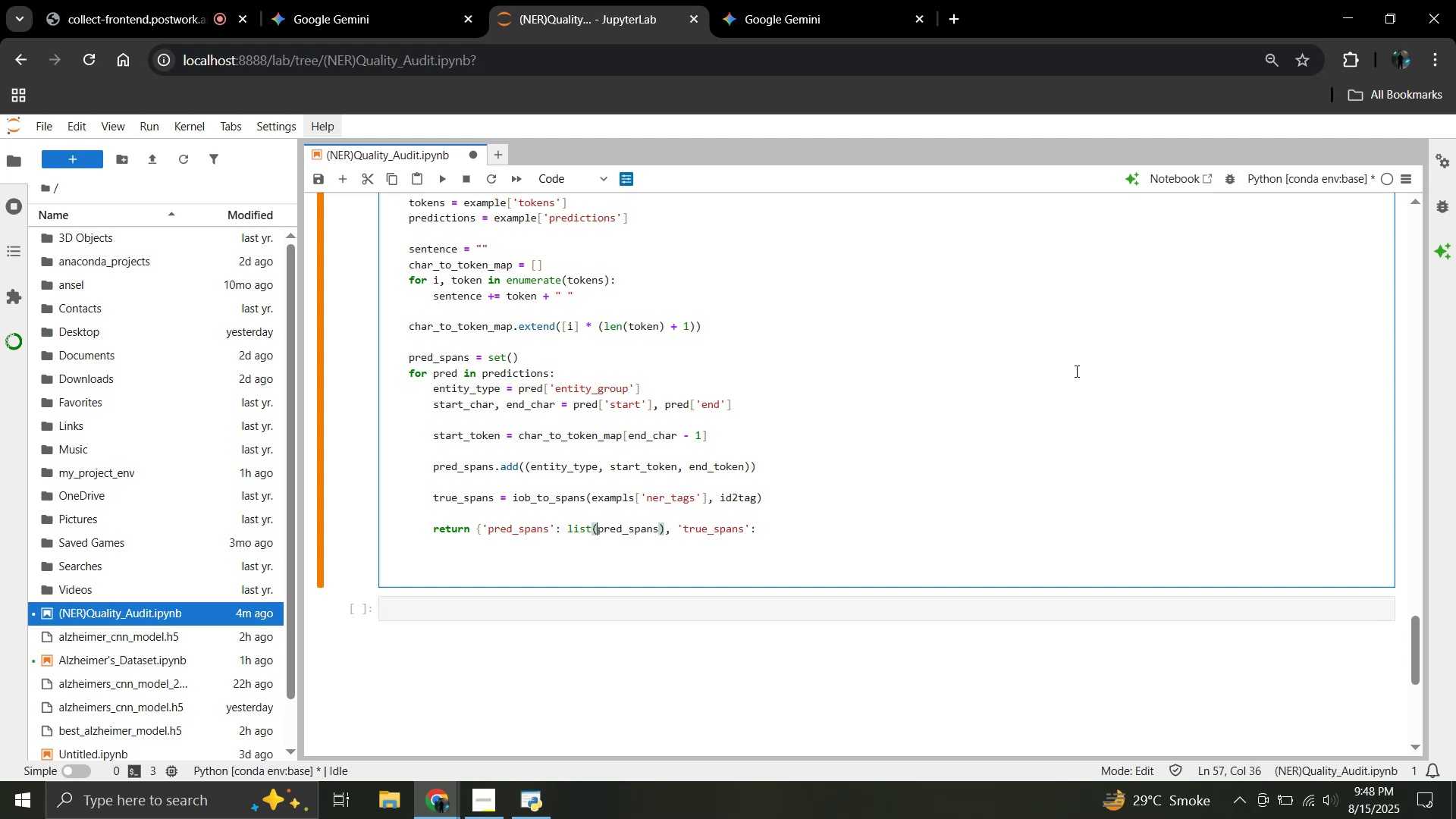 
key(ArrowLeft)
 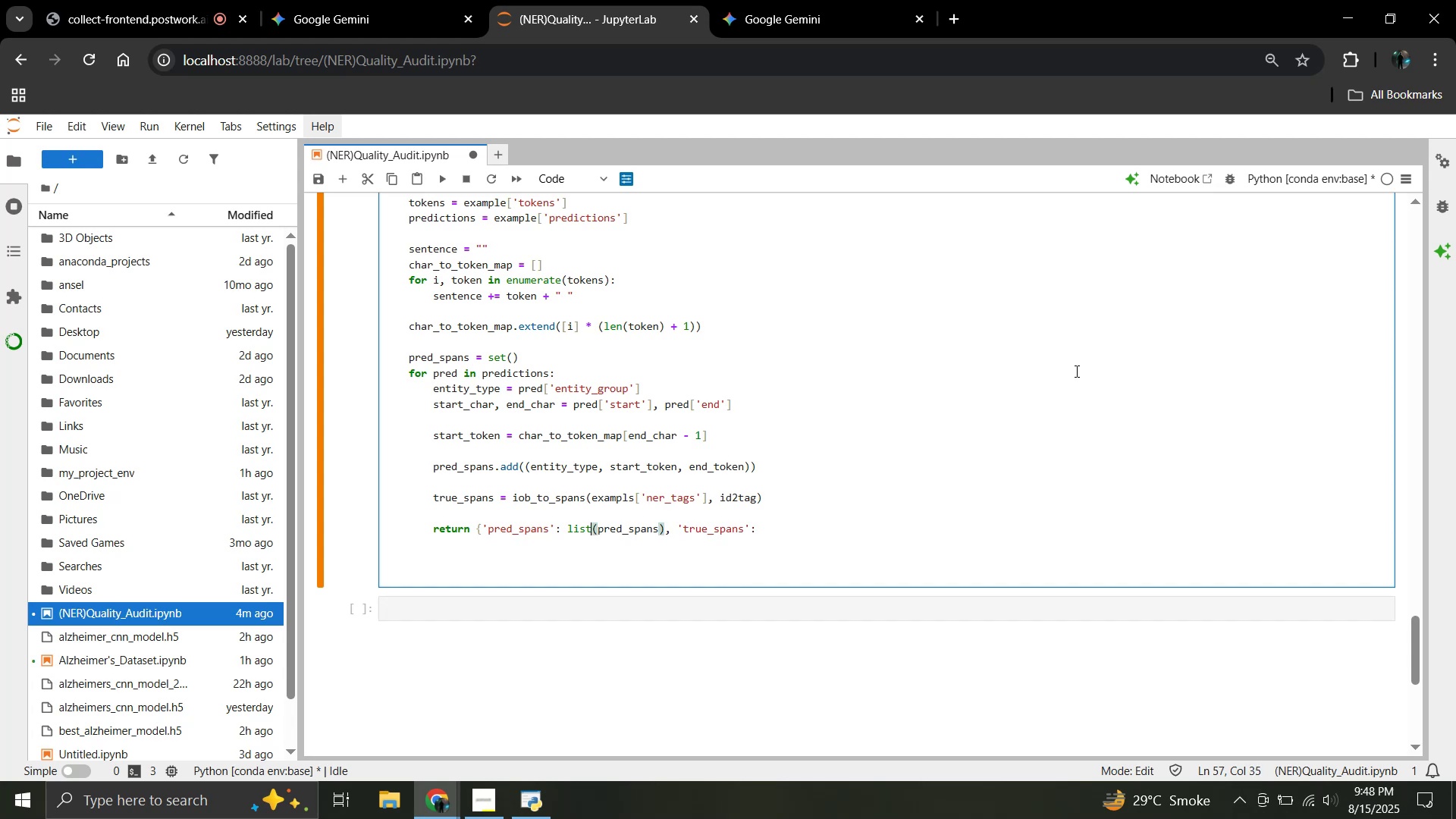 
key(ArrowLeft)
 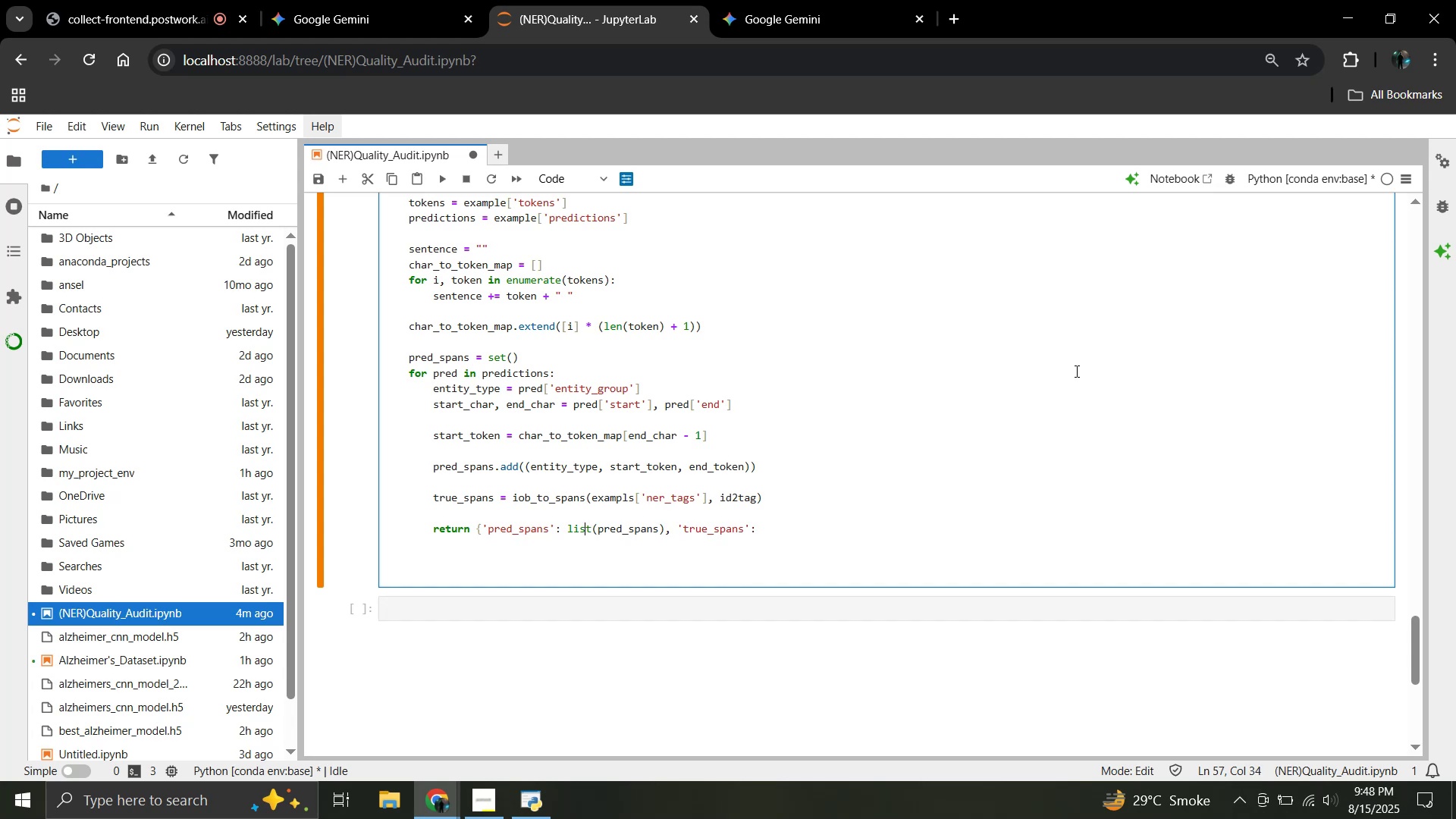 
key(ArrowLeft)
 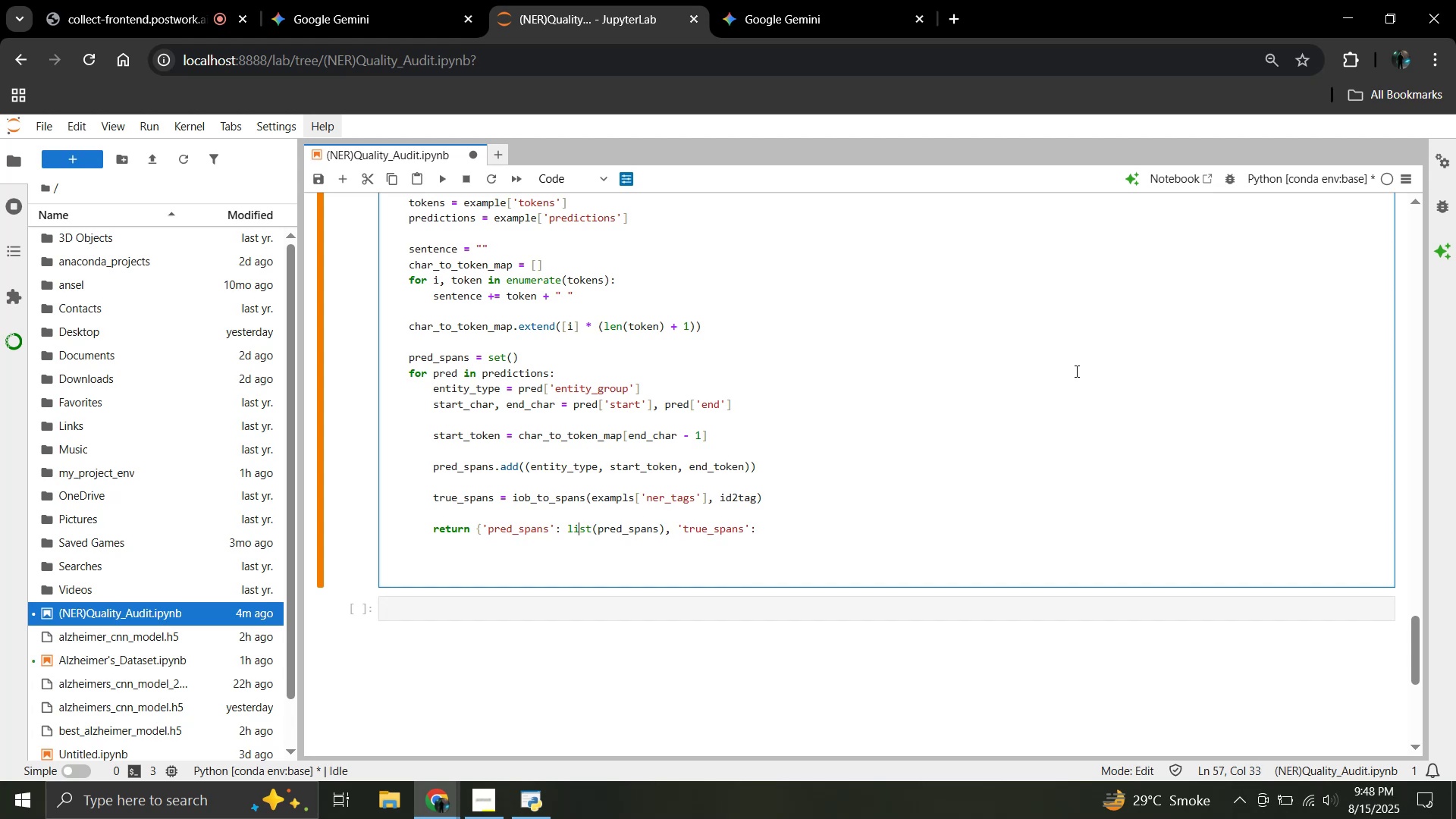 
key(ArrowLeft)
 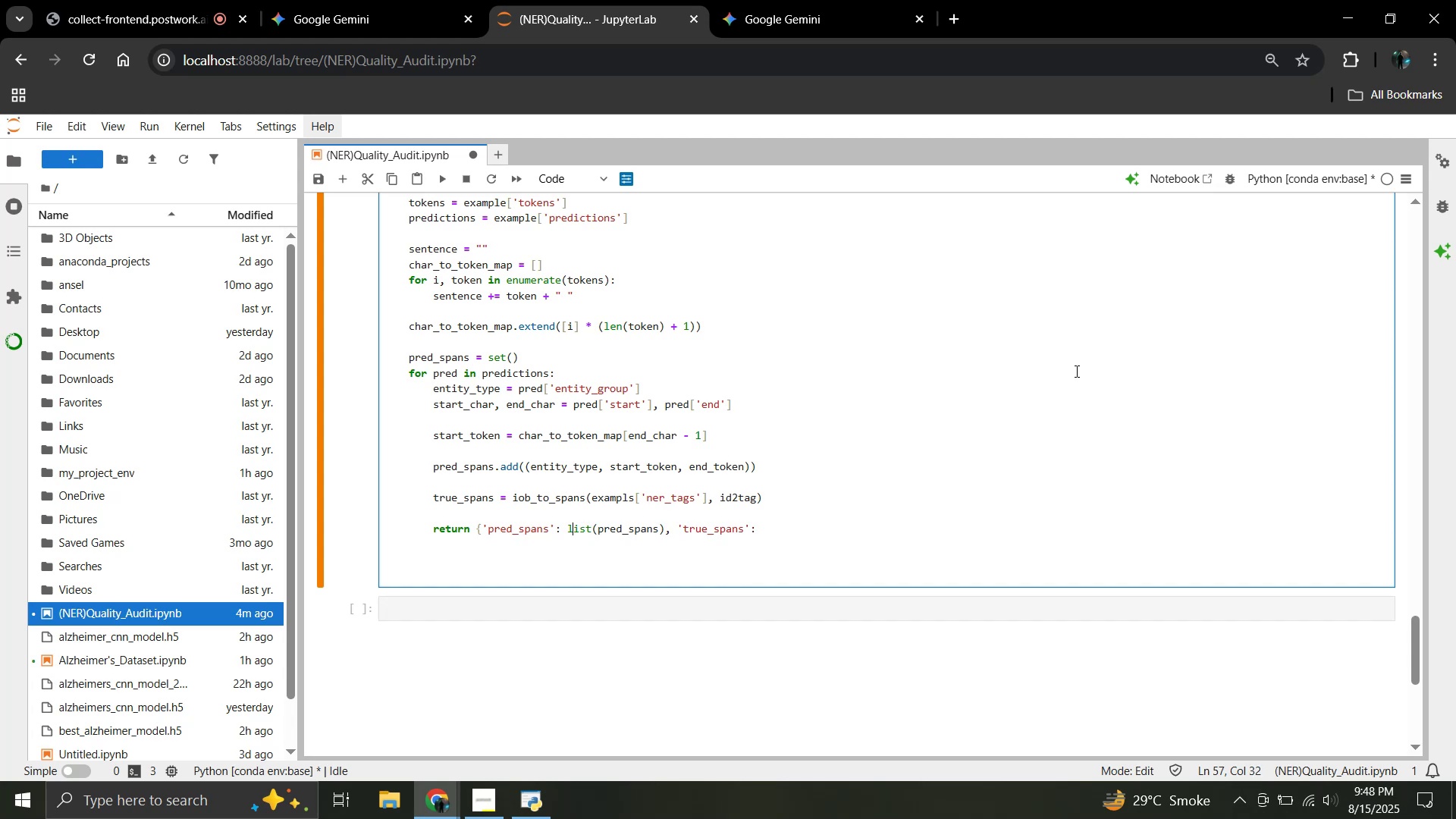 
key(ArrowLeft)
 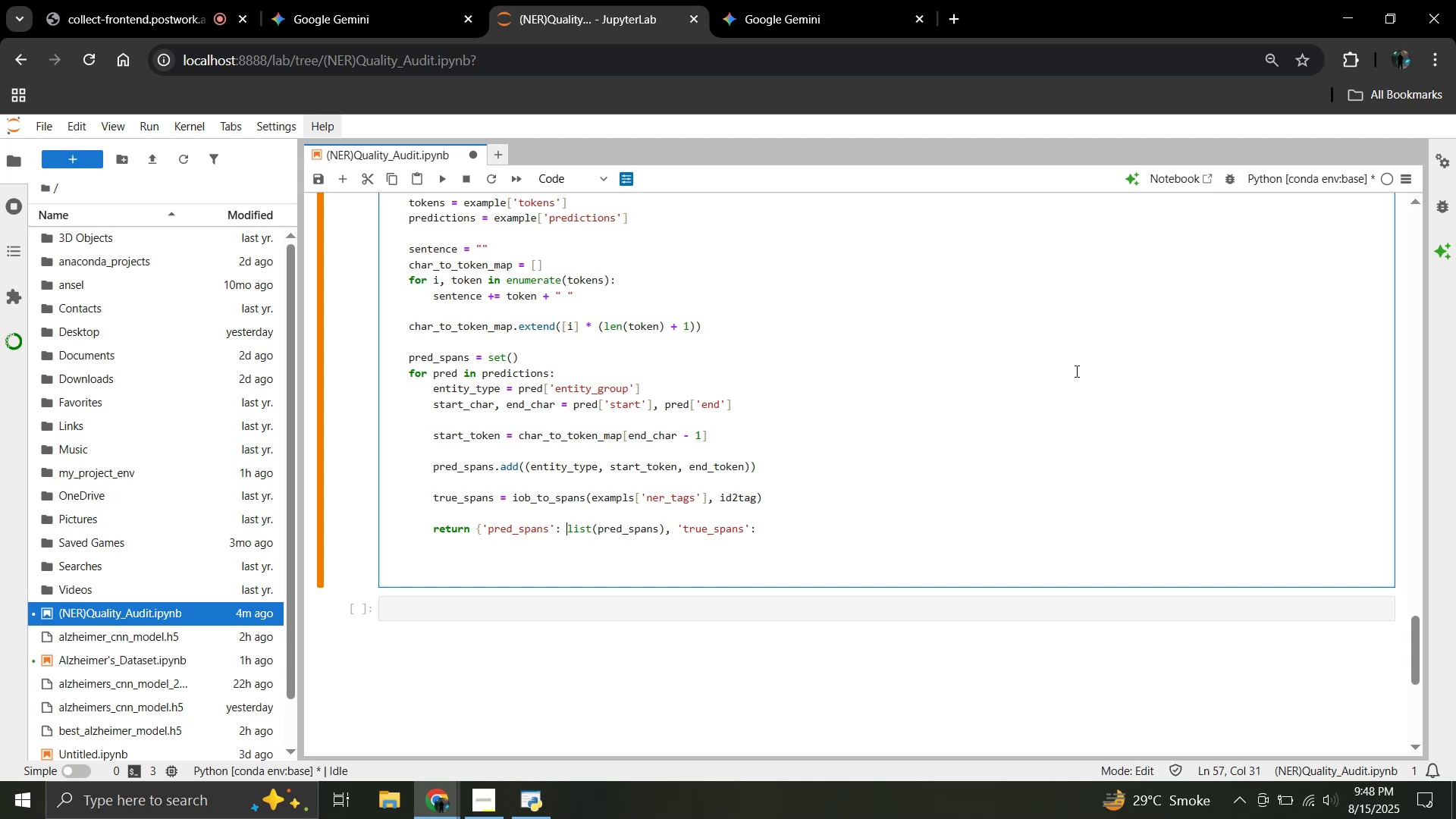 
key(Enter)
 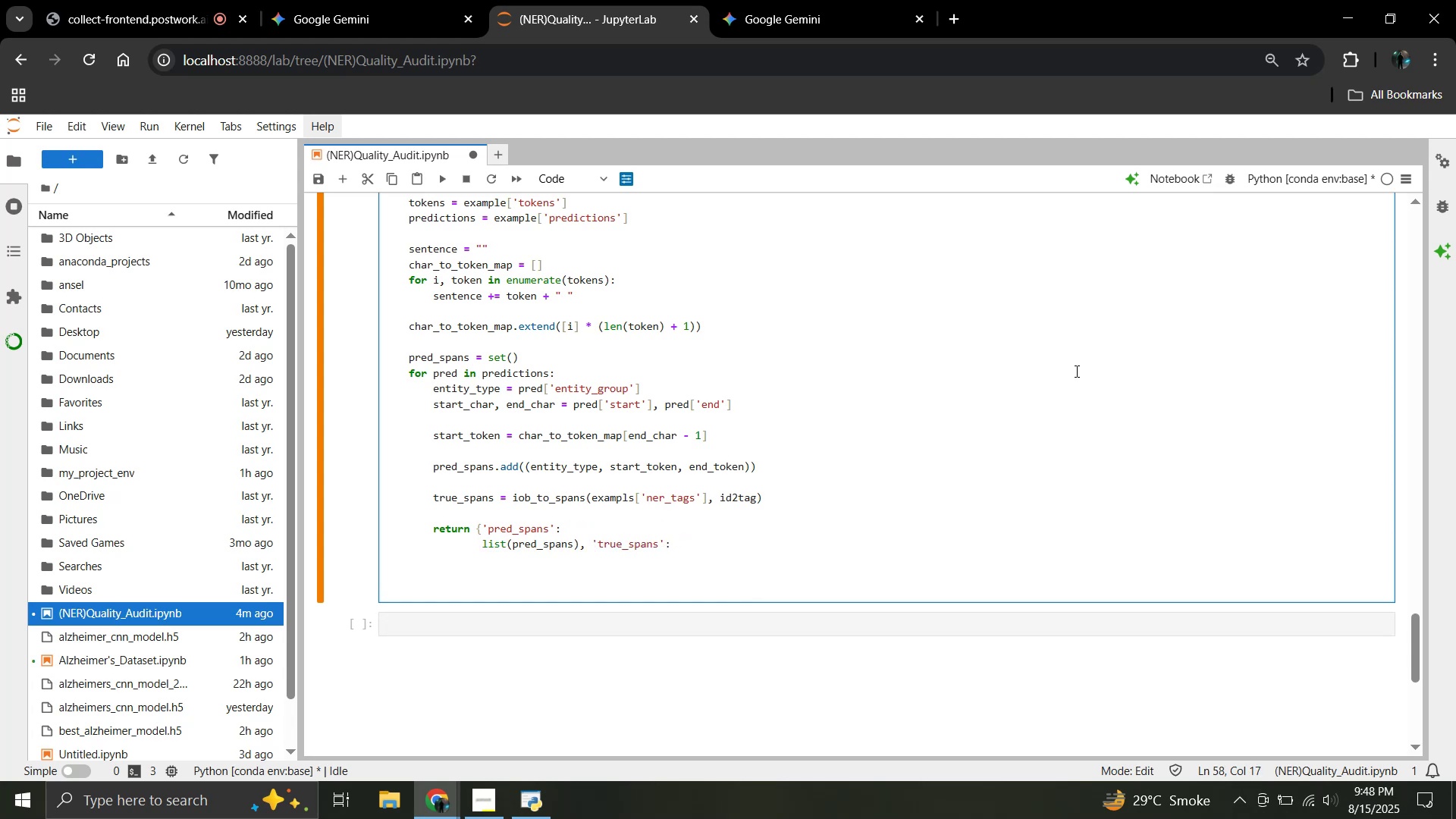 
hold_key(key=ArrowRight, duration=1.48)
 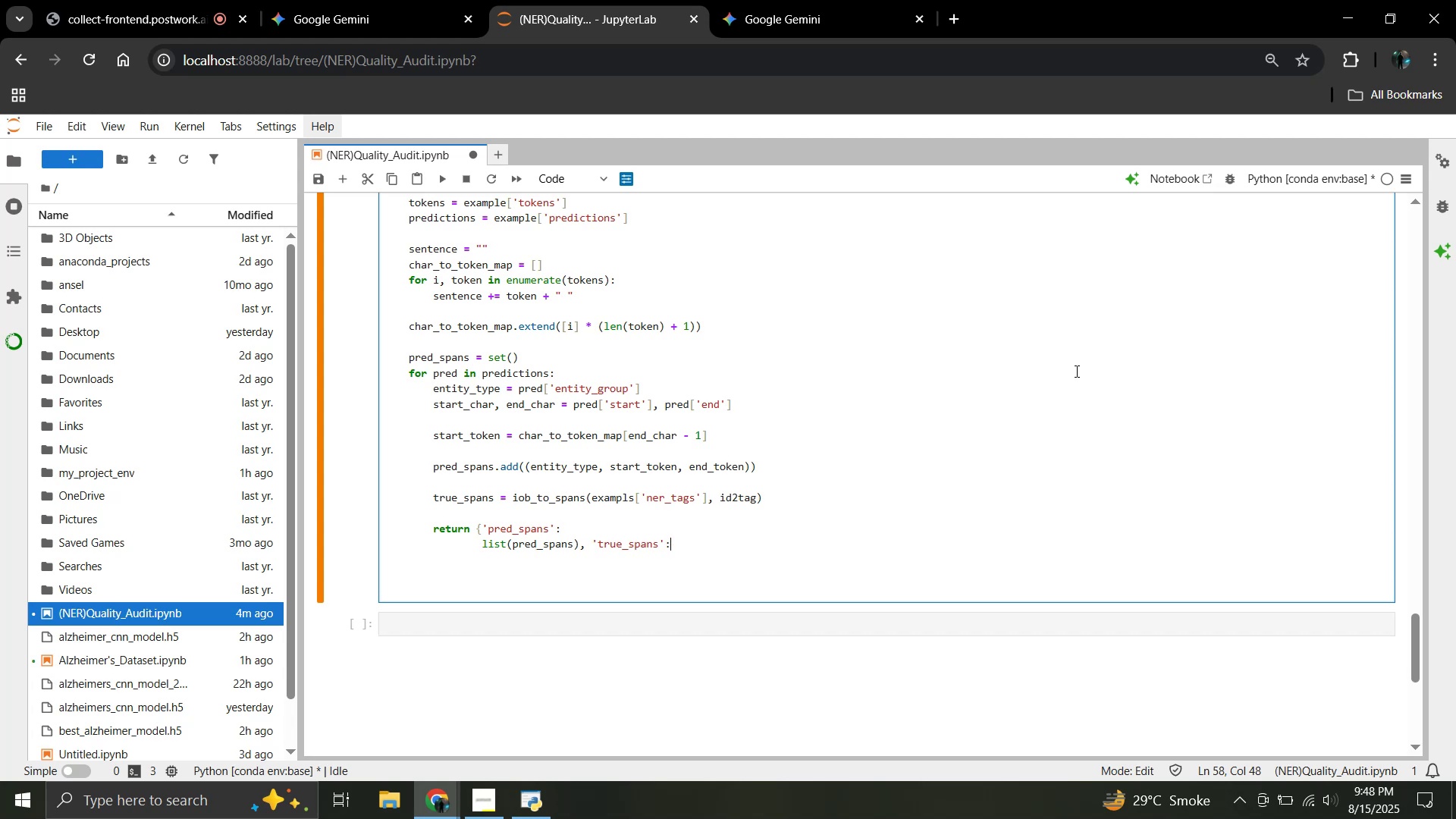 
wait(6.71)
 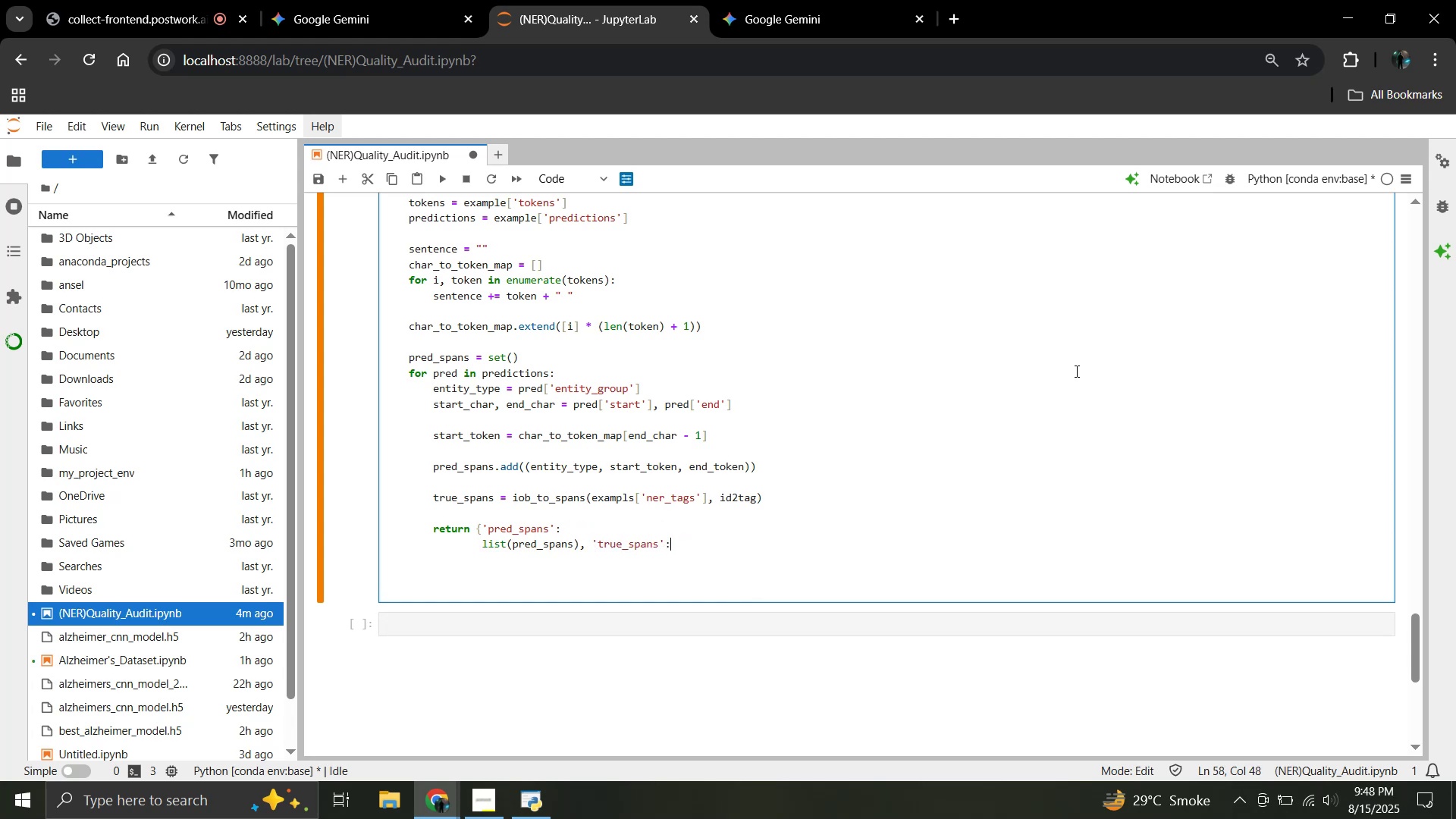 
key(Enter)
 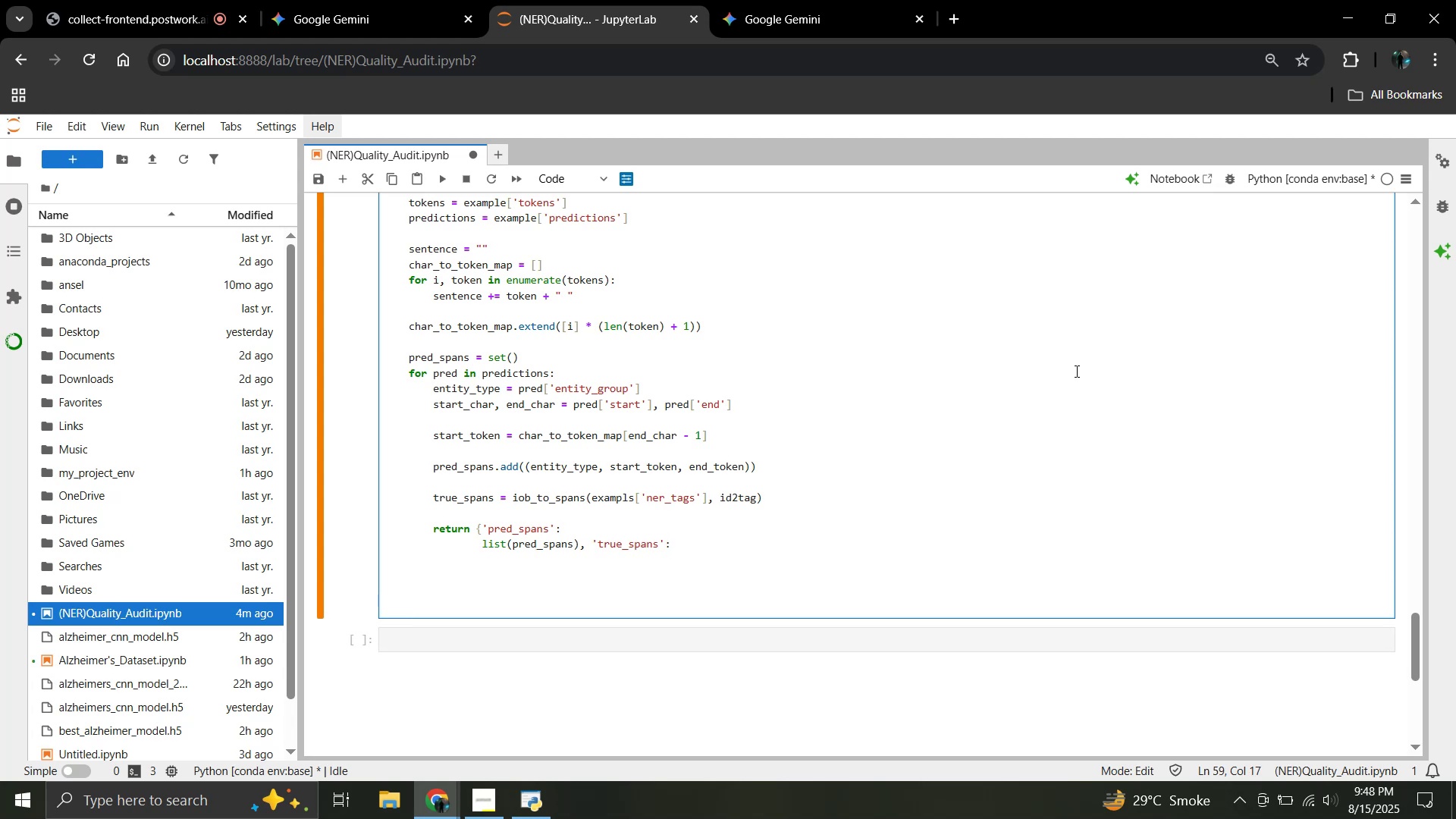 
type(list))
key(Backspace)
type((true_spans)})
 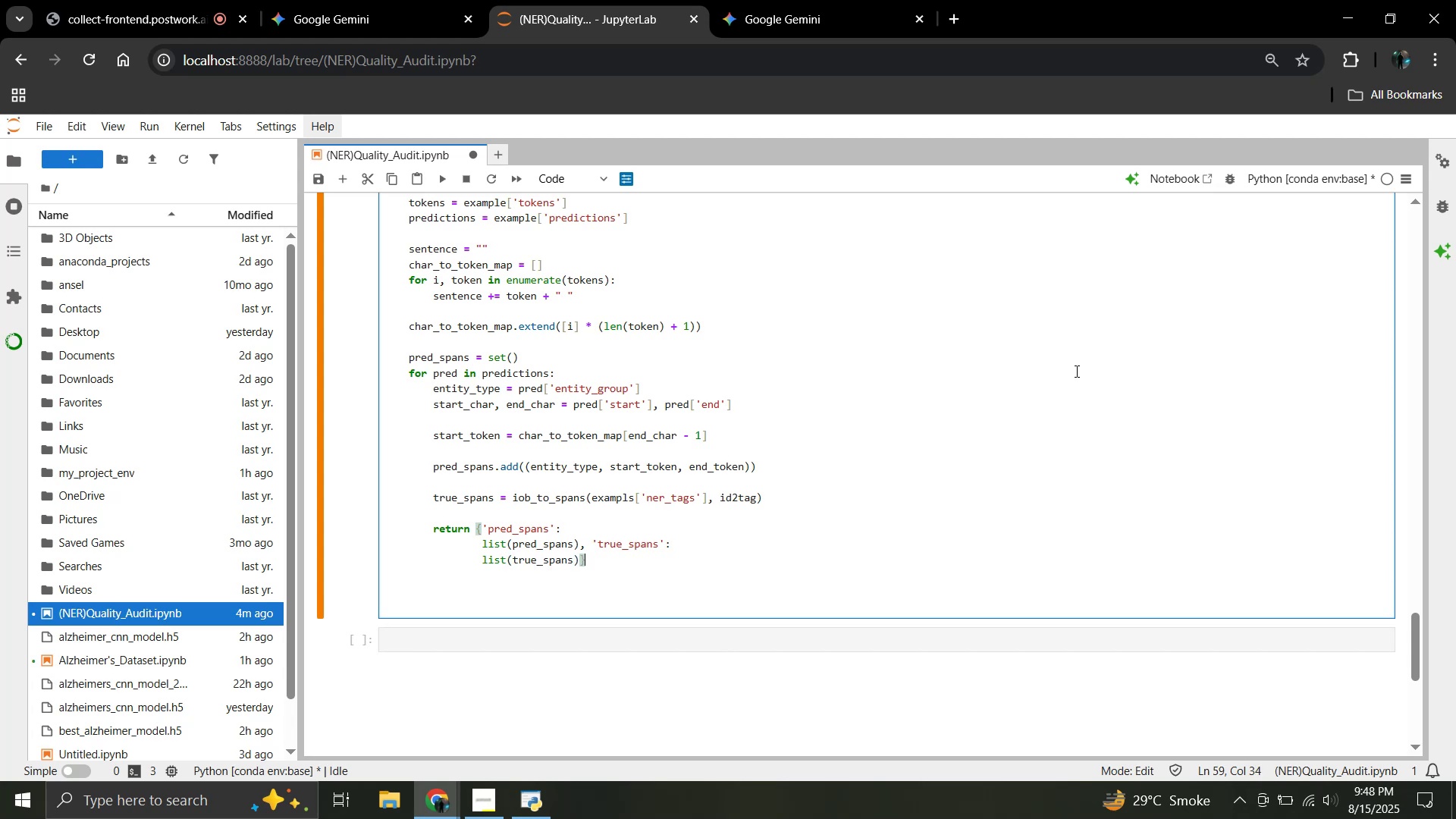 
key(Enter)
 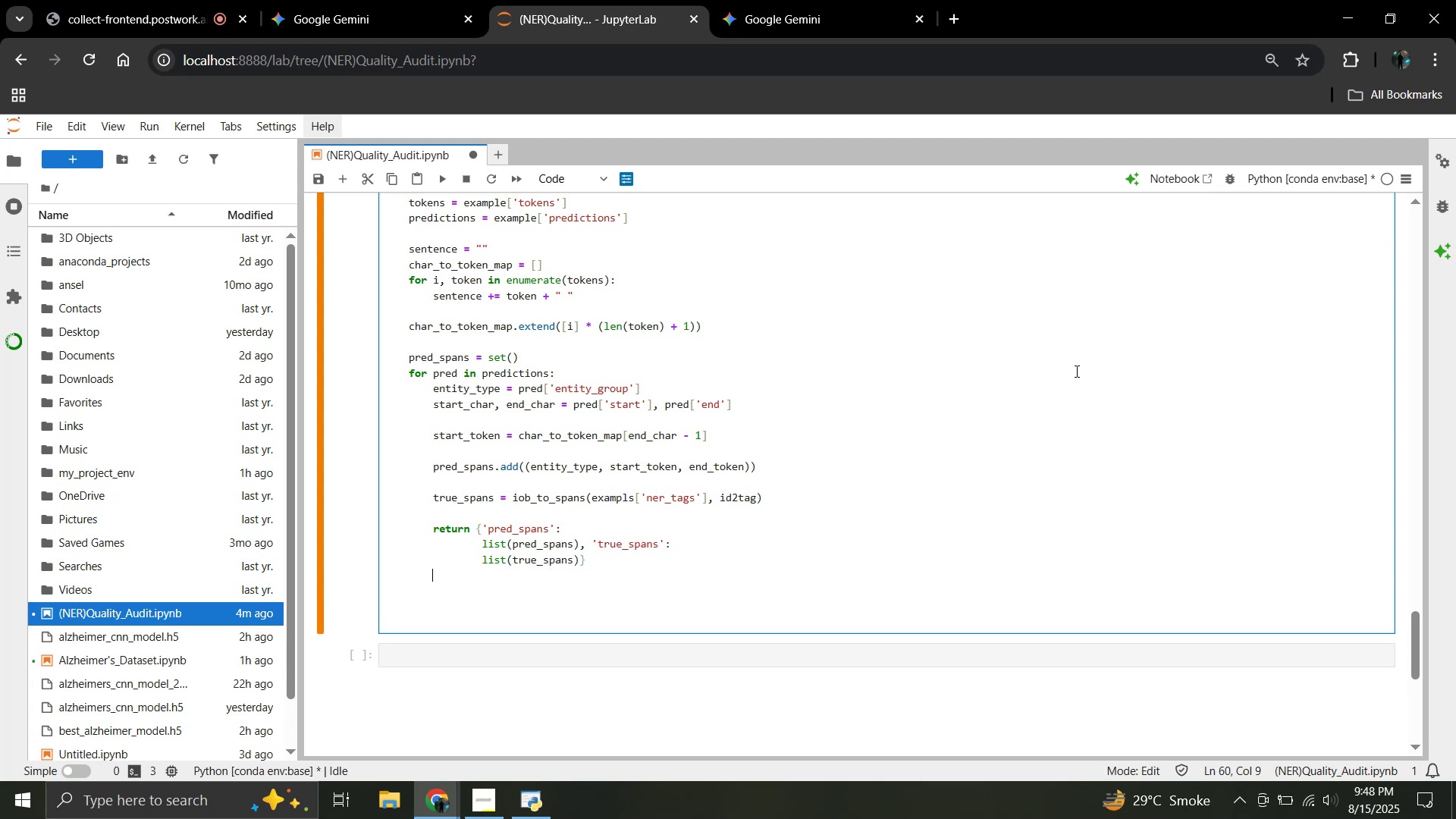 
key(Enter)
 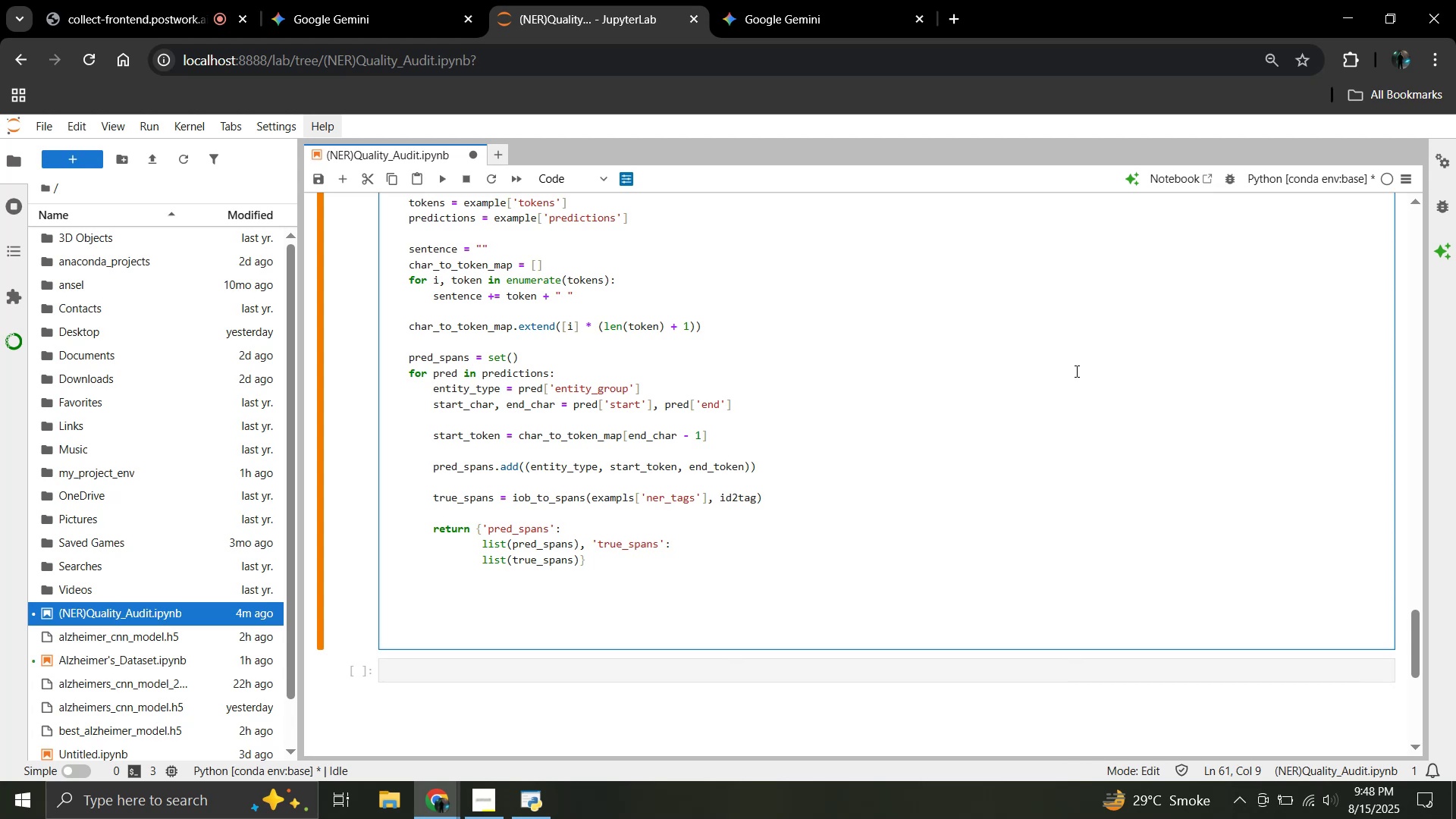 
type(aligned )
key(Backspace)
type(_data = predicted_data.map(align_predictions_to_tokens))
 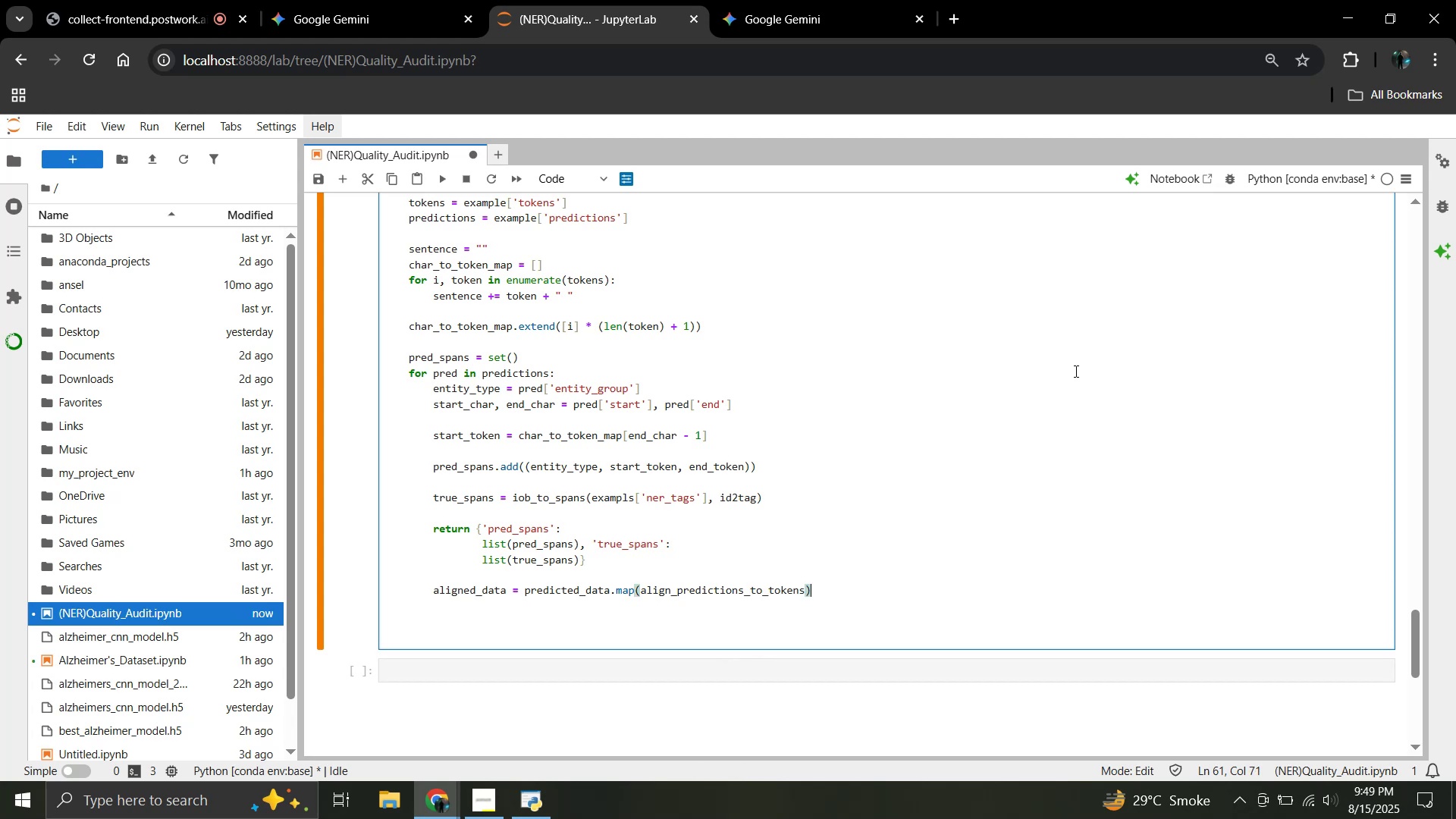 
key(Enter)
 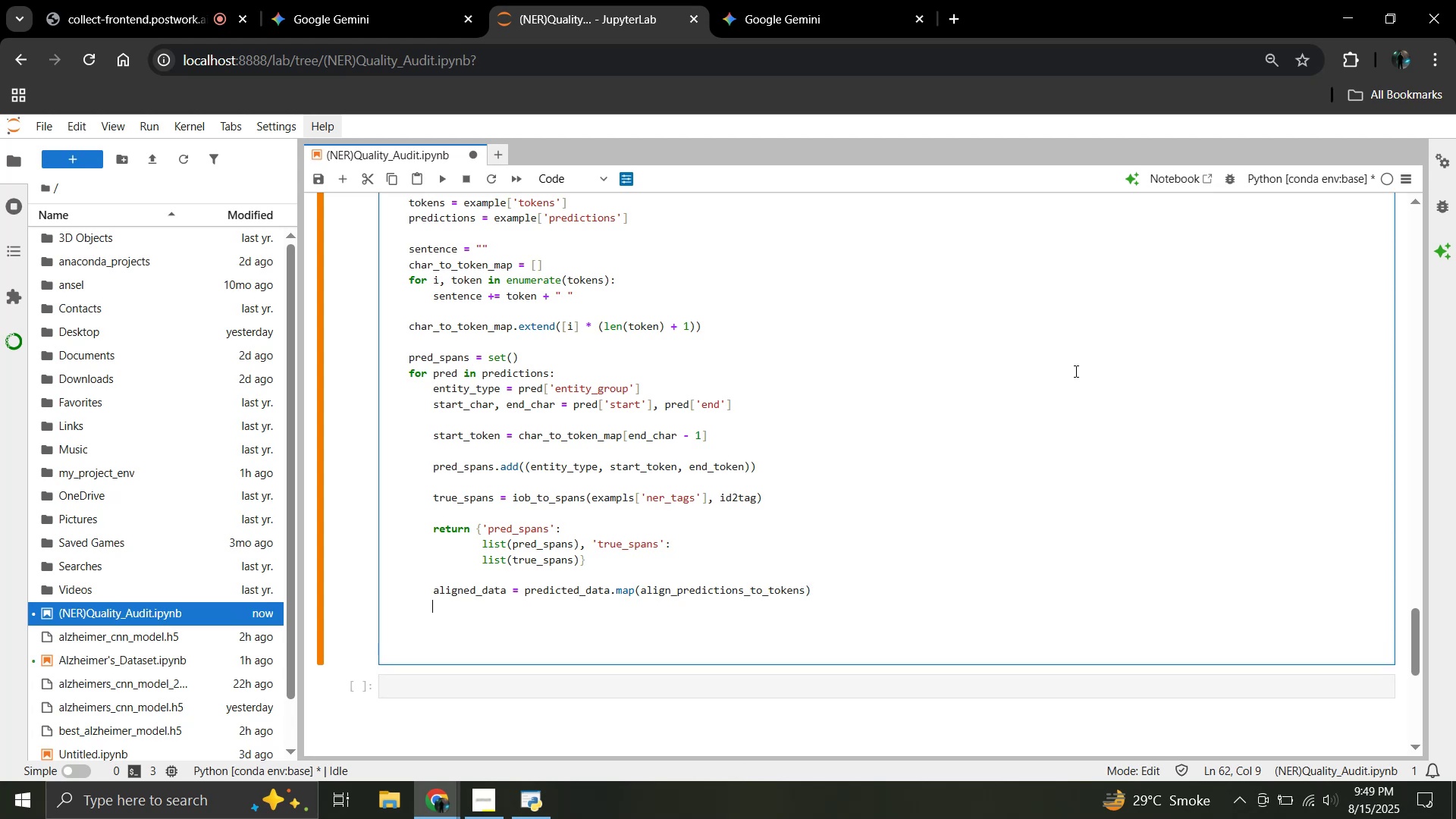 
key(Enter)
 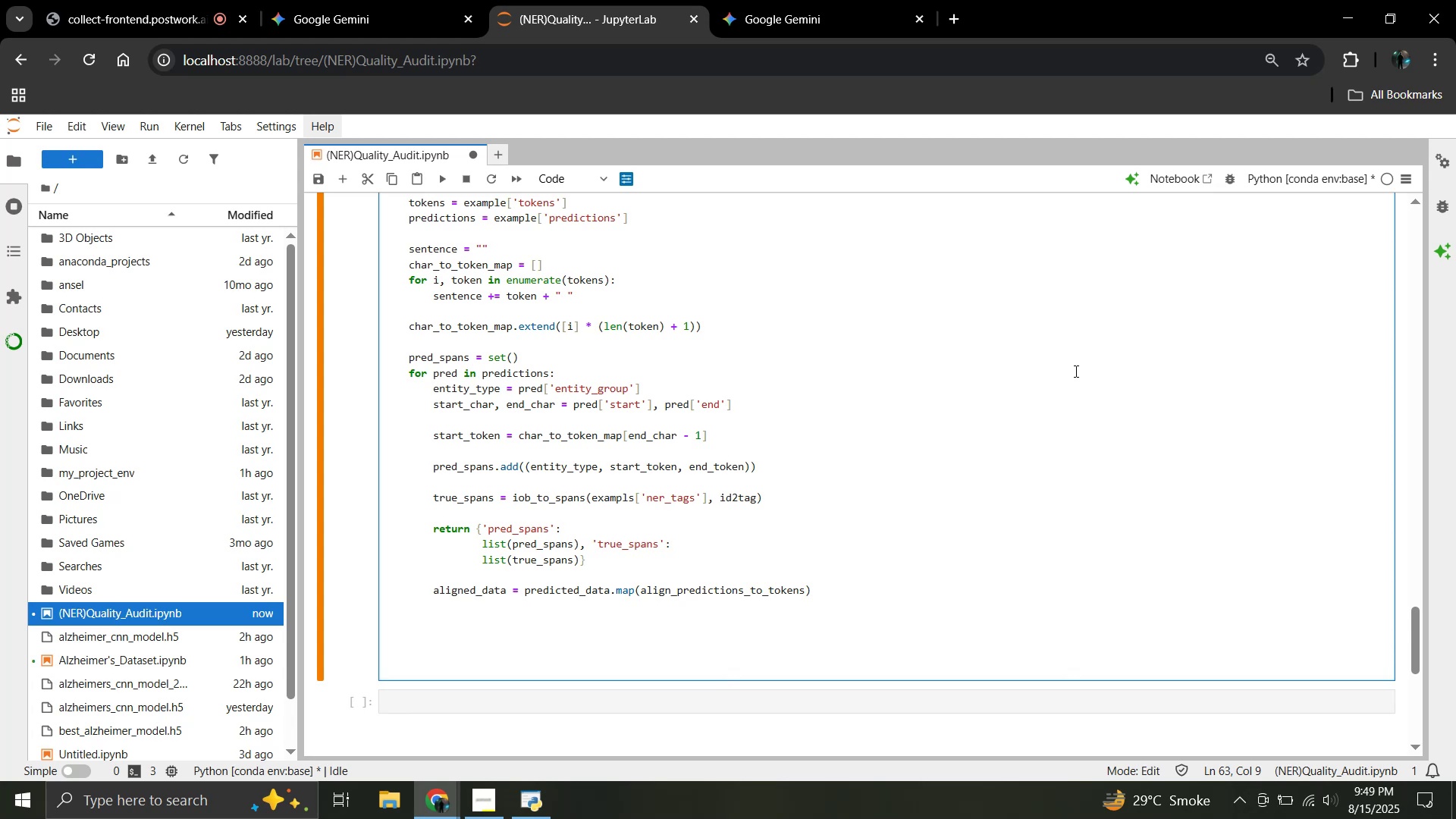 
type(print("--- Example with Aligned Spans ---"))
 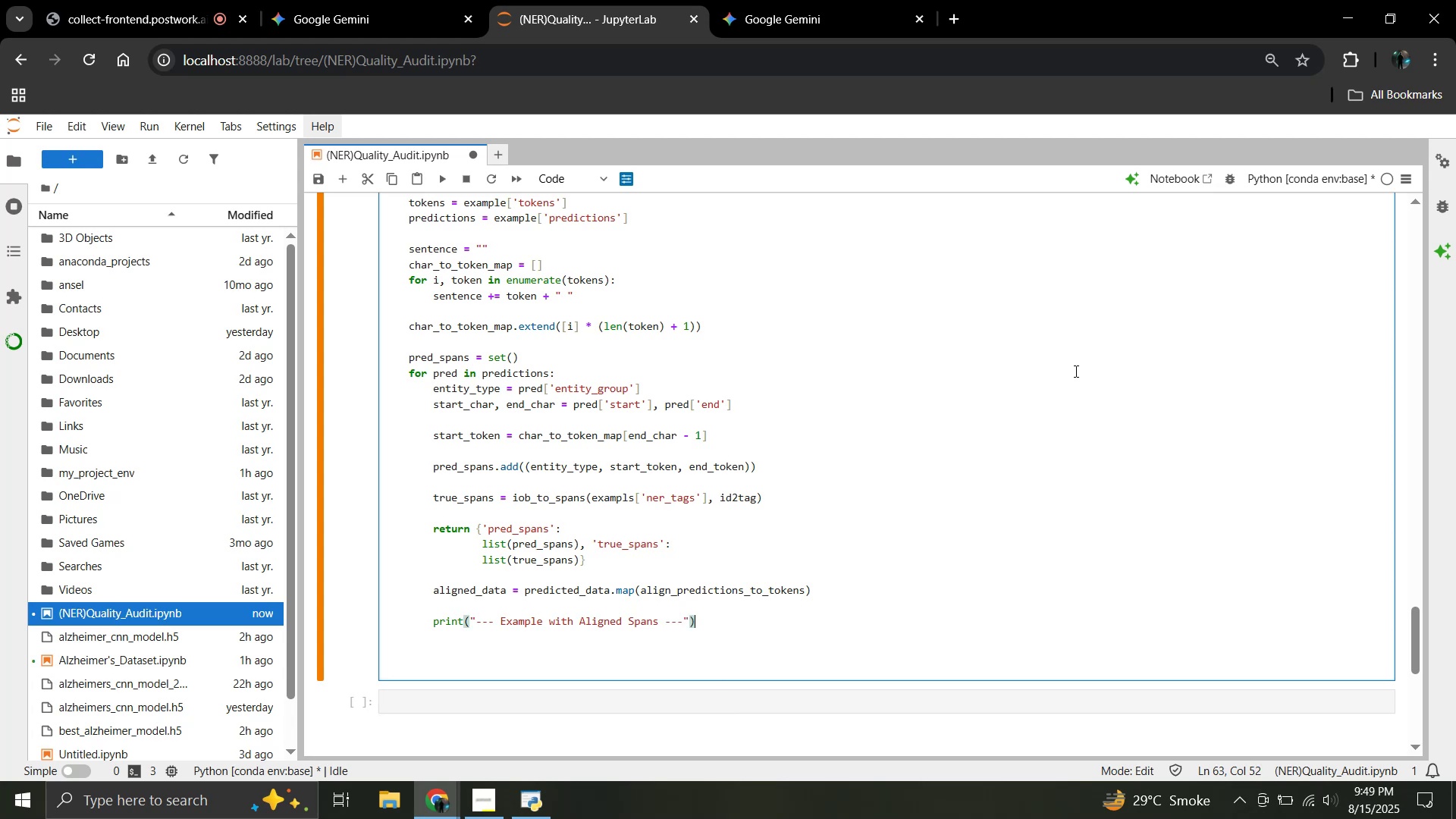 
key(Enter)
 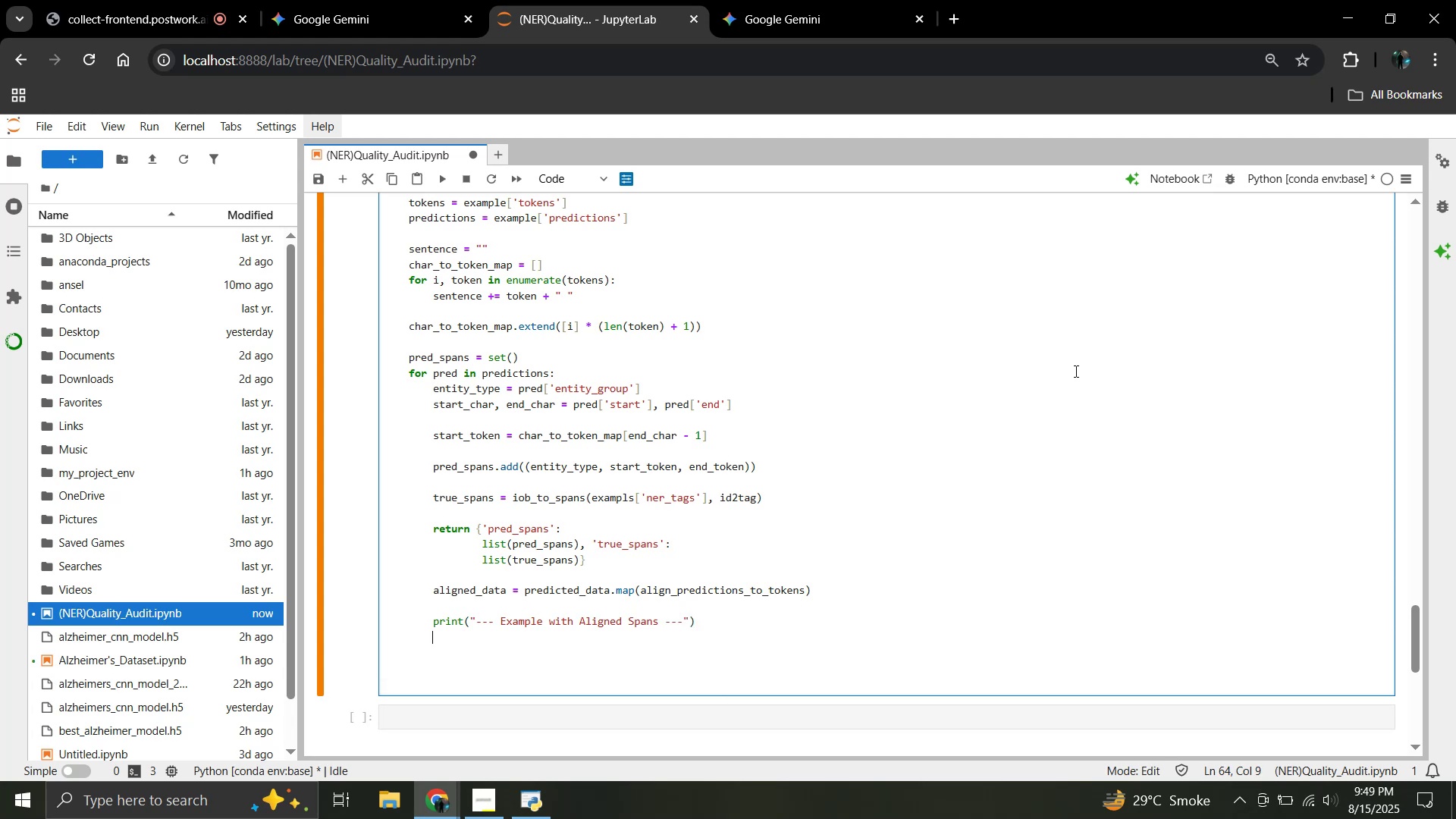 
type(final_example = aligned_data[42])
 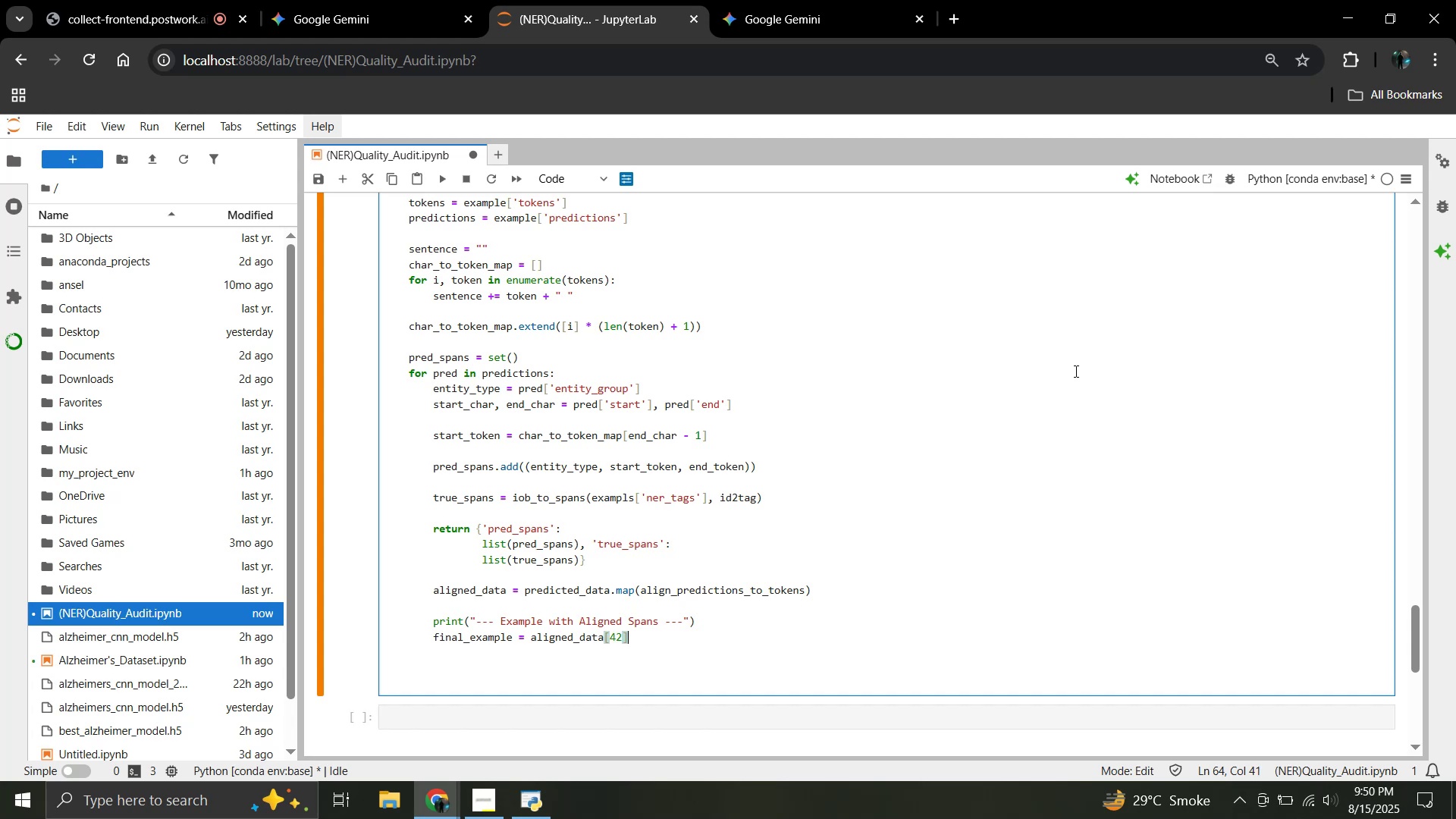 
key(Enter)
 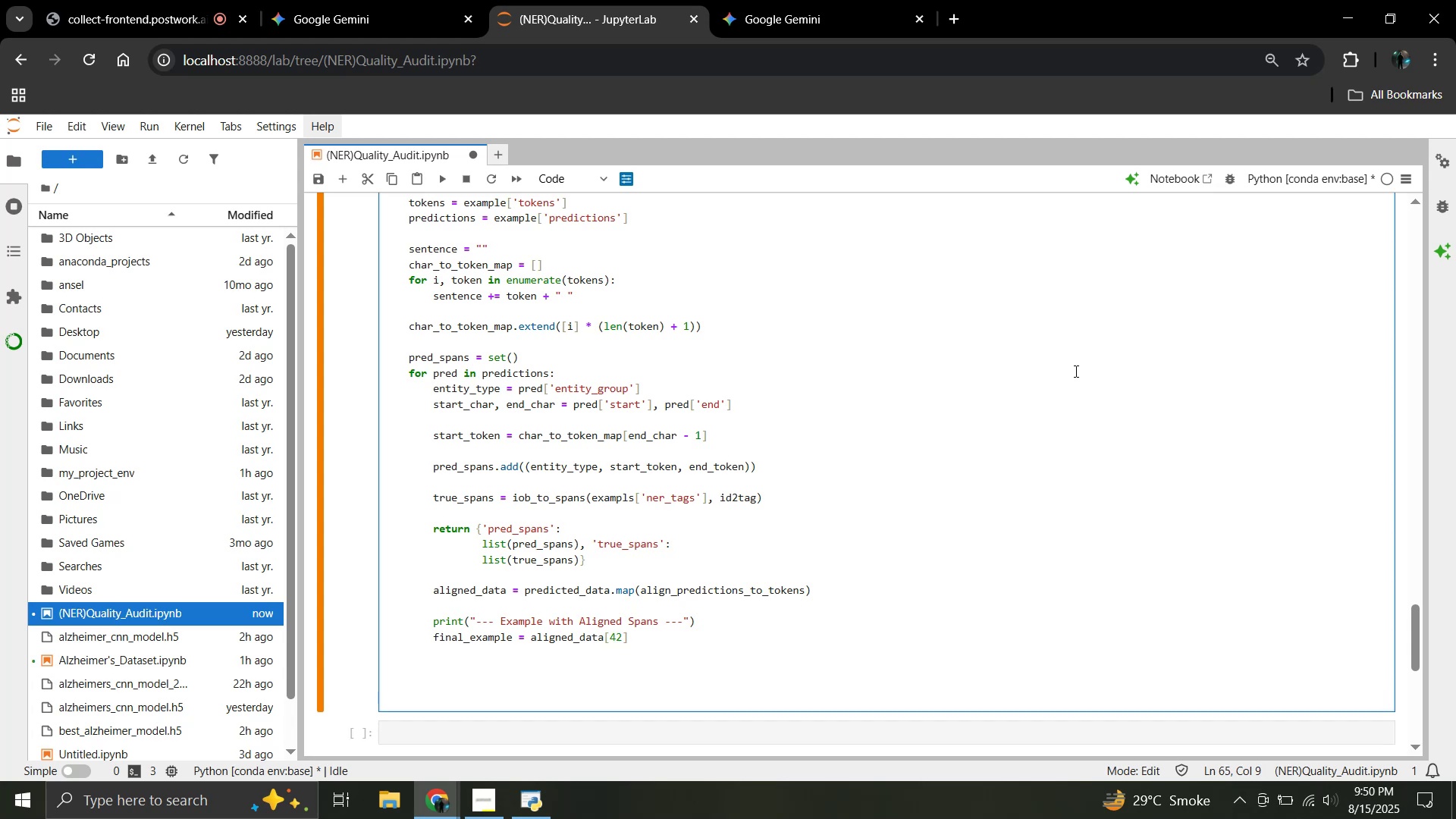 
type(print("Tokens;",)
 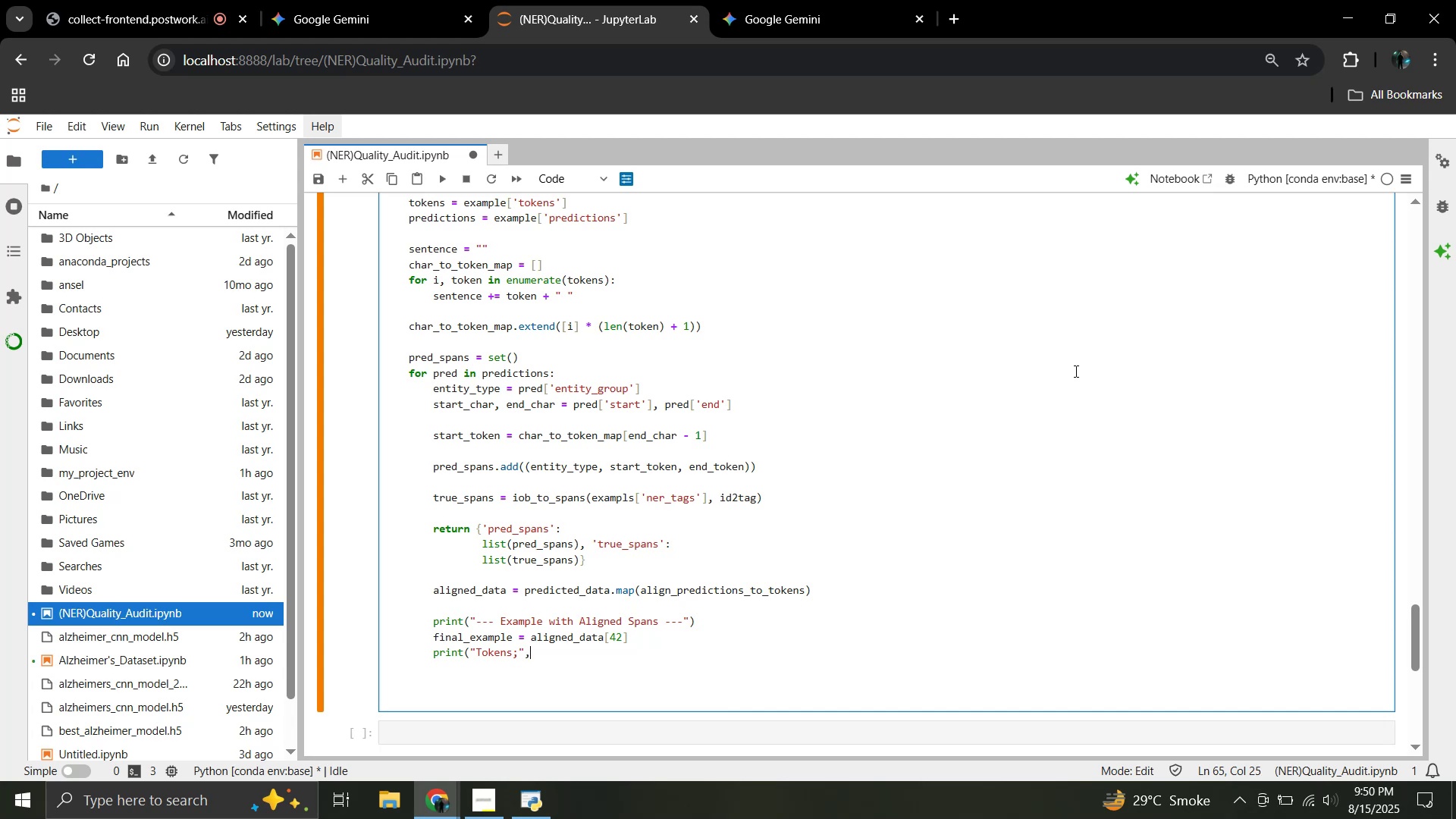 
key(Enter)
 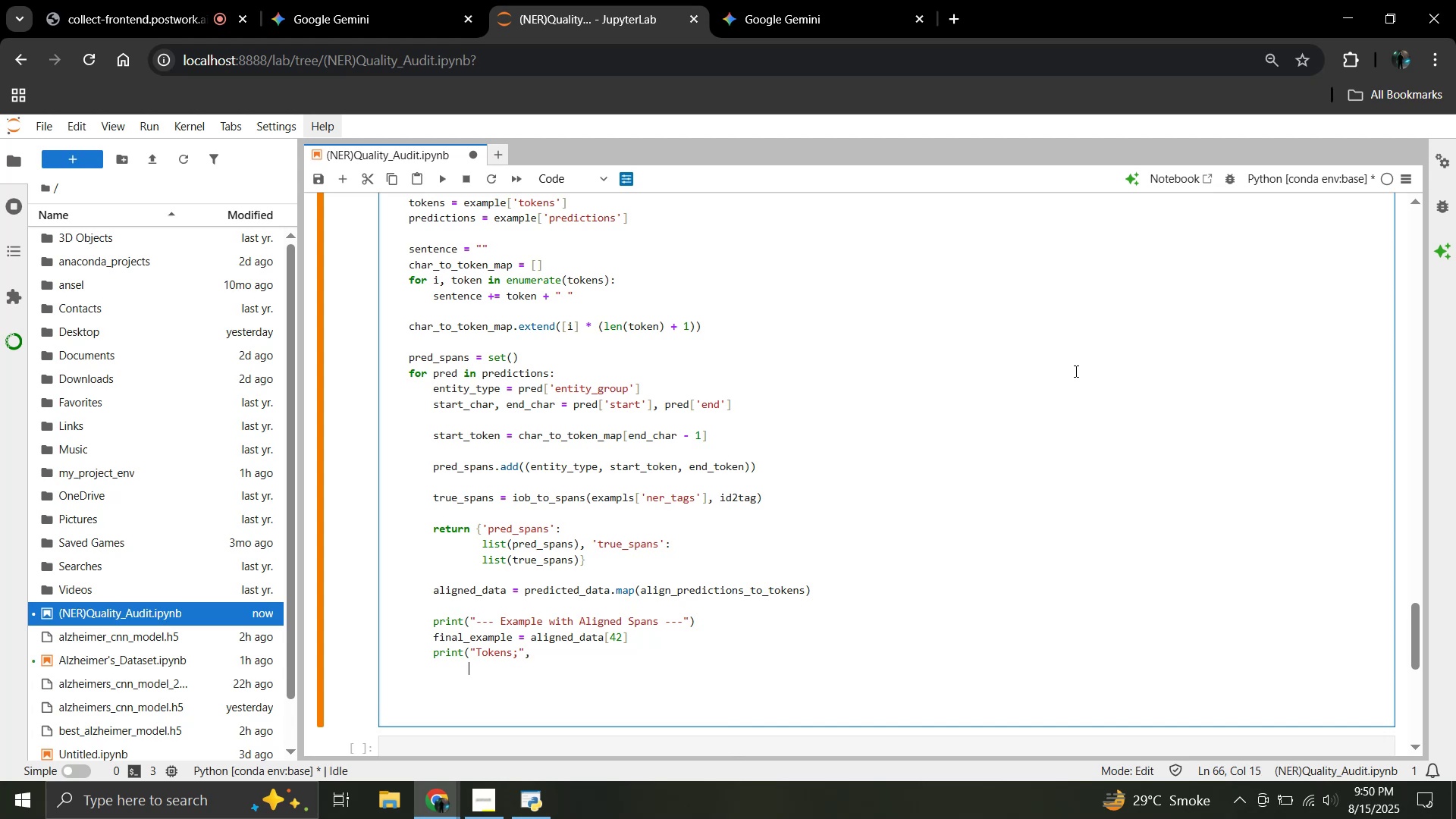 
type(final_example[tokens']))
 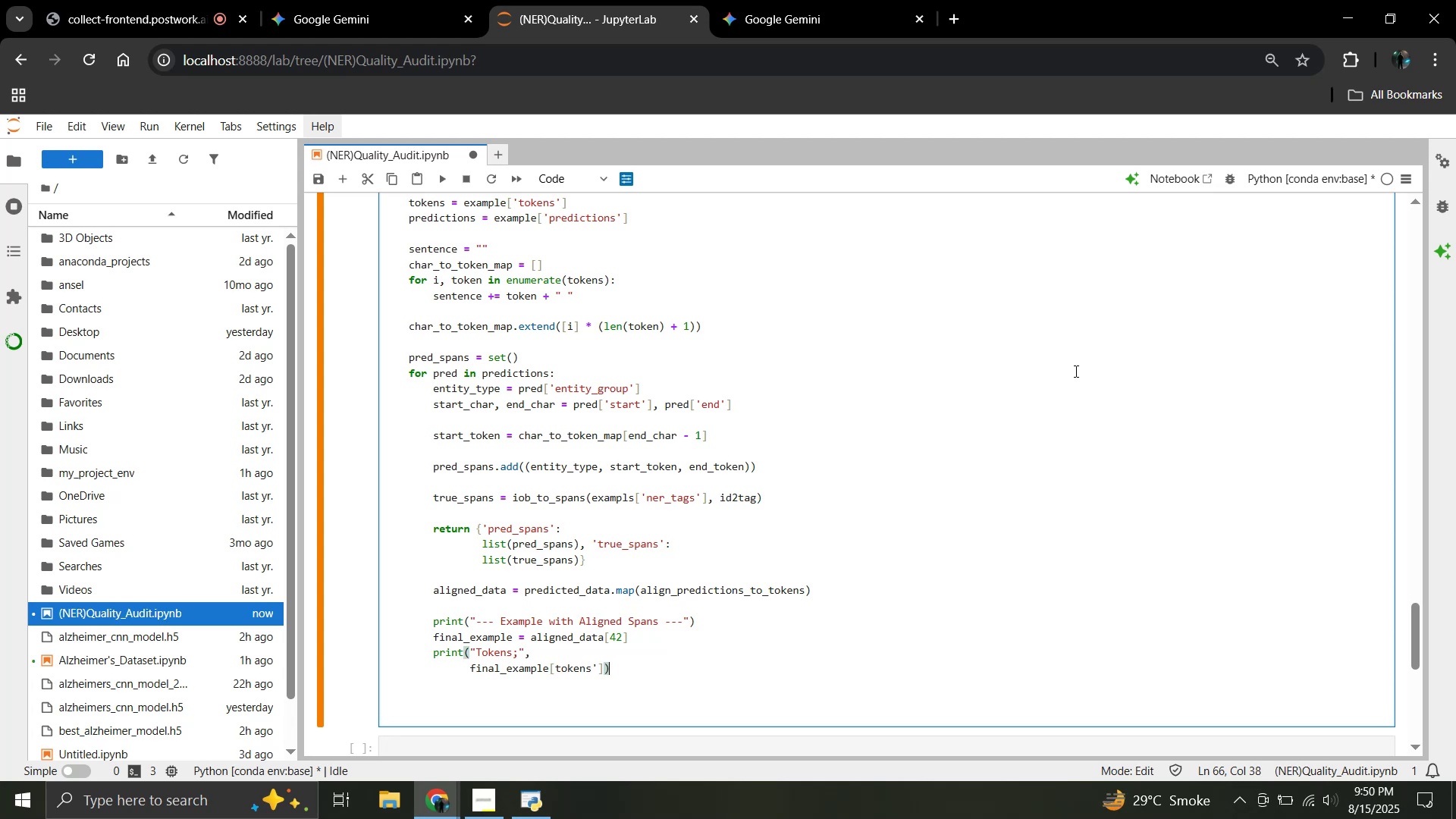 
wait(5.32)
 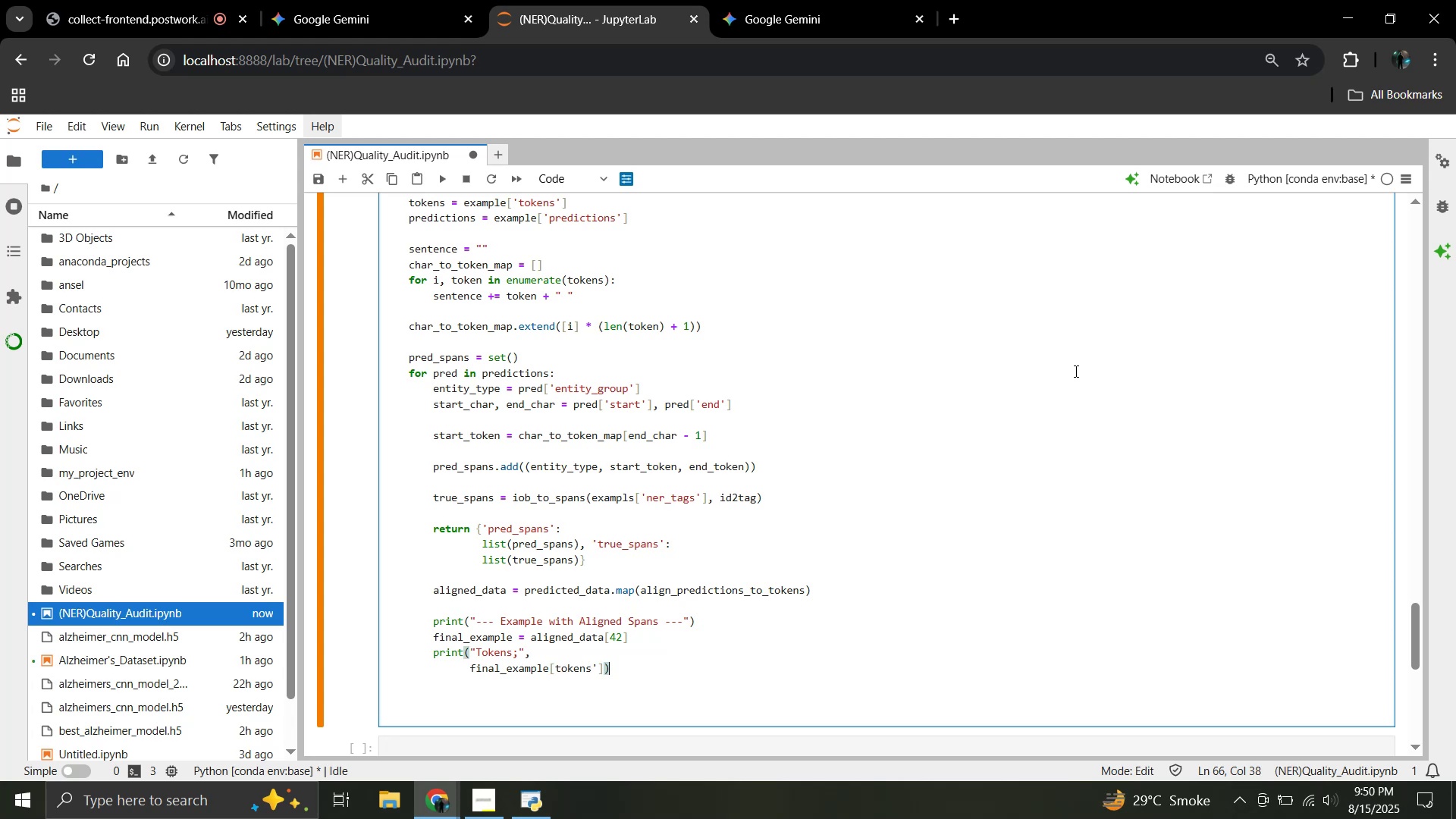 
key(Enter)
 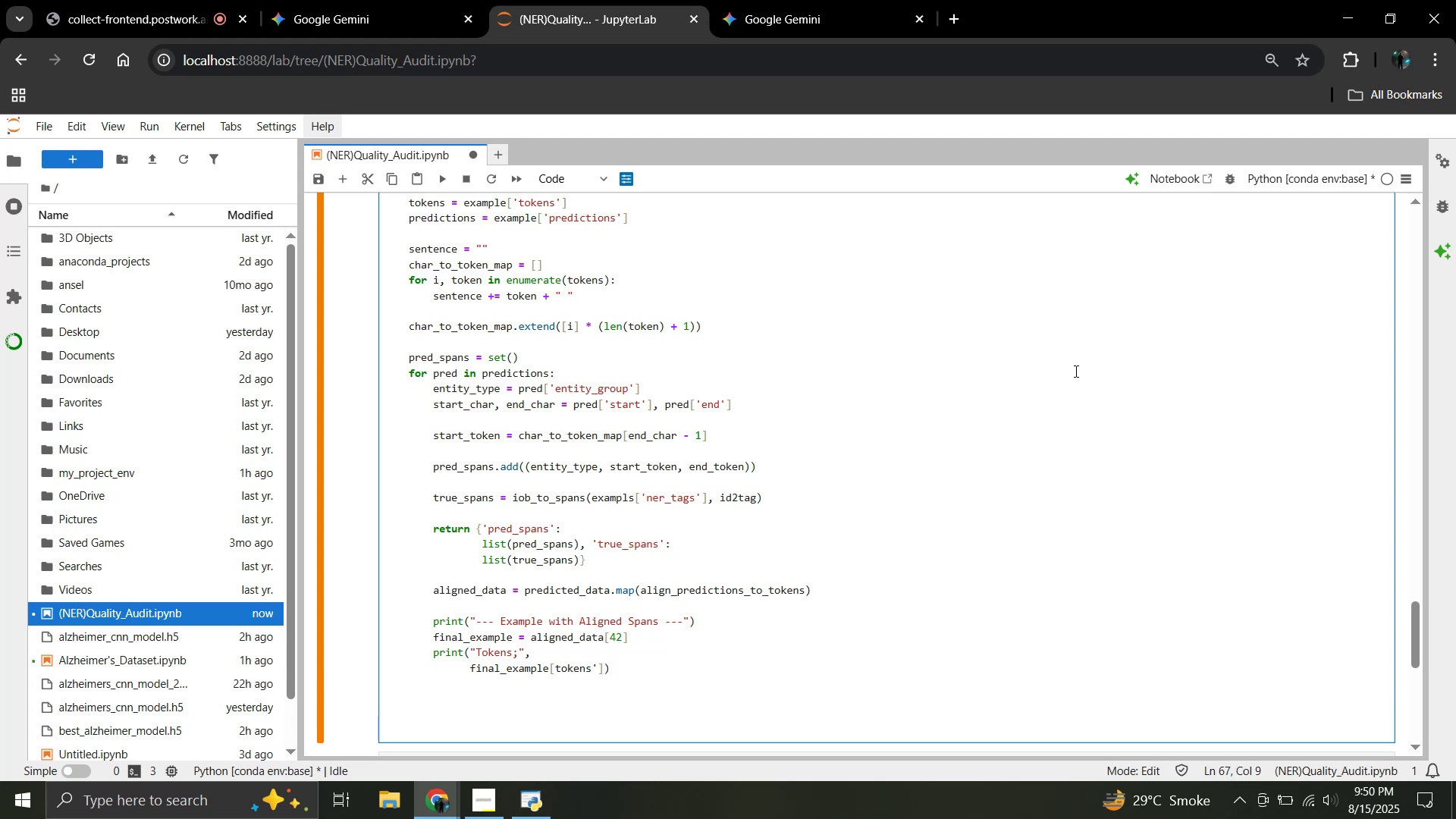 
key(ArrowRight)
 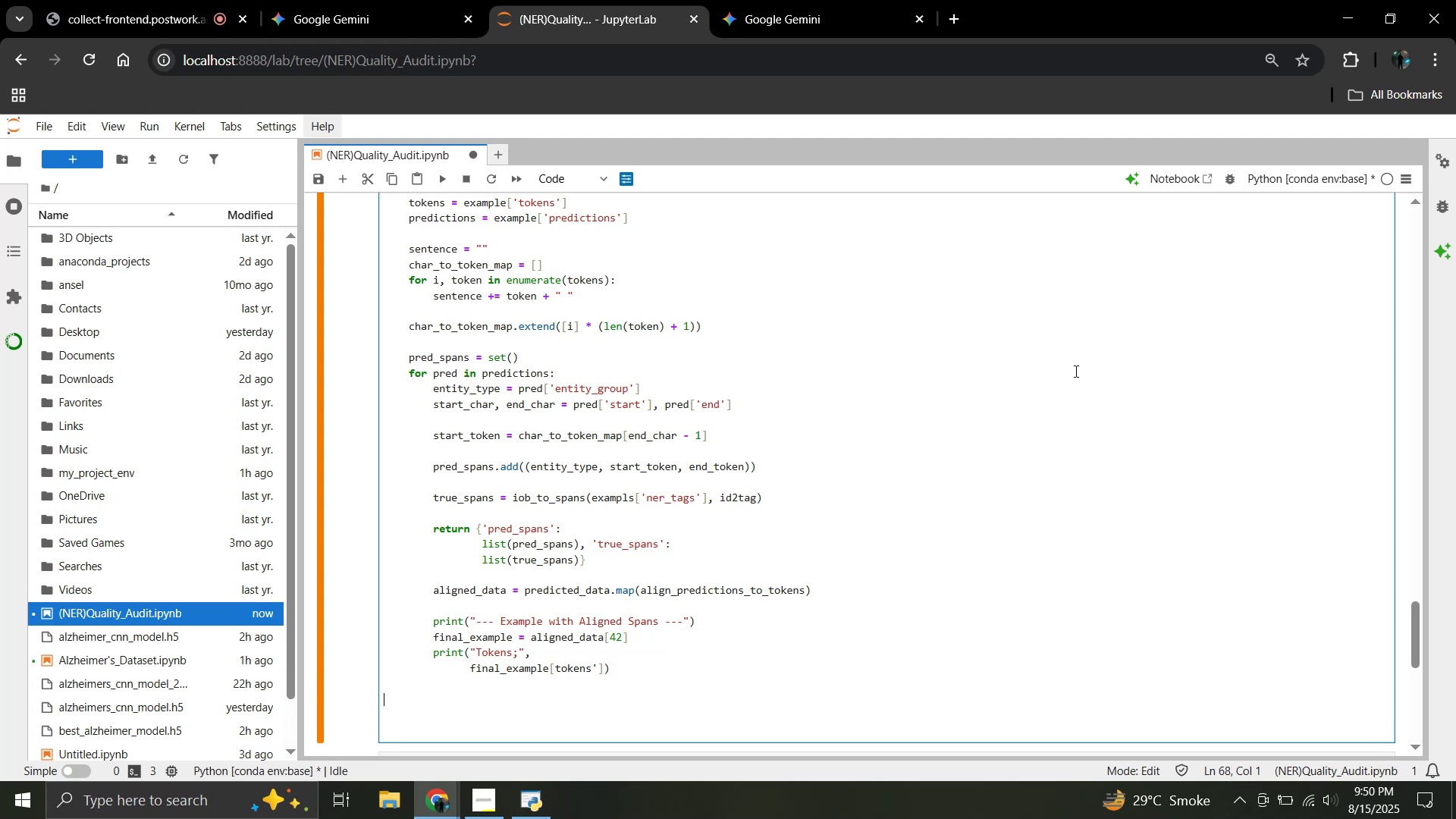 
key(ArrowLeft)
 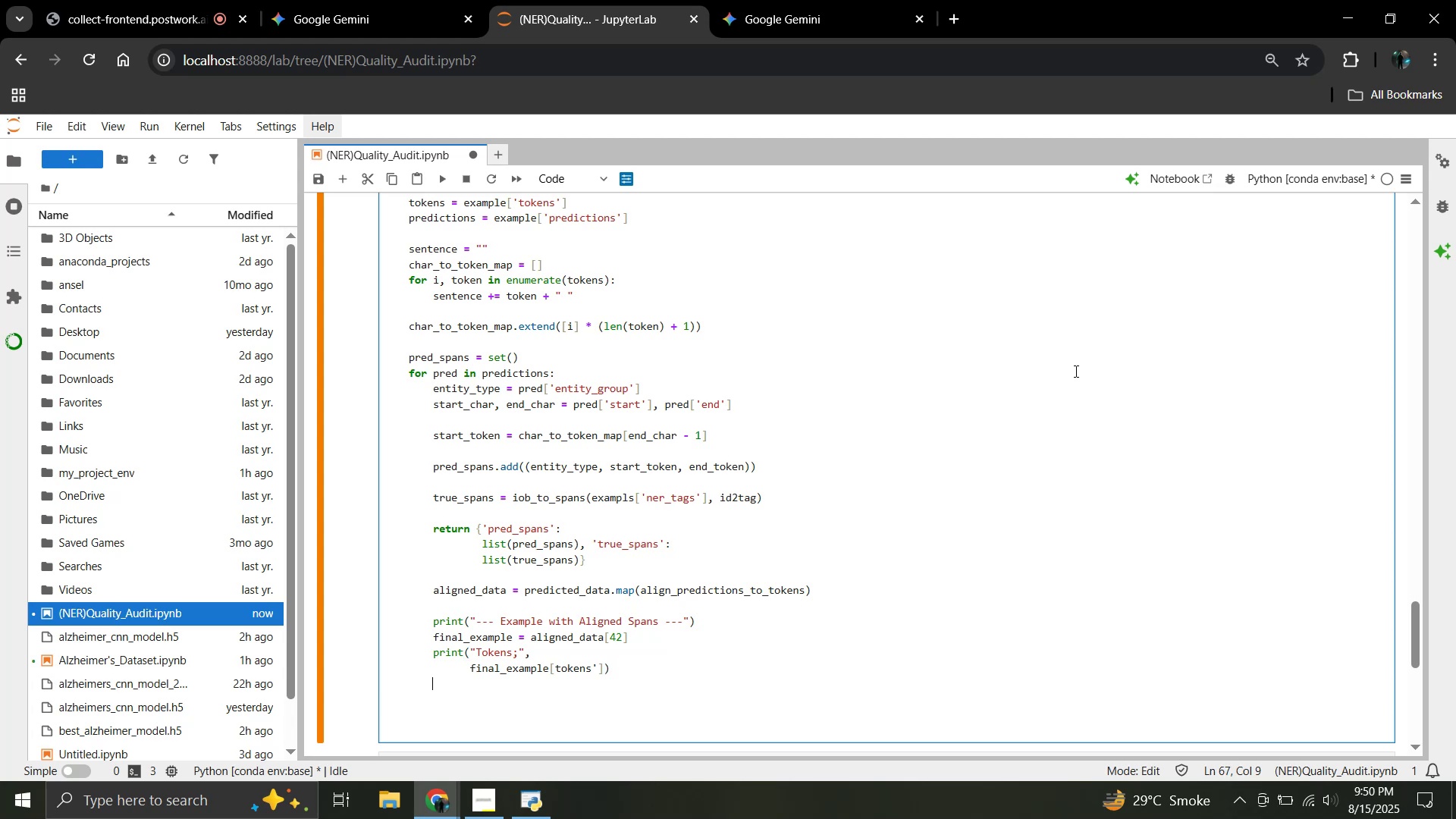 
key(ArrowLeft)
 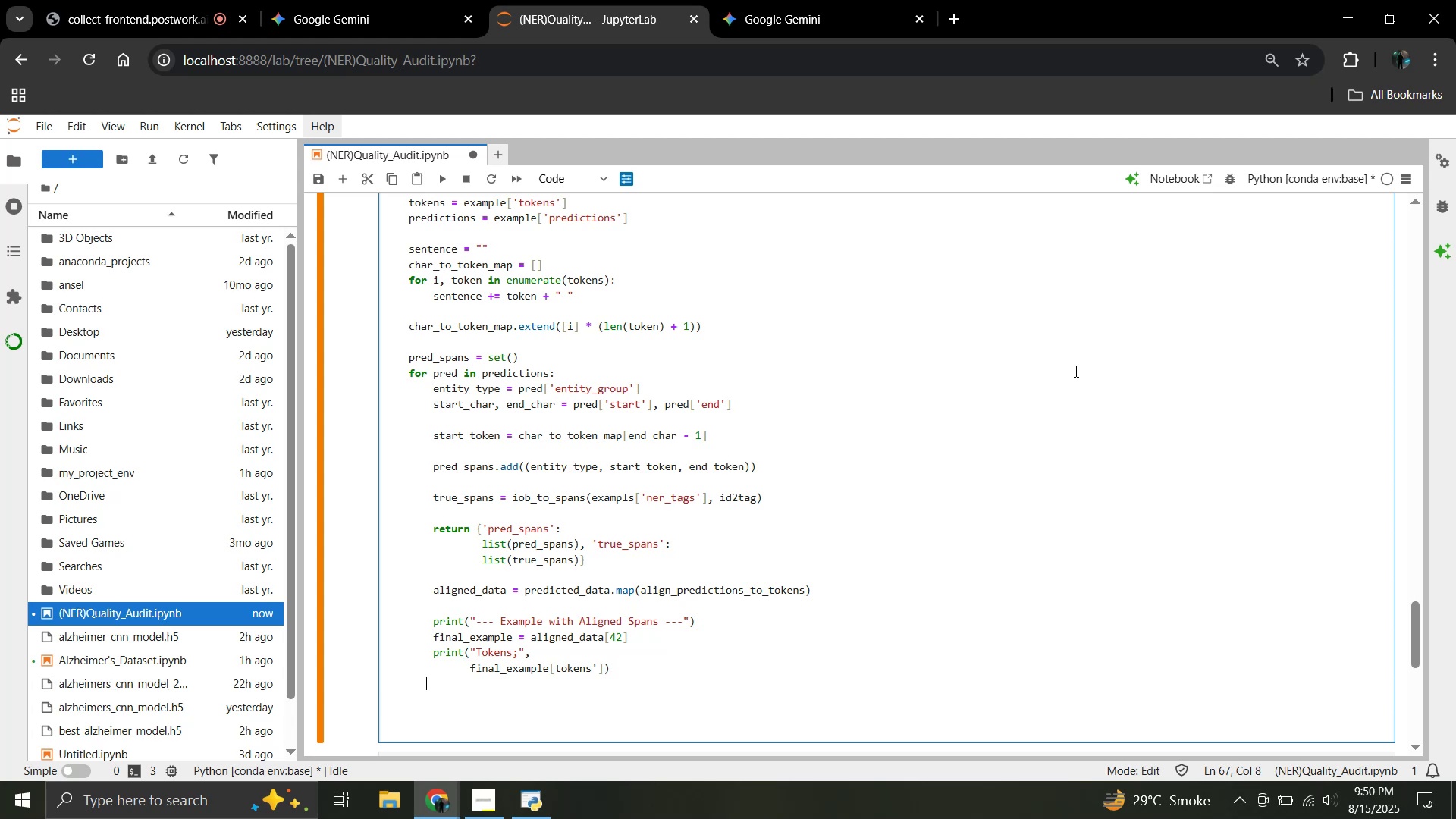 
key(ArrowLeft)
 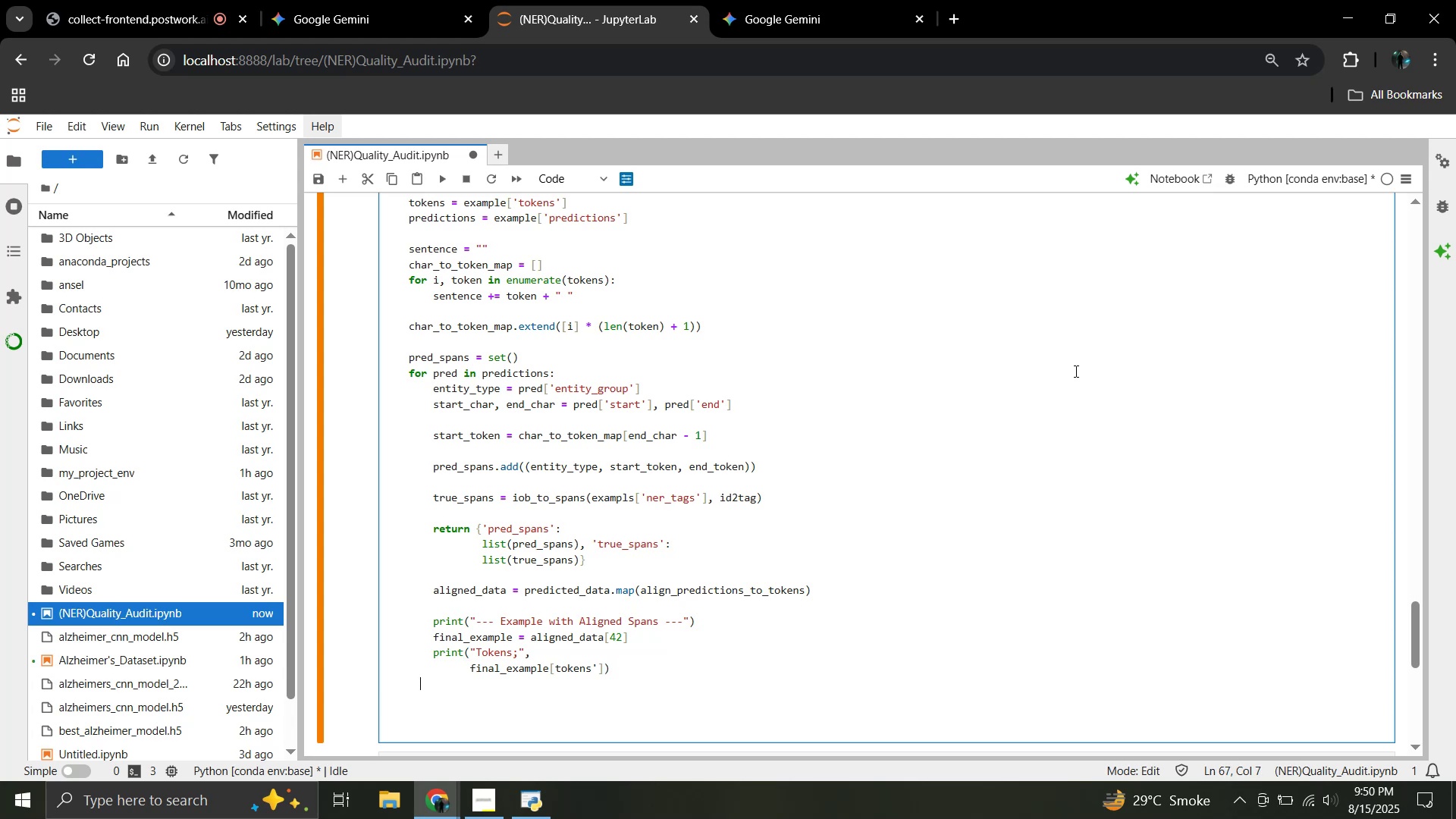 
key(ArrowLeft)
 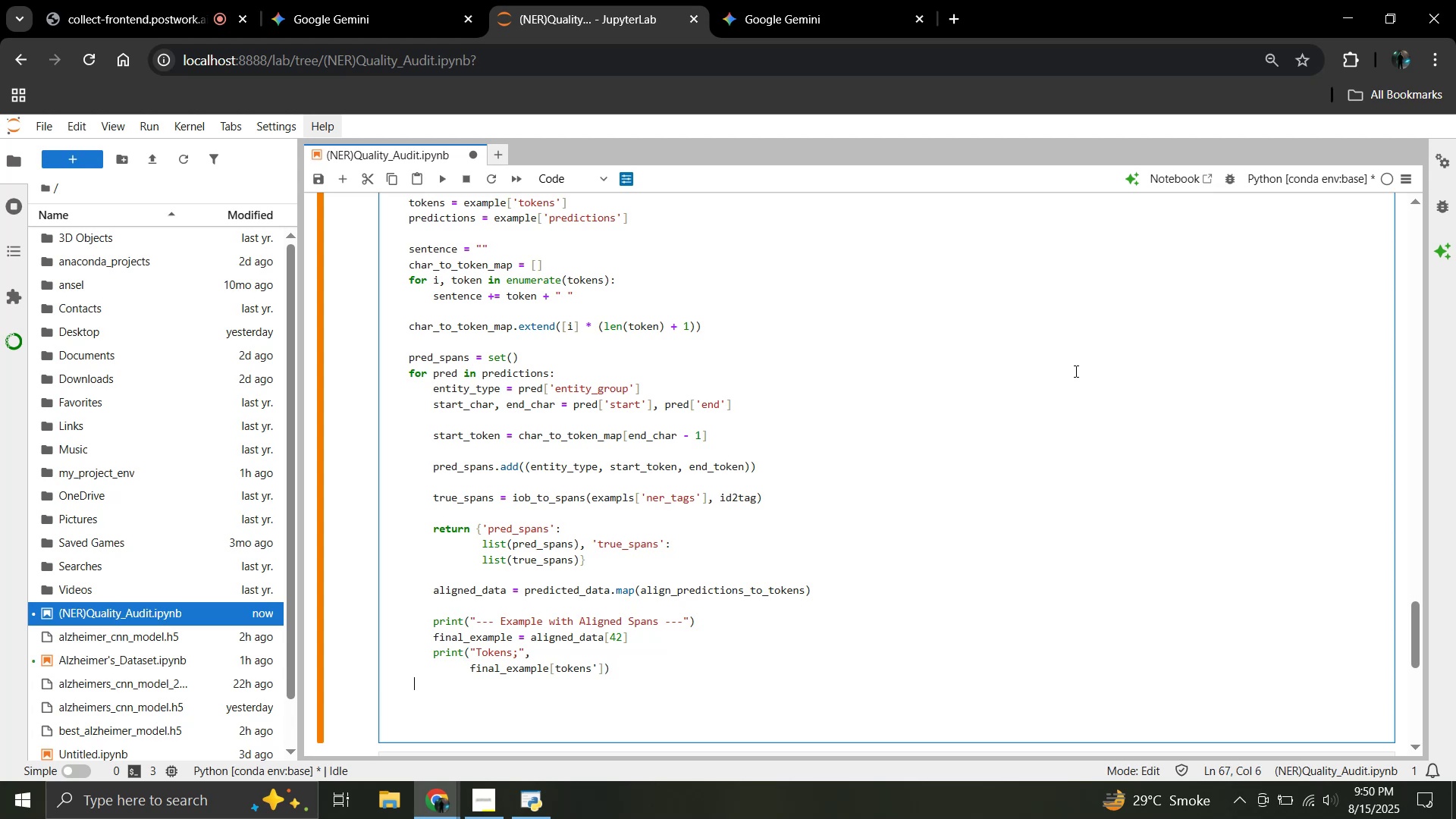 
hold_key(key=ArrowLeft, duration=1.42)
 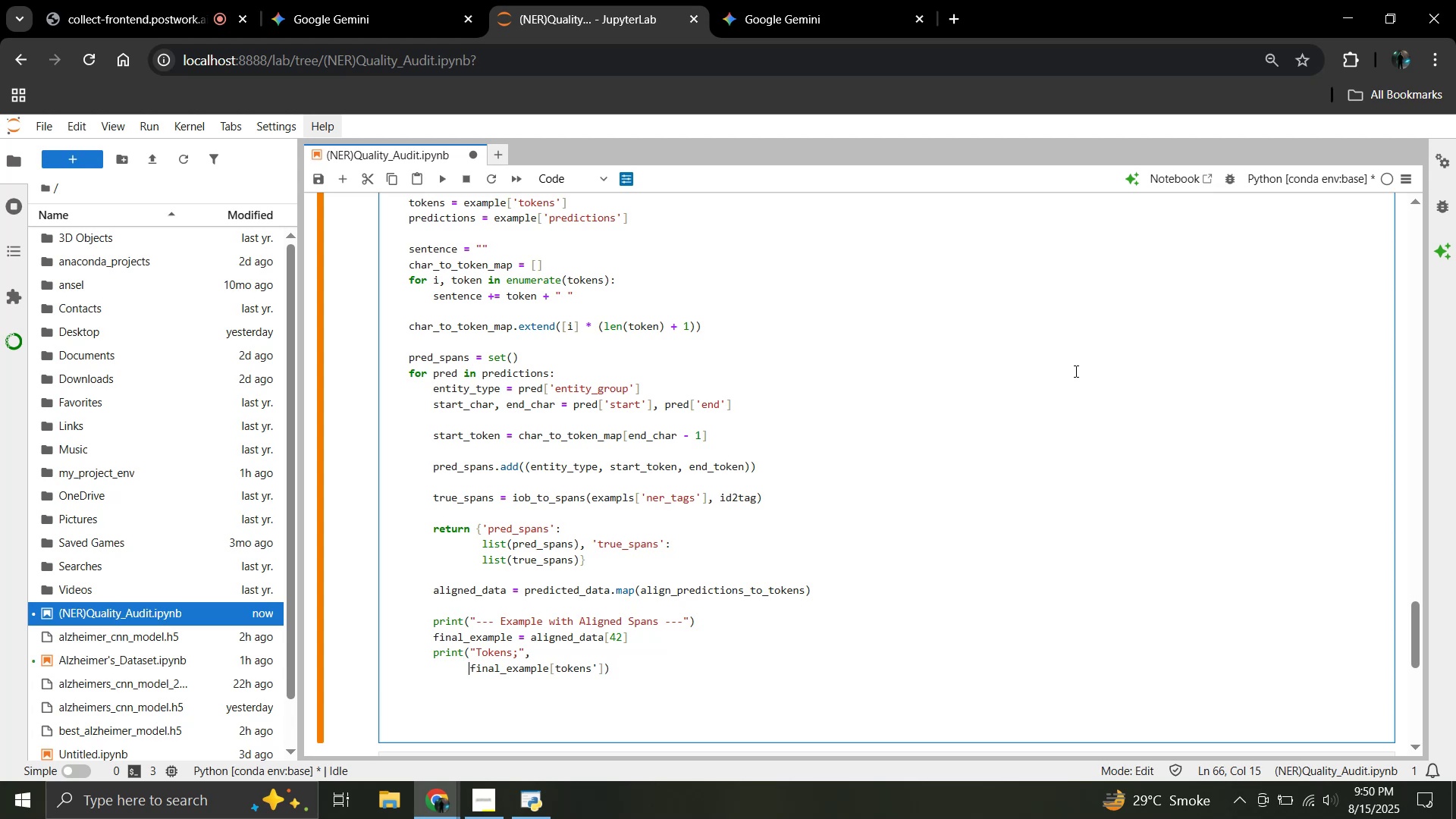 
key(ArrowRight)
 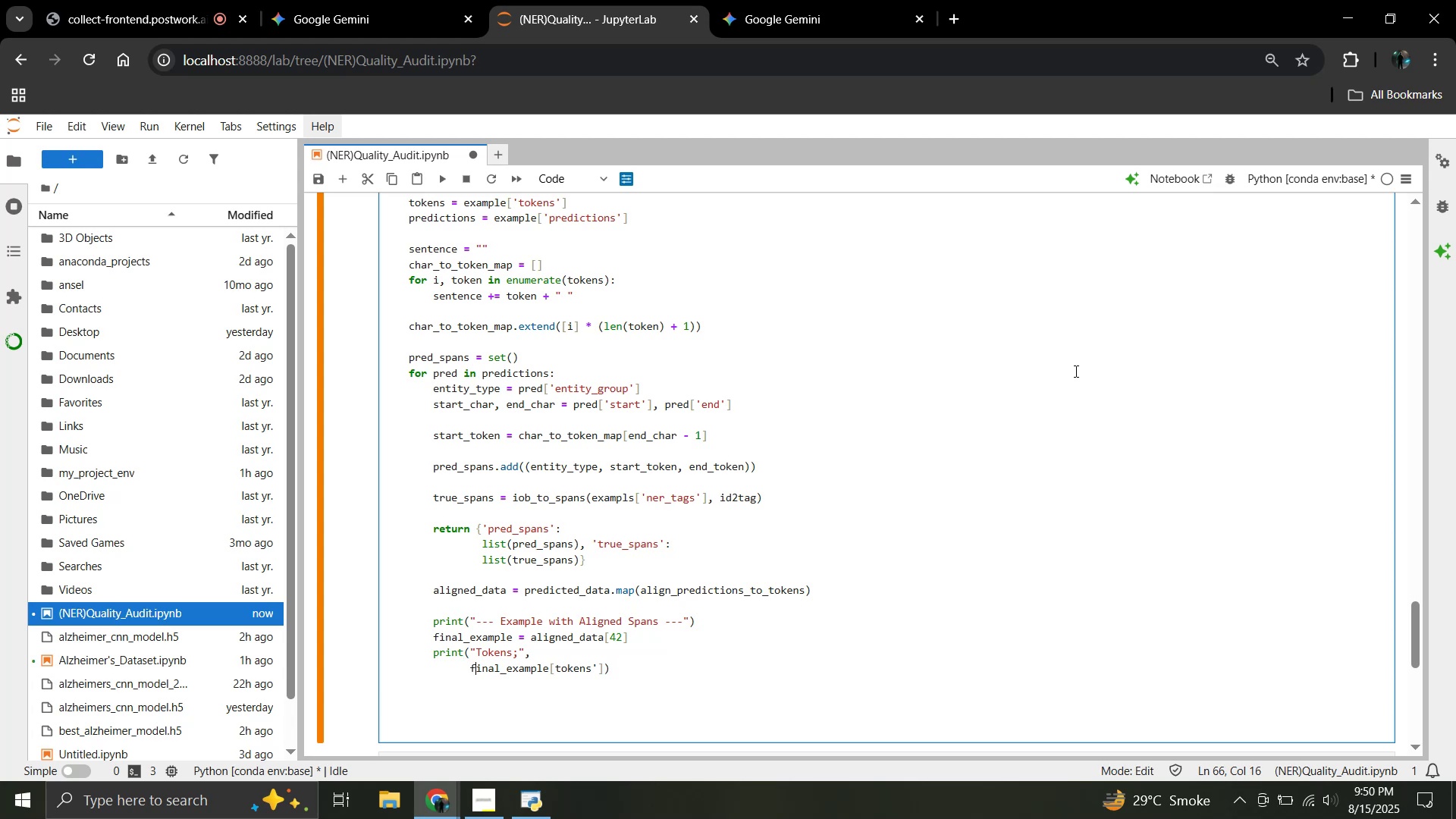 
key(ArrowLeft)
 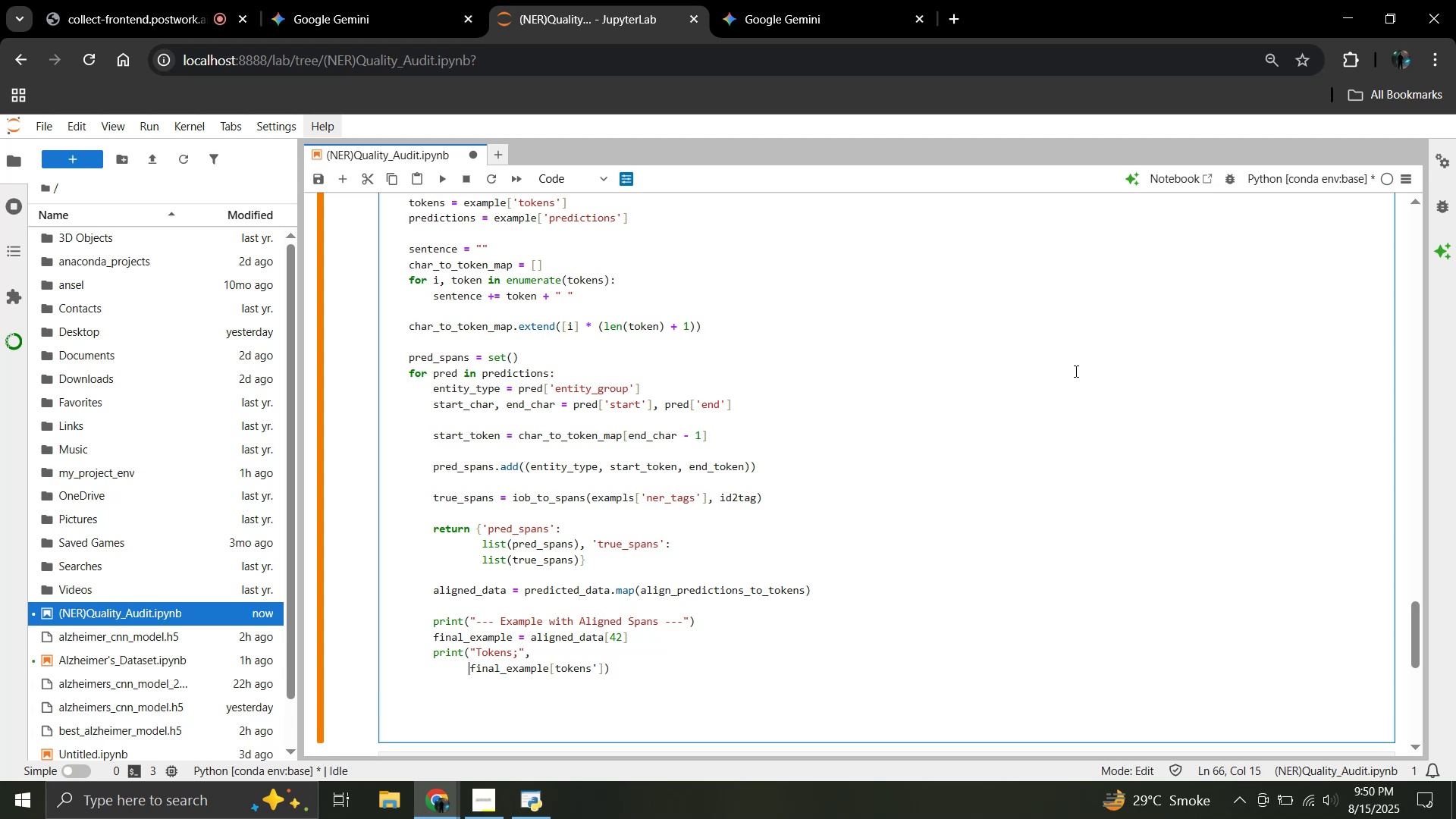 
key(Backspace)
 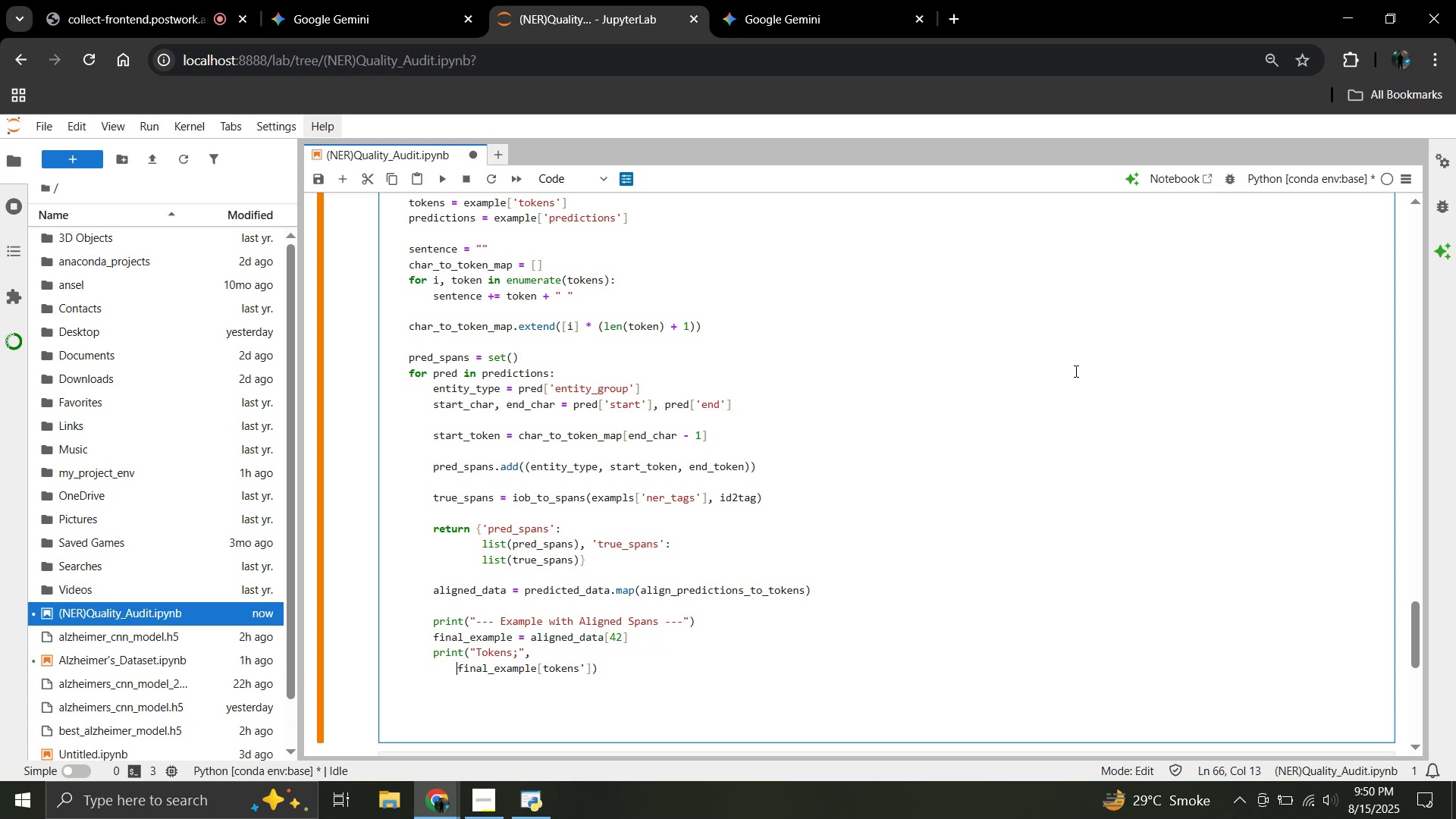 
key(Backspace)
 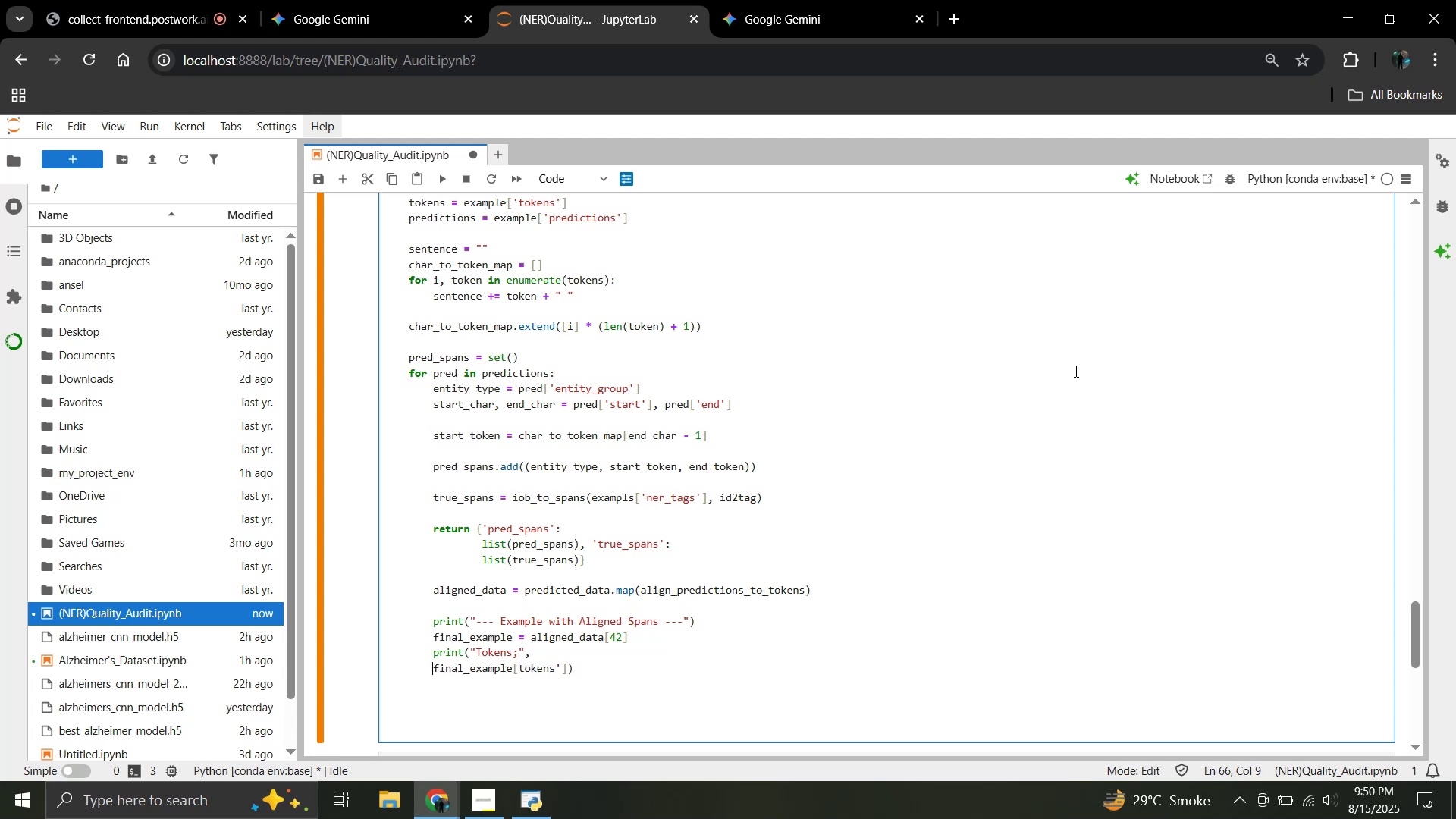 
key(Backspace)
 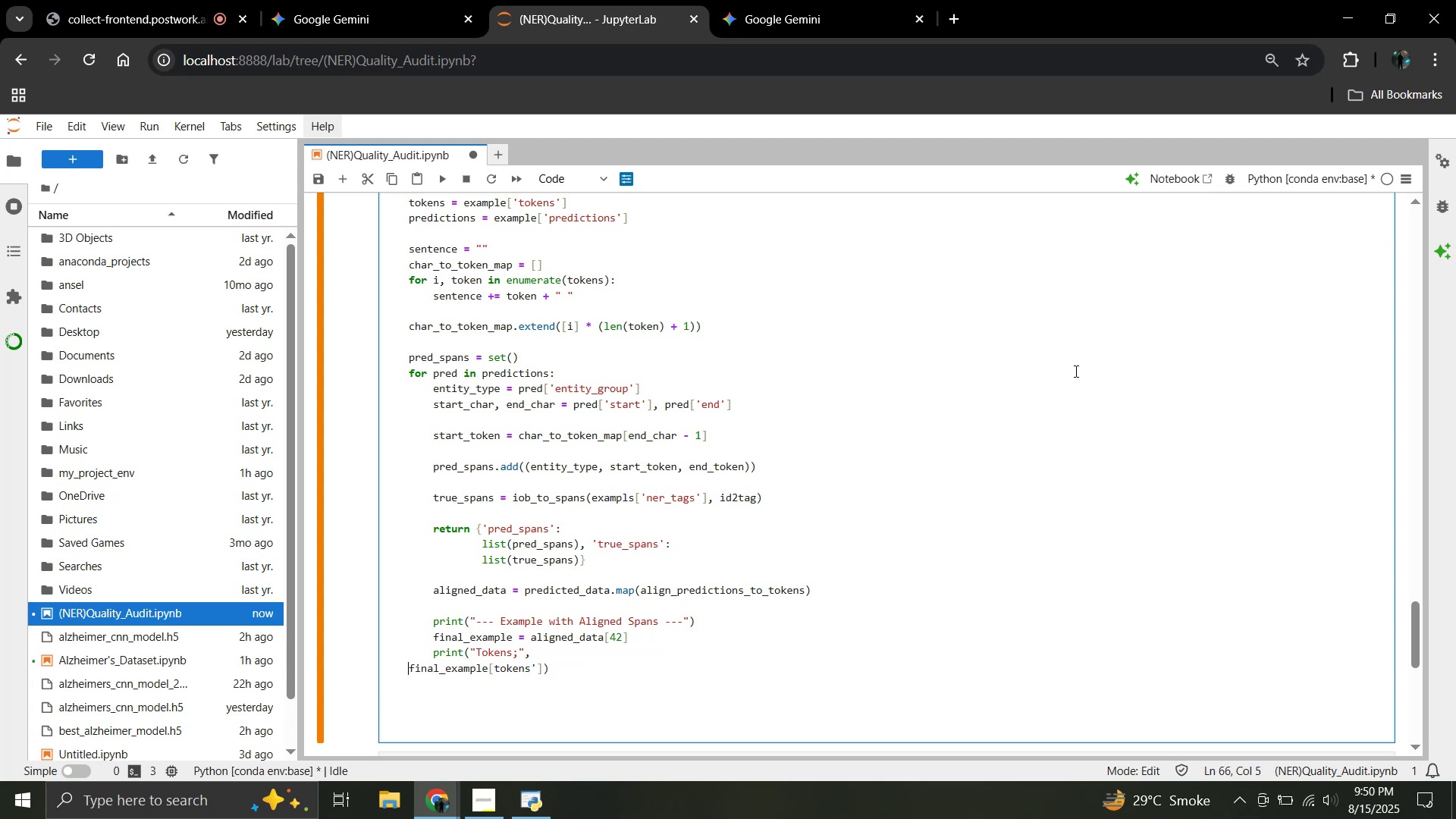 
key(Backspace)
 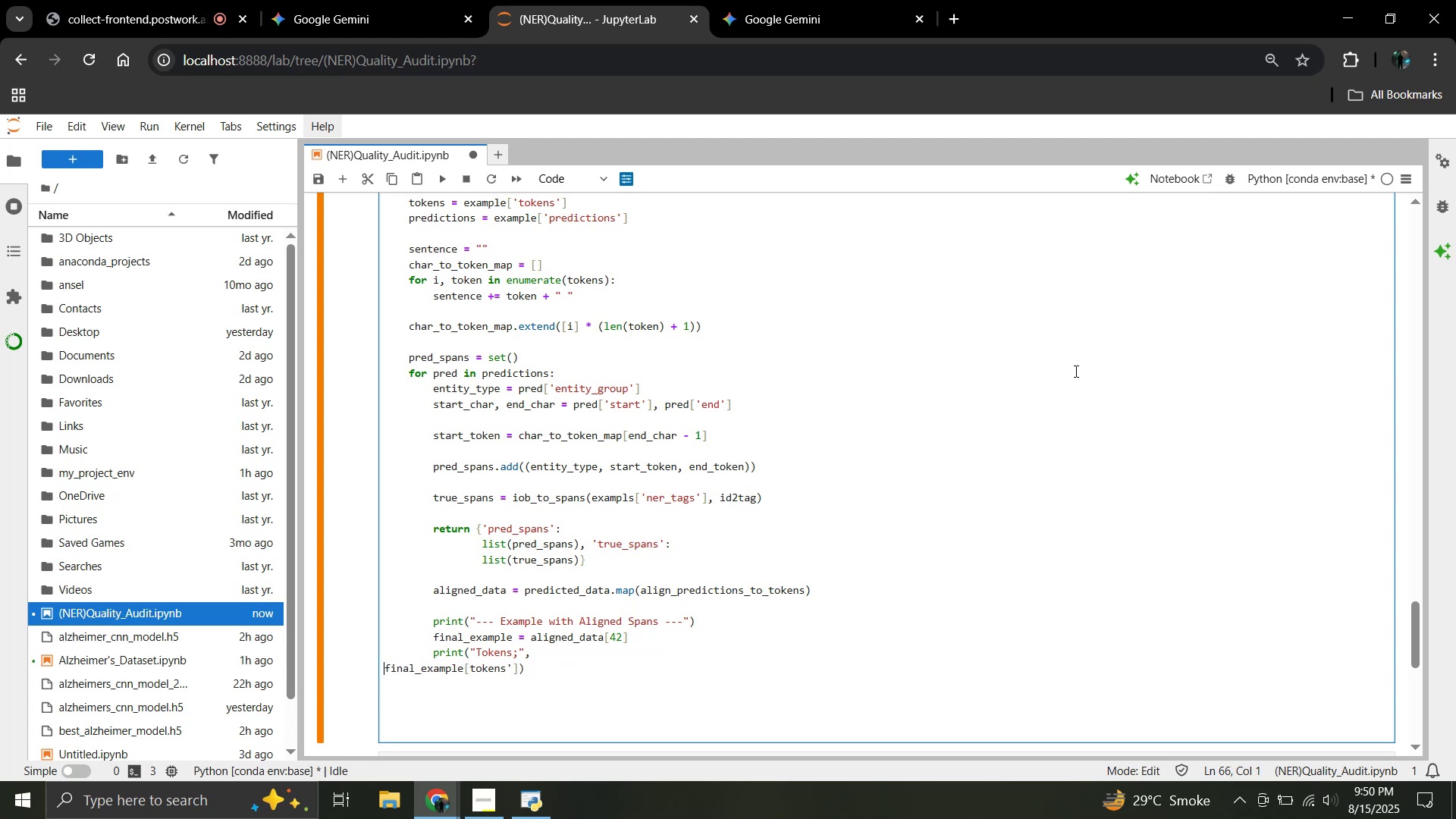 
key(Backspace)
 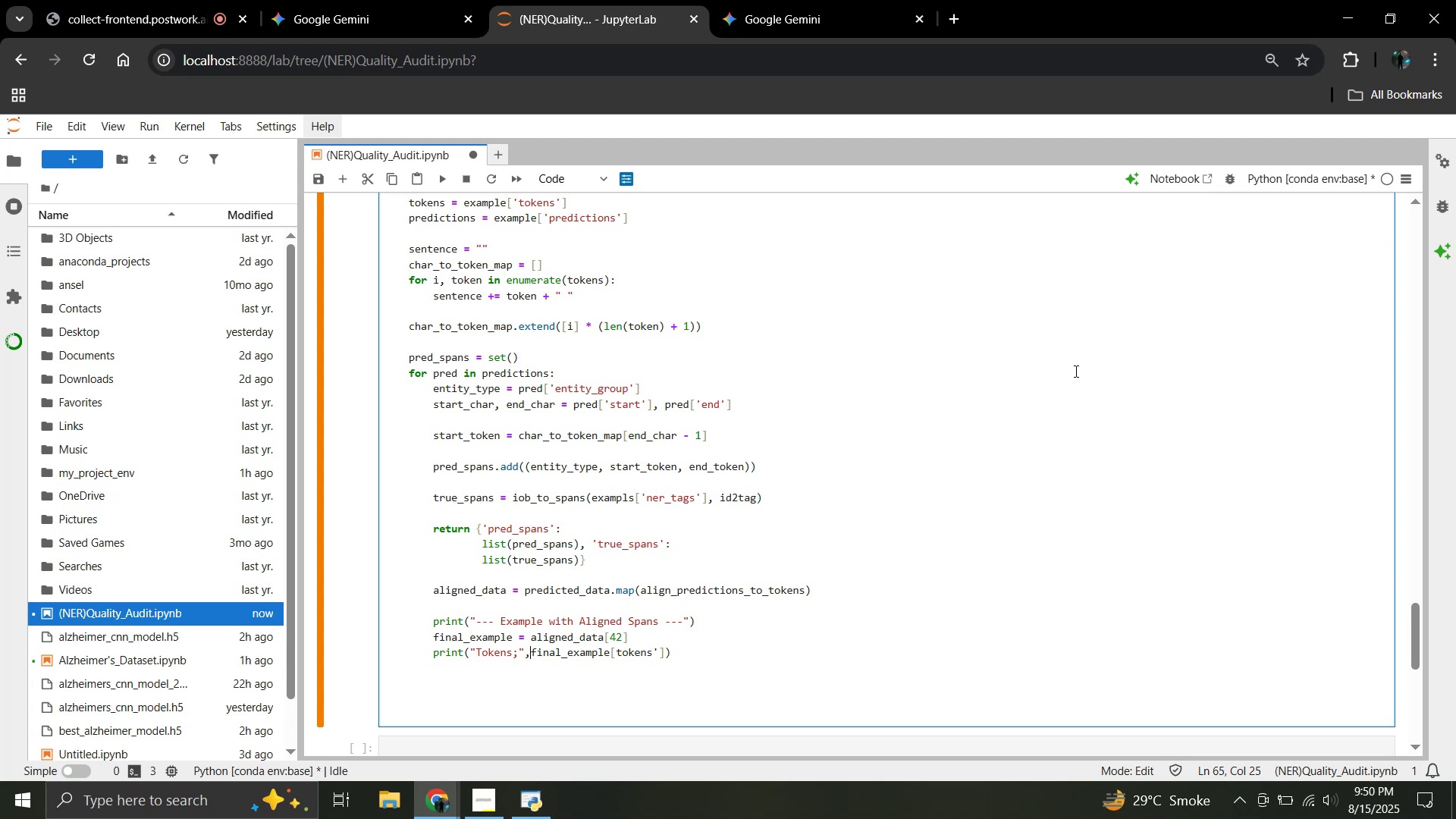 
wait(6.64)
 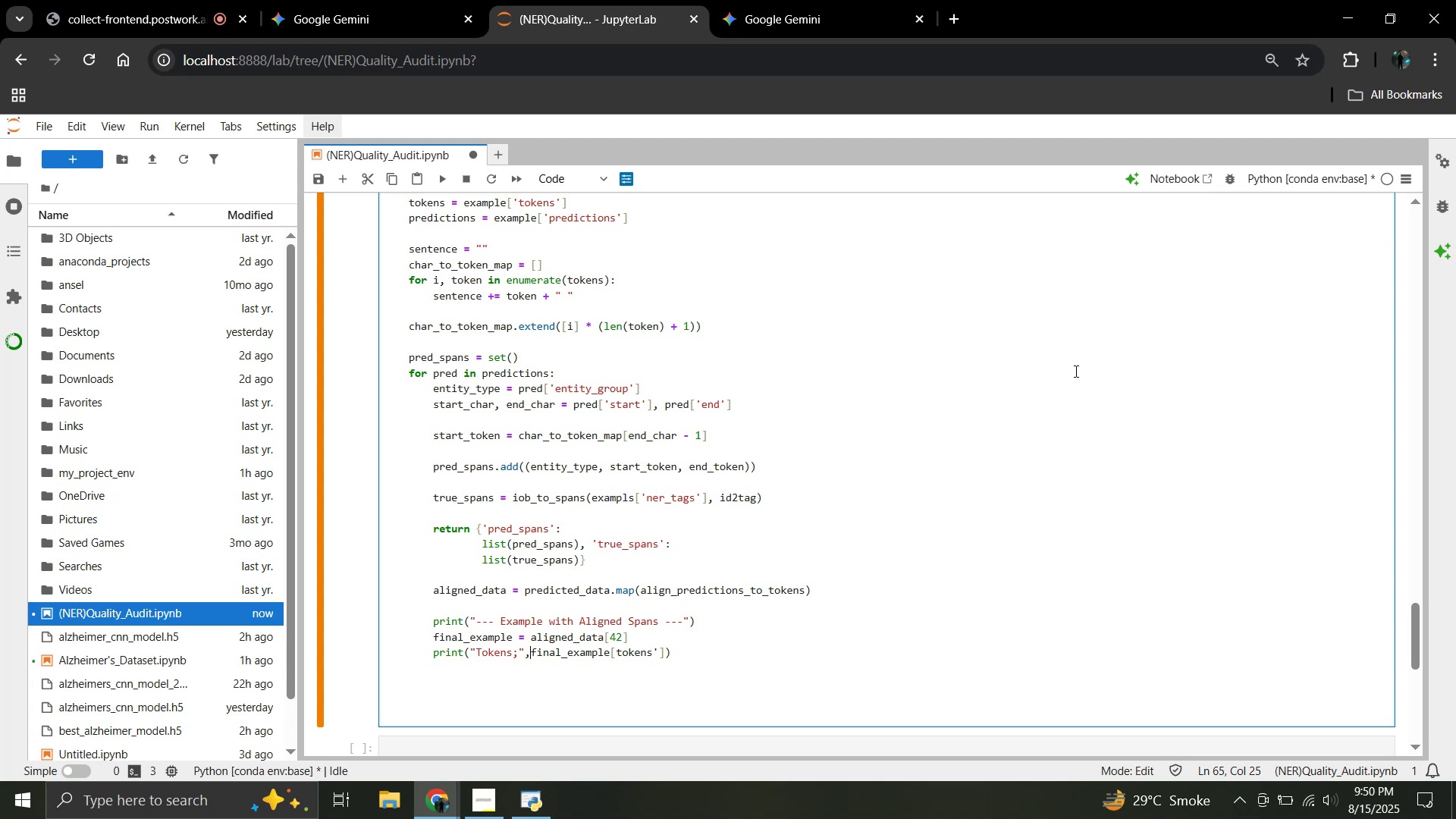 
key(ArrowDown)
 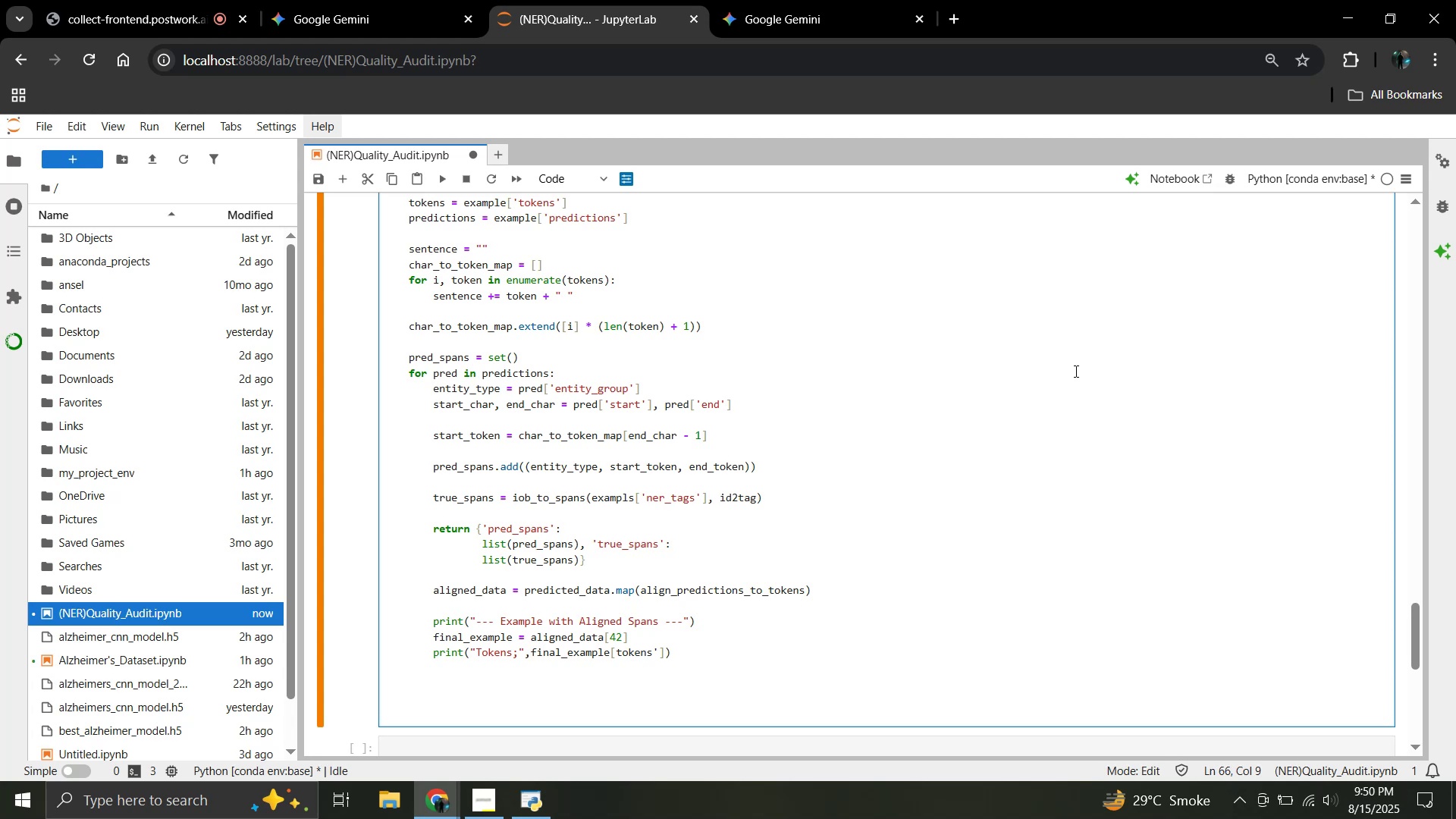 
type(print)
 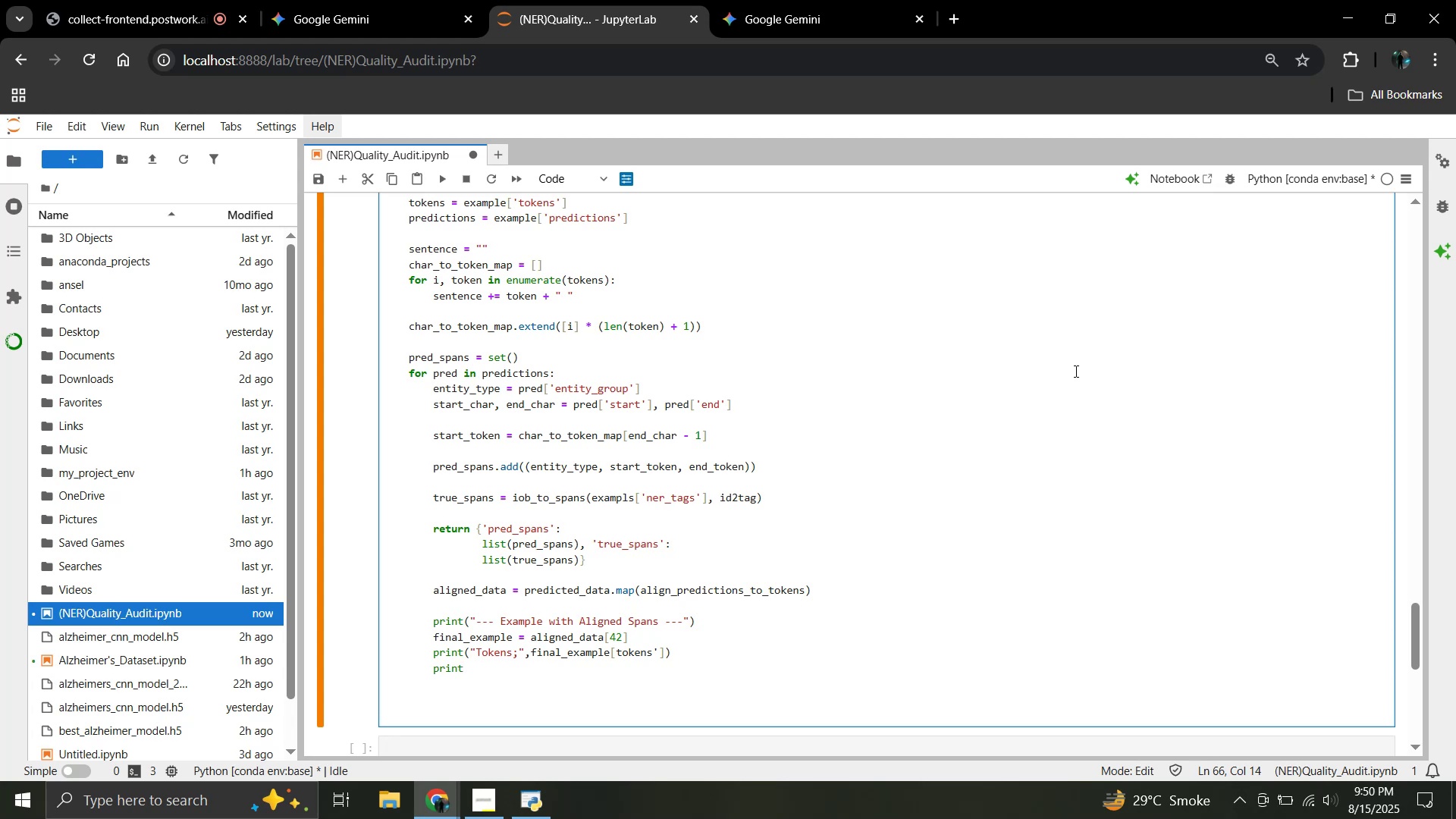 
wait(5.65)
 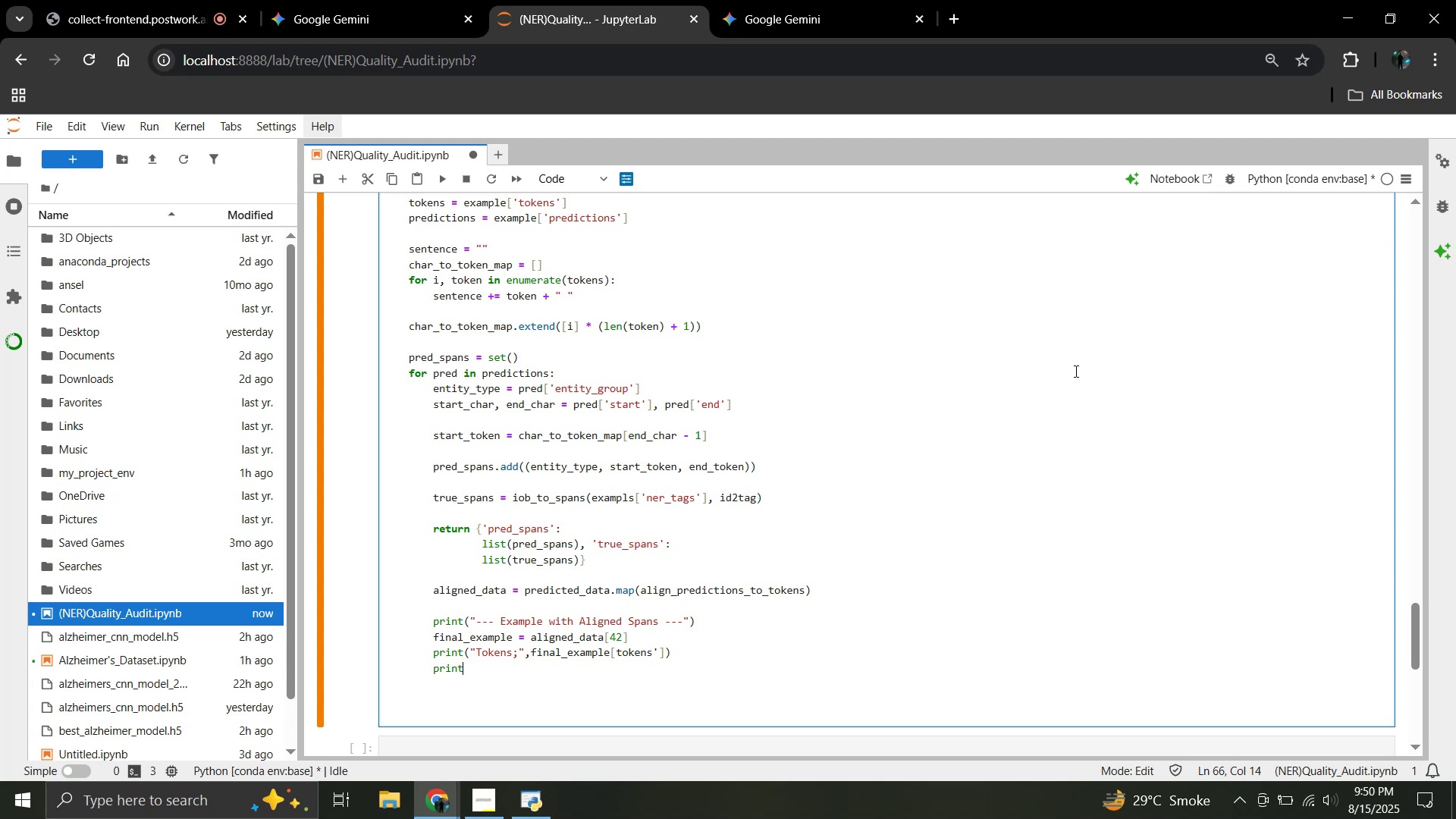 
type((final_example)
 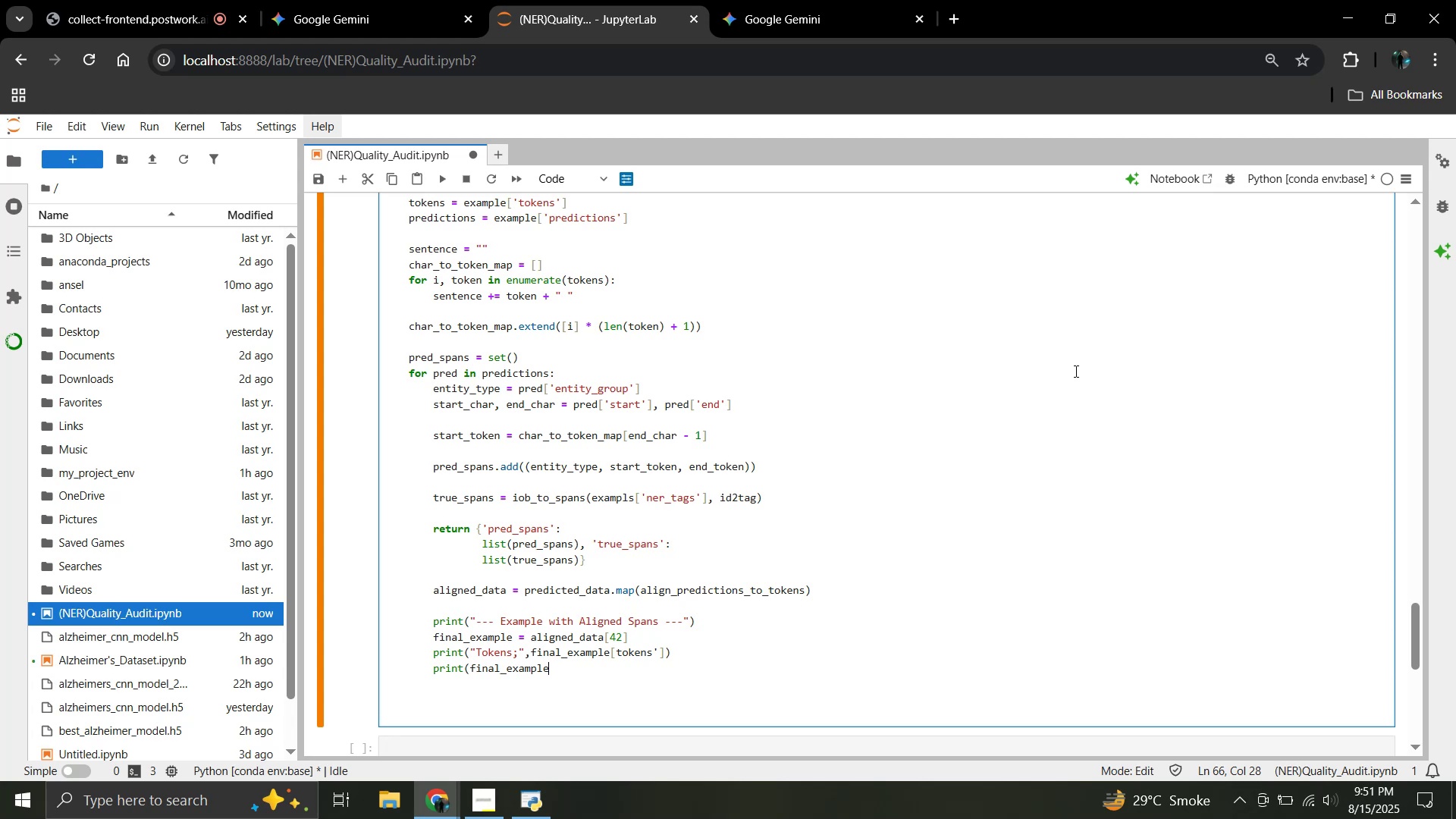 
type(['true_spans'\)
key(Backspace)
type(]))
 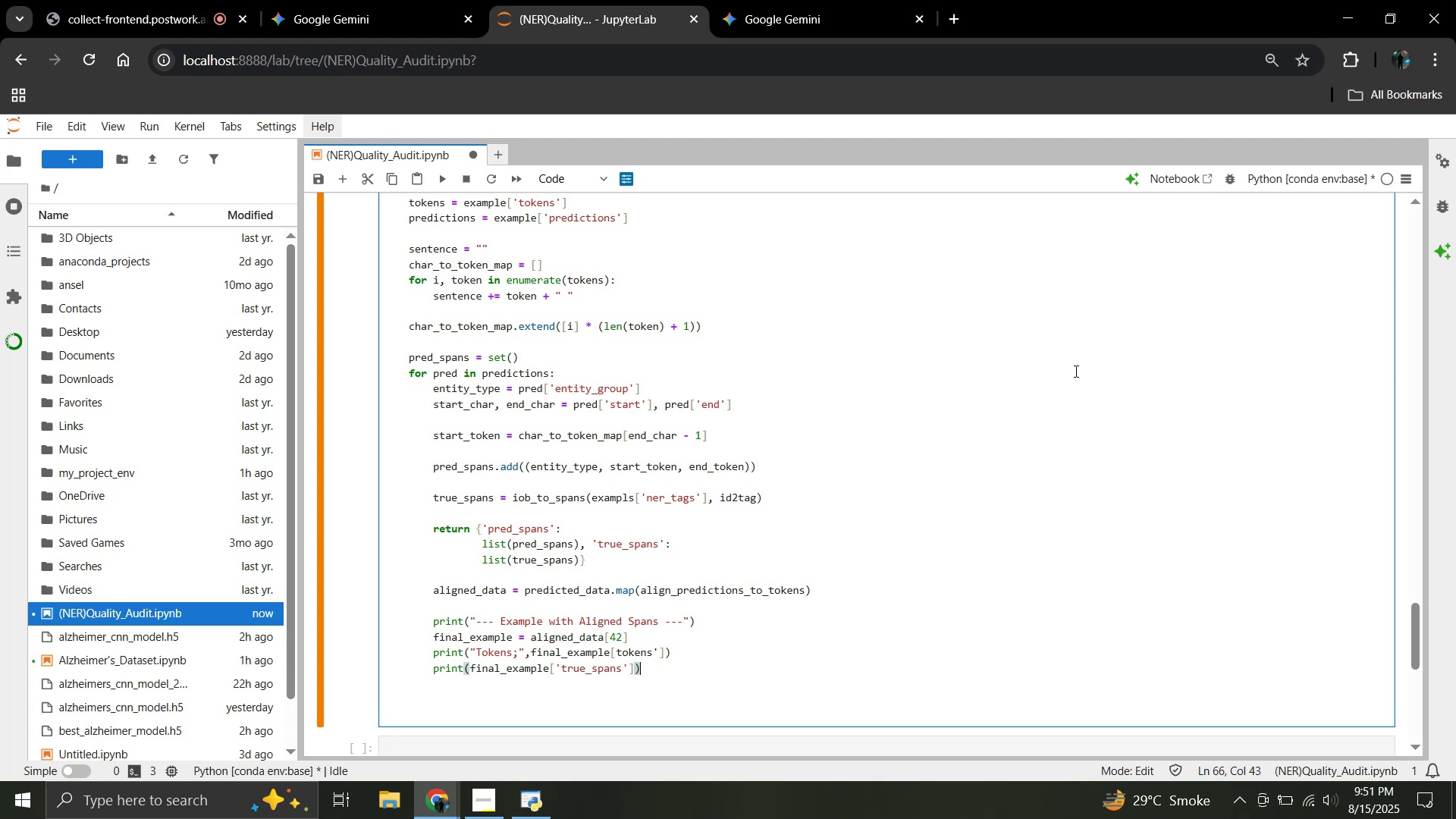 
key(Enter)
 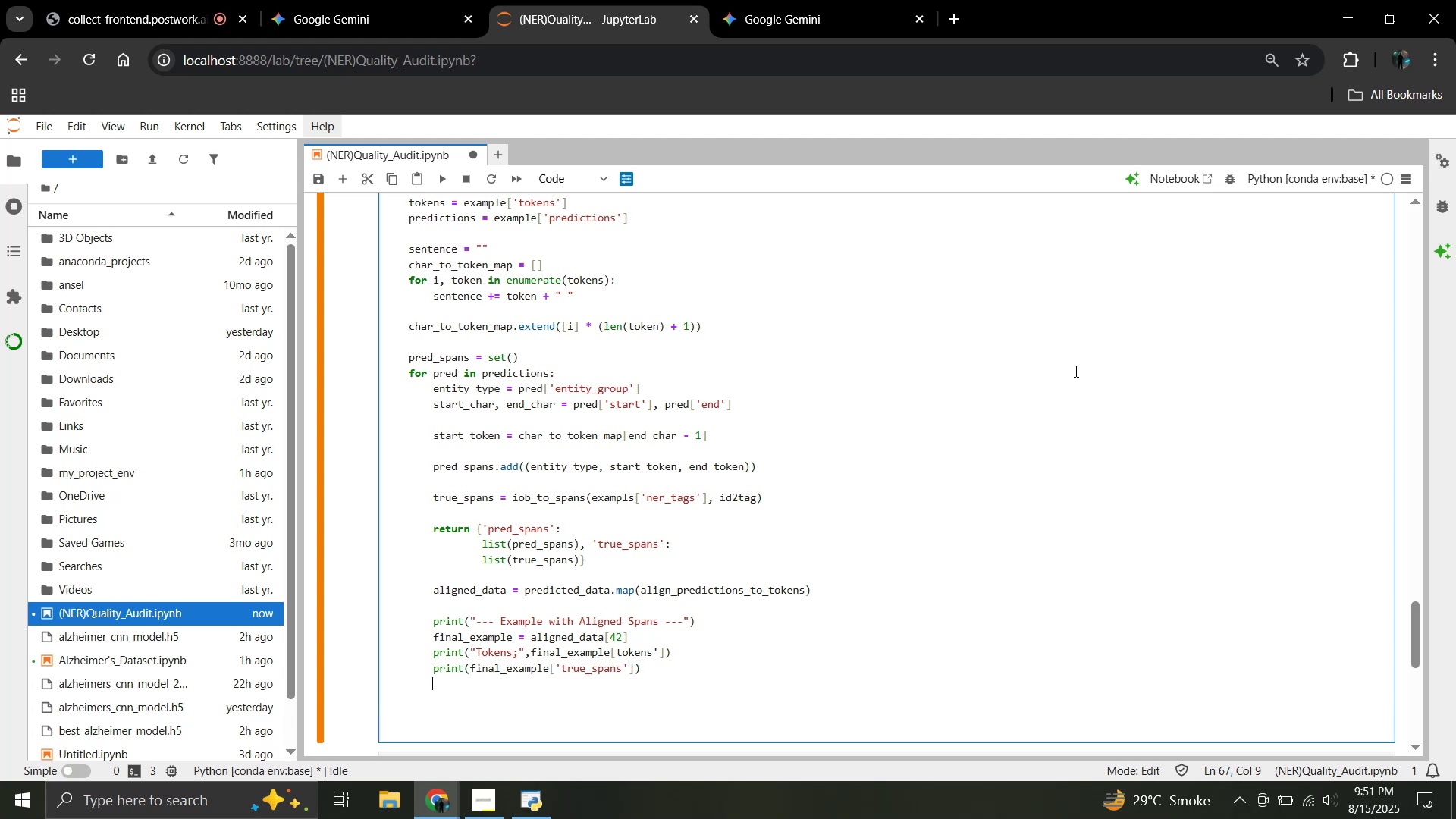 
key(Enter)
 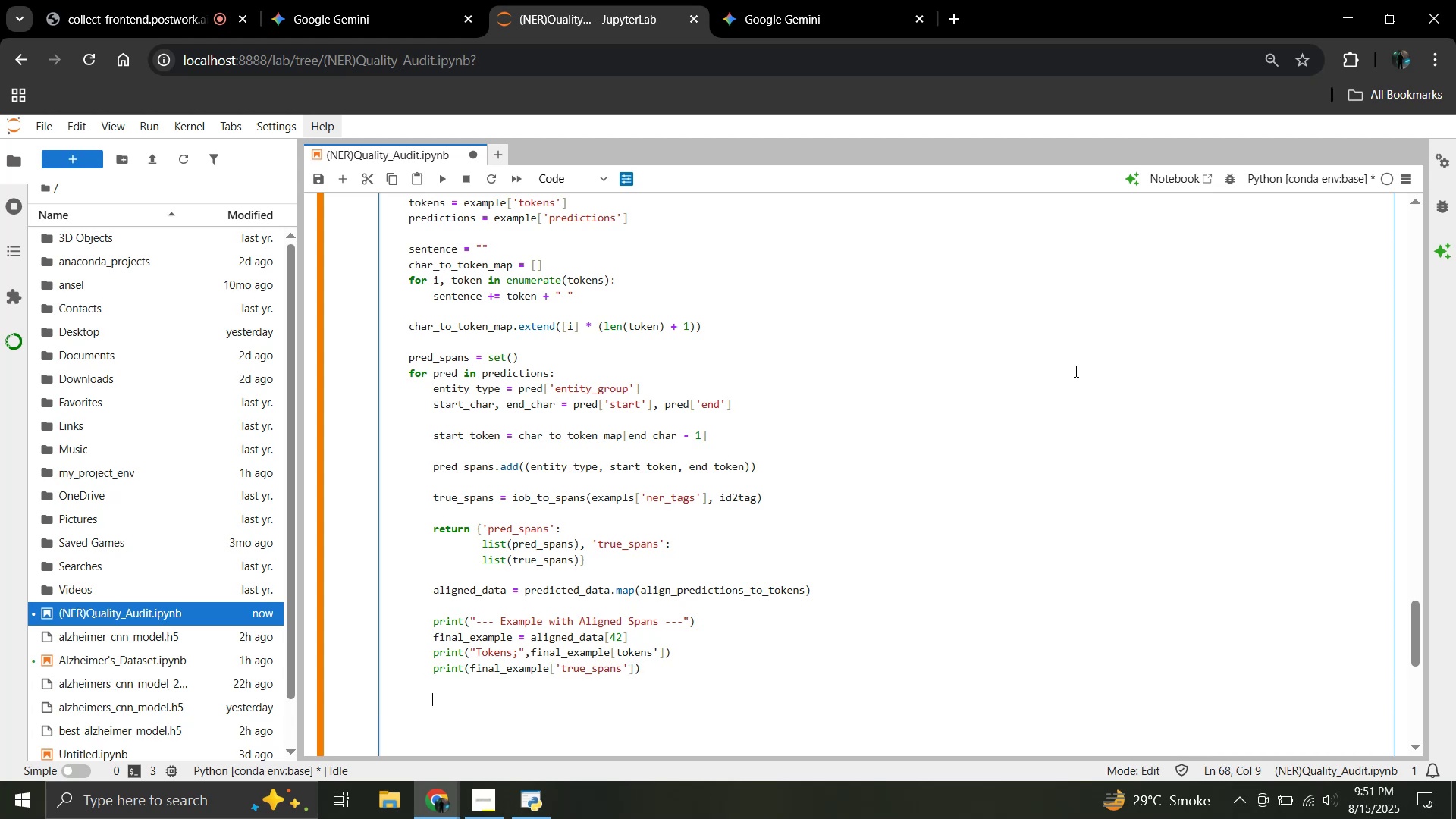 
type(print("\nPredicted Spans )
 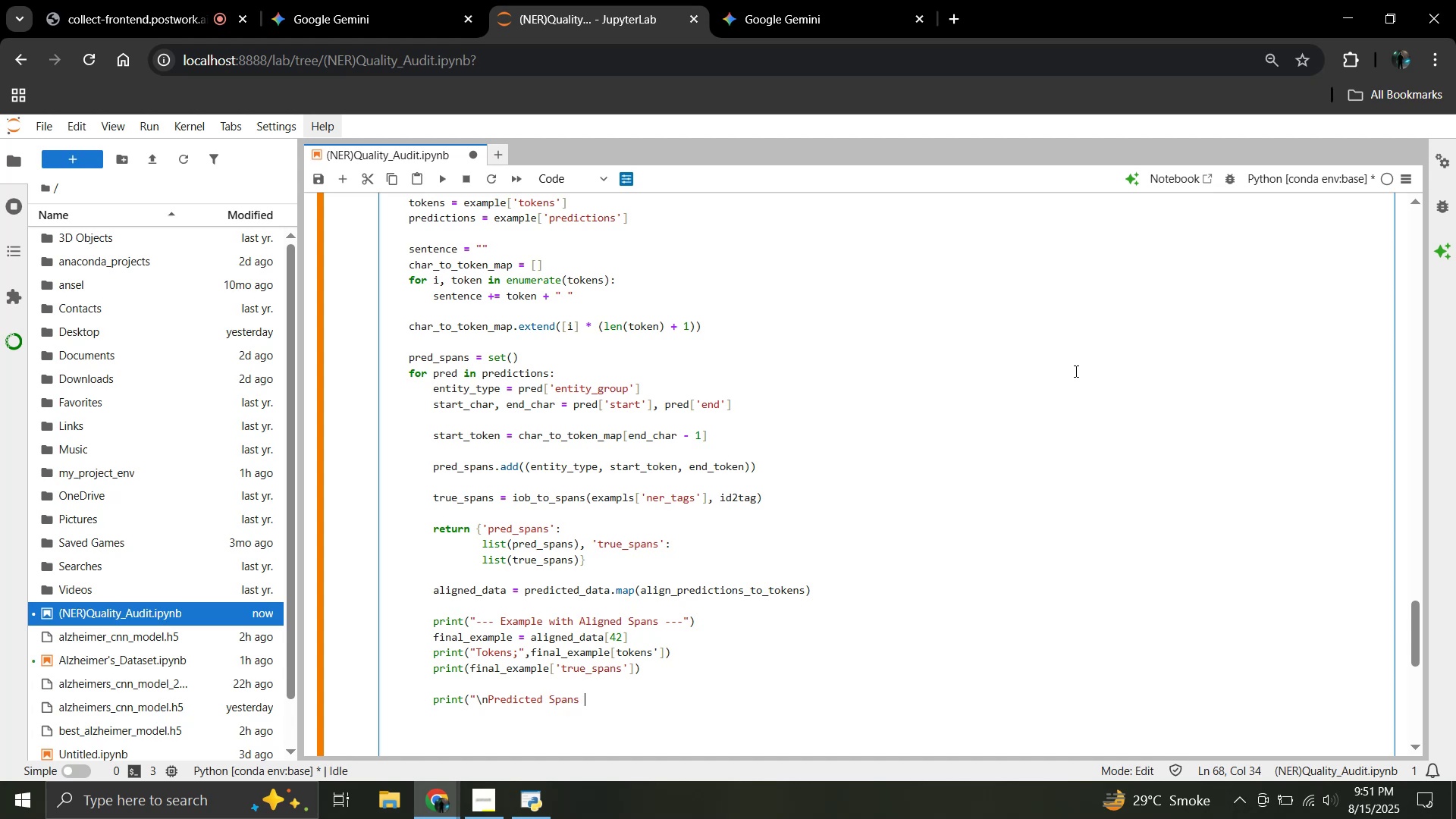 
hold_key(key=ShiftLeft, duration=1.52)
 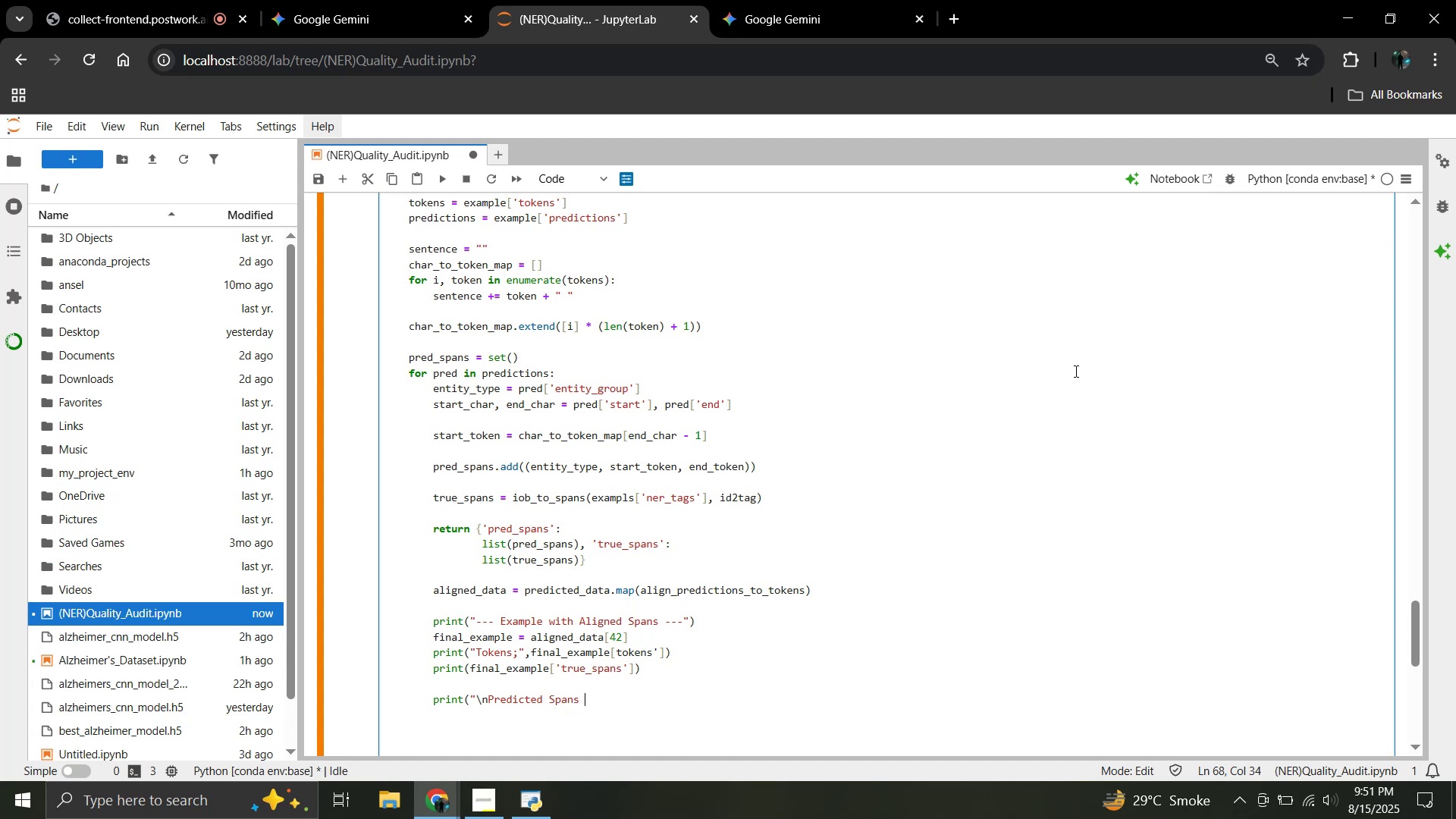 
hold_key(key=ShiftLeft, duration=1.51)
 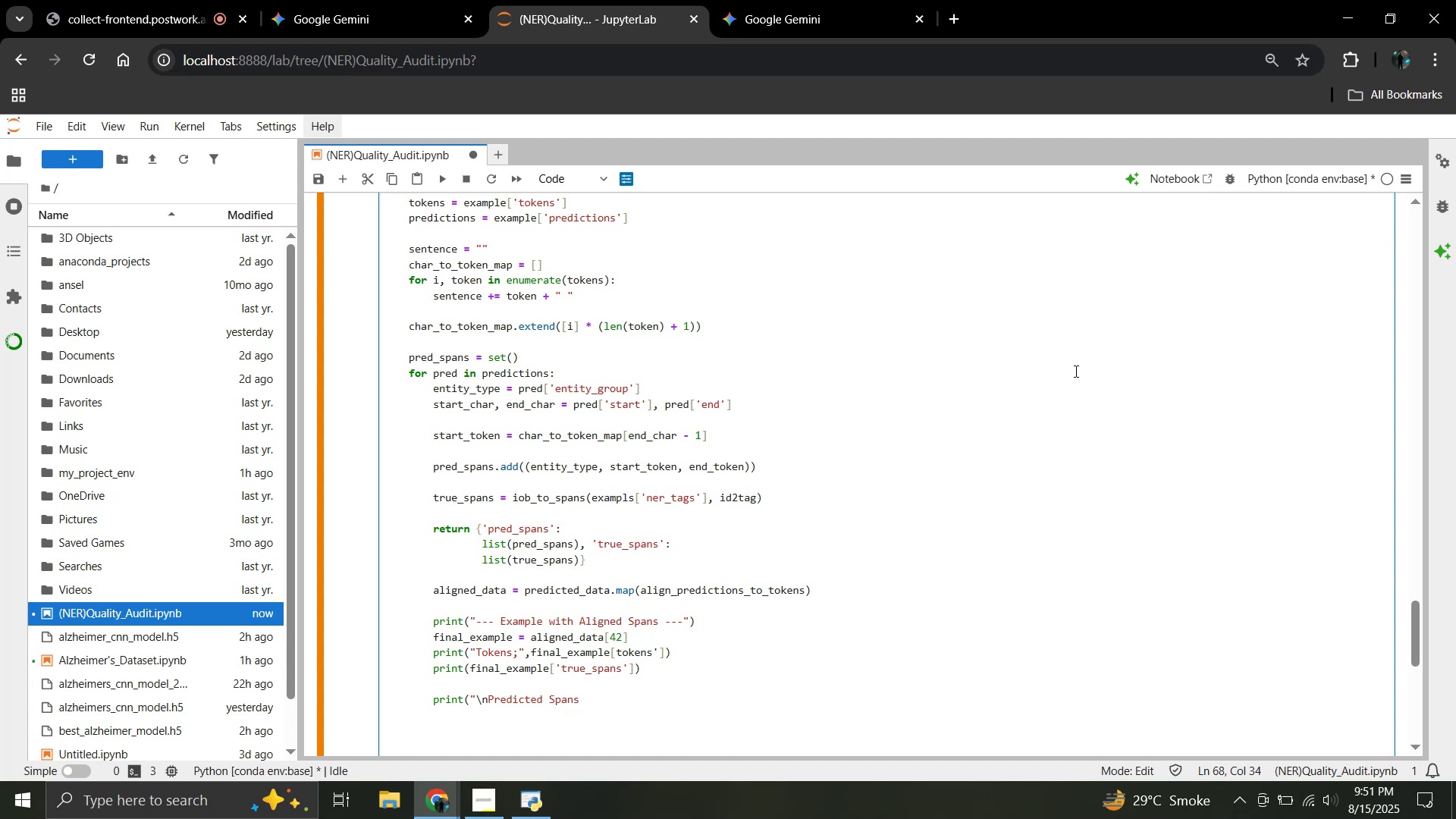 
type((entity, start_)
 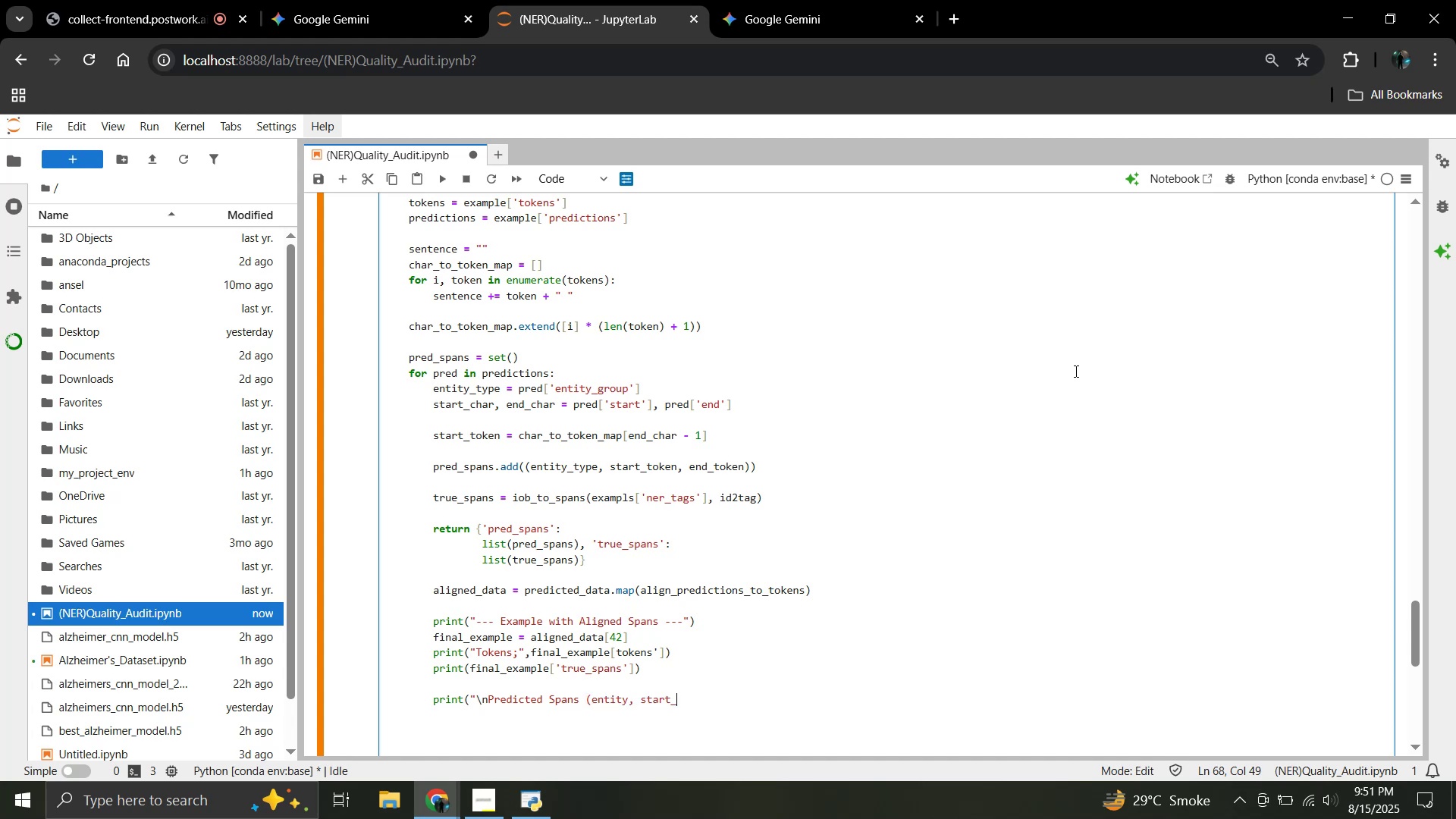 
type(token, end_token):")
 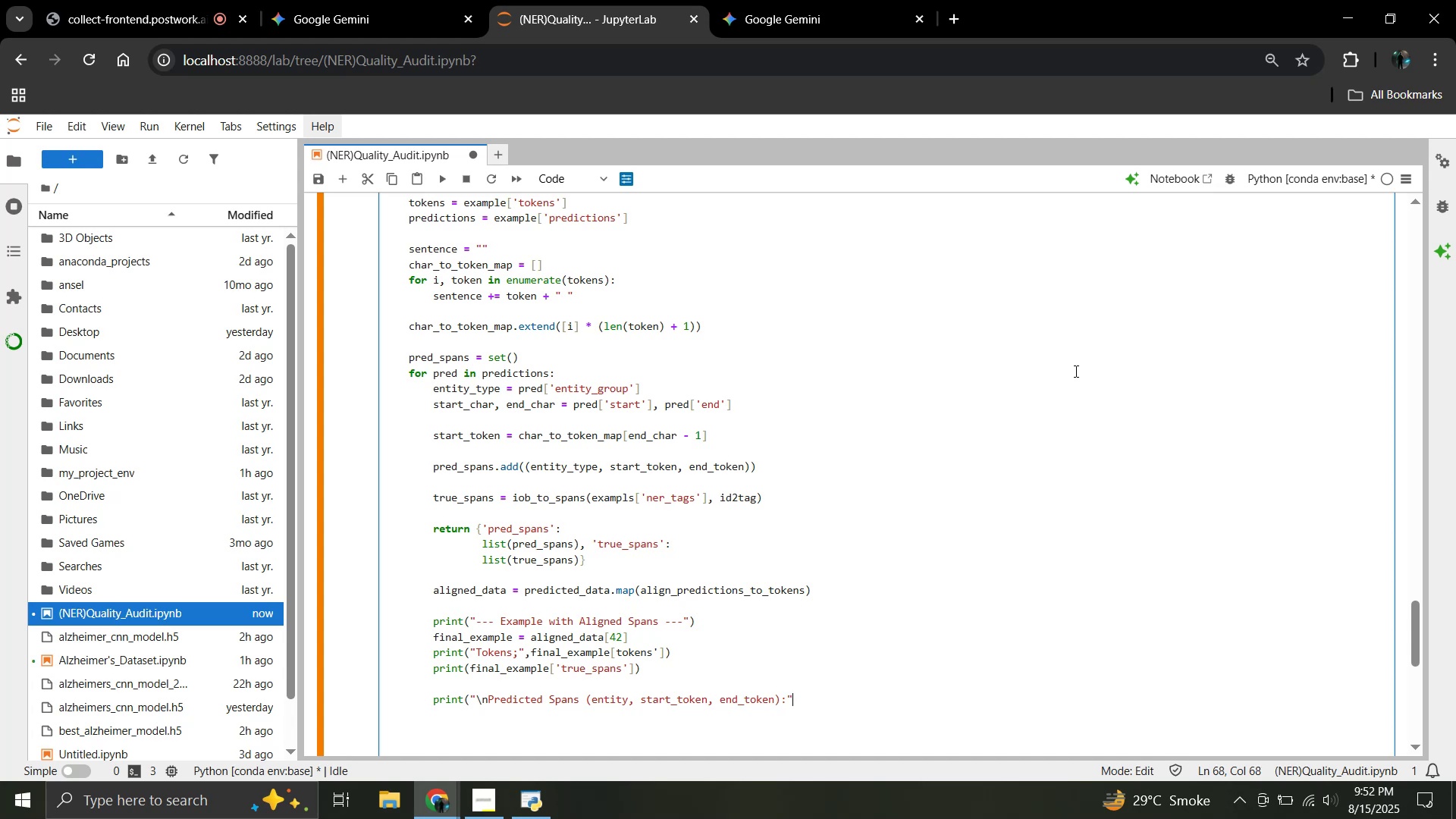 
key(Enter)
 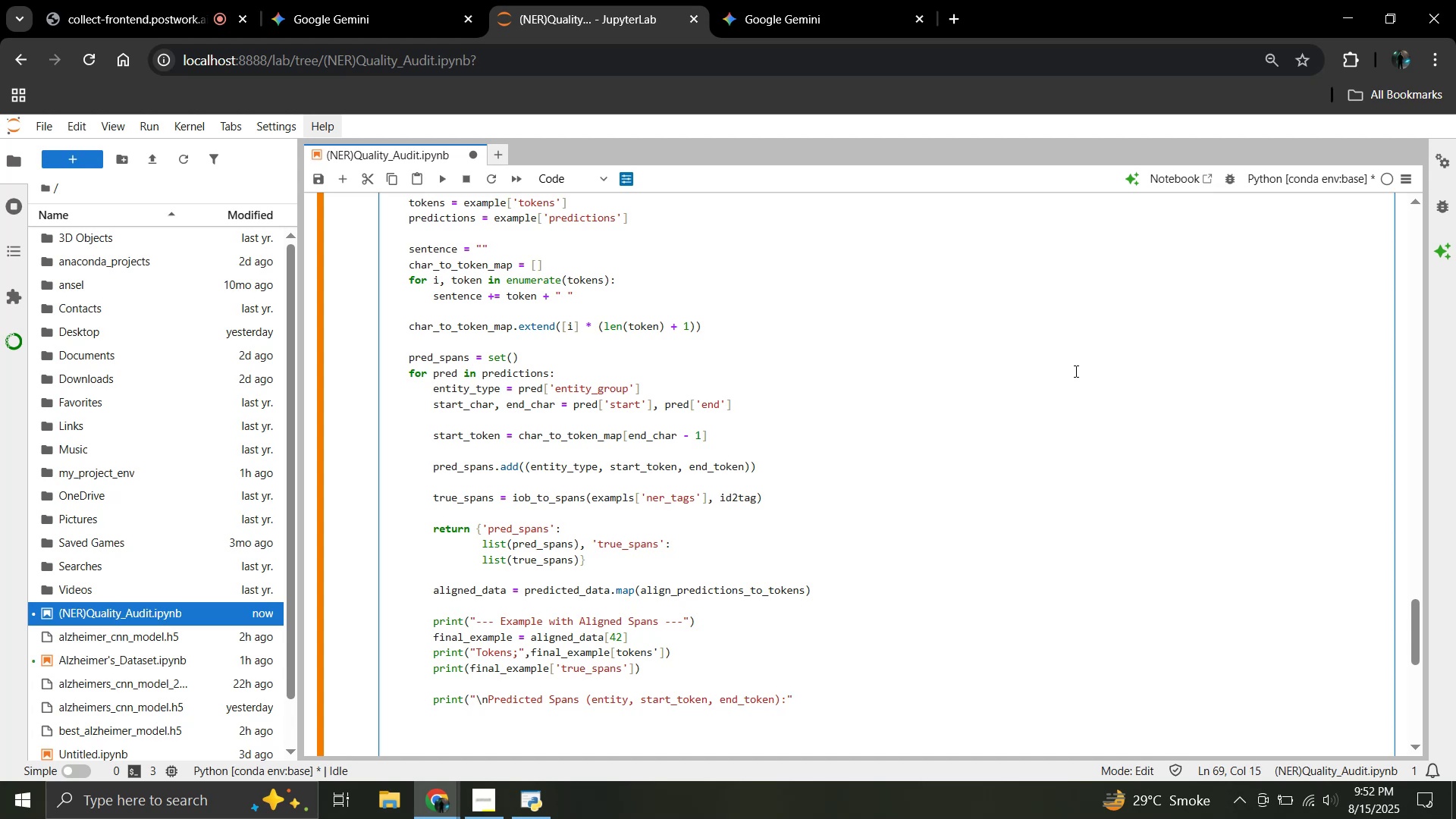 
wait(7.68)
 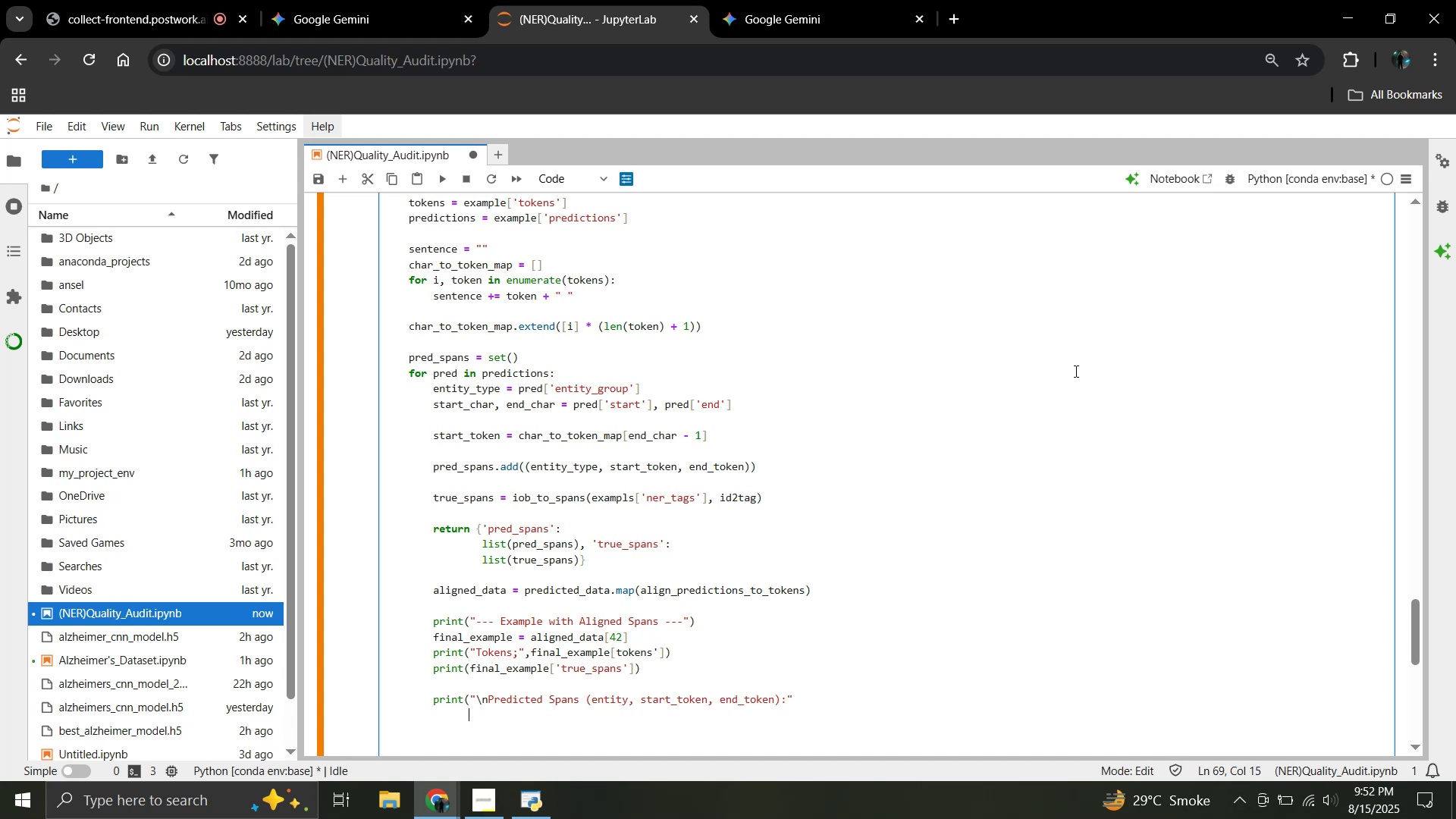 
key(Backspace)
key(Backspace)
type(print)
 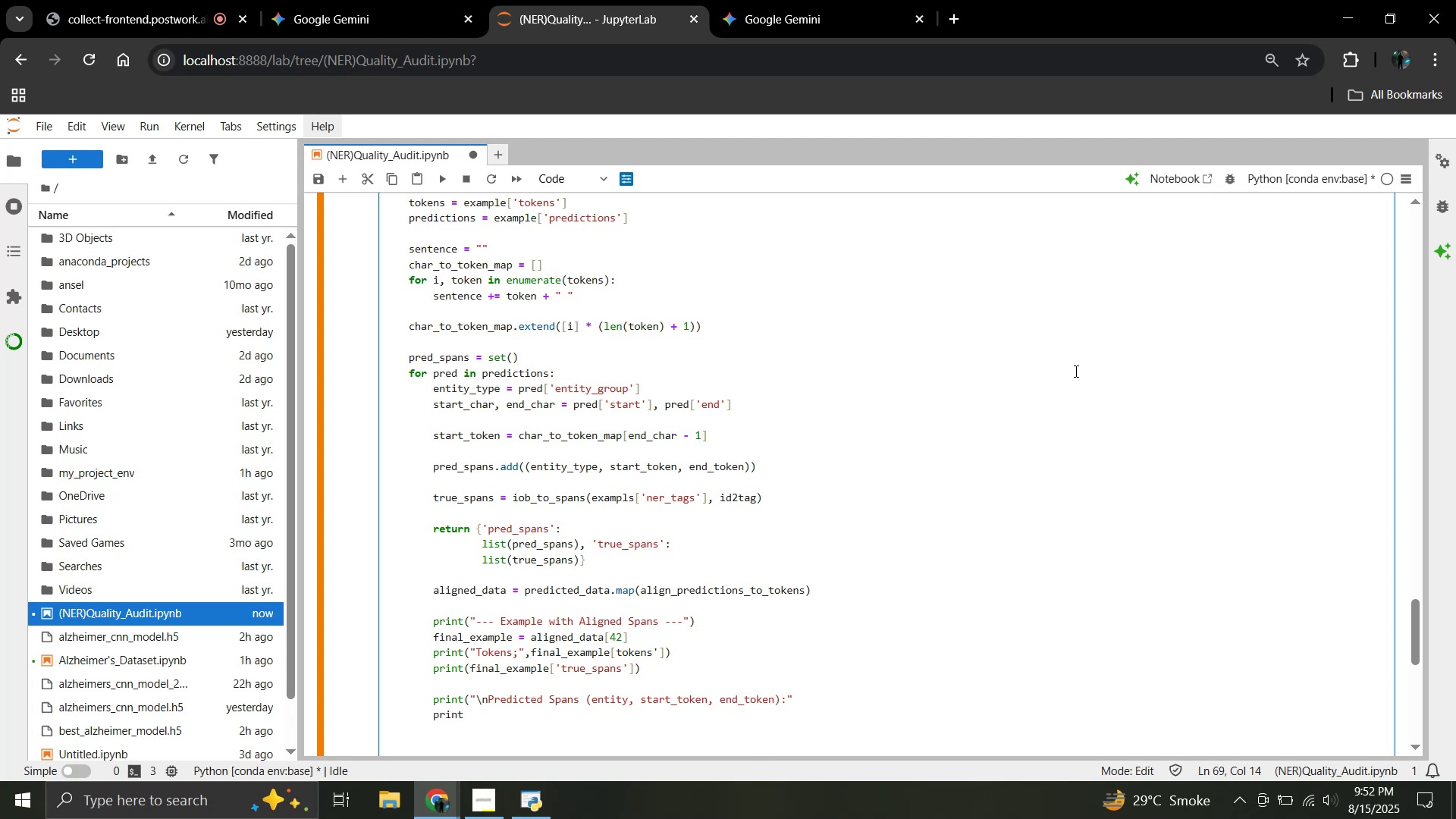 
wait(7.61)
 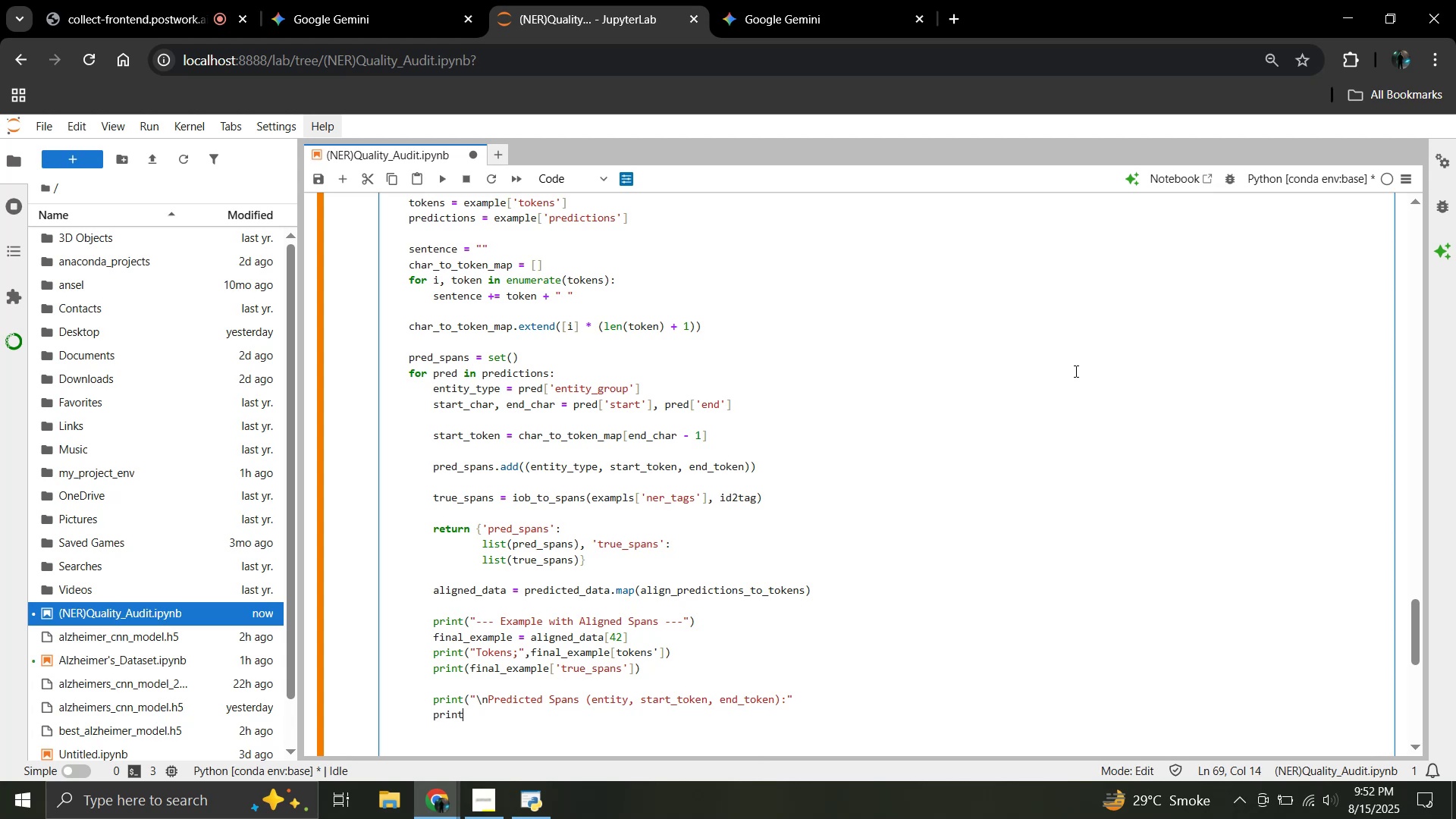 
key(Backspace)
 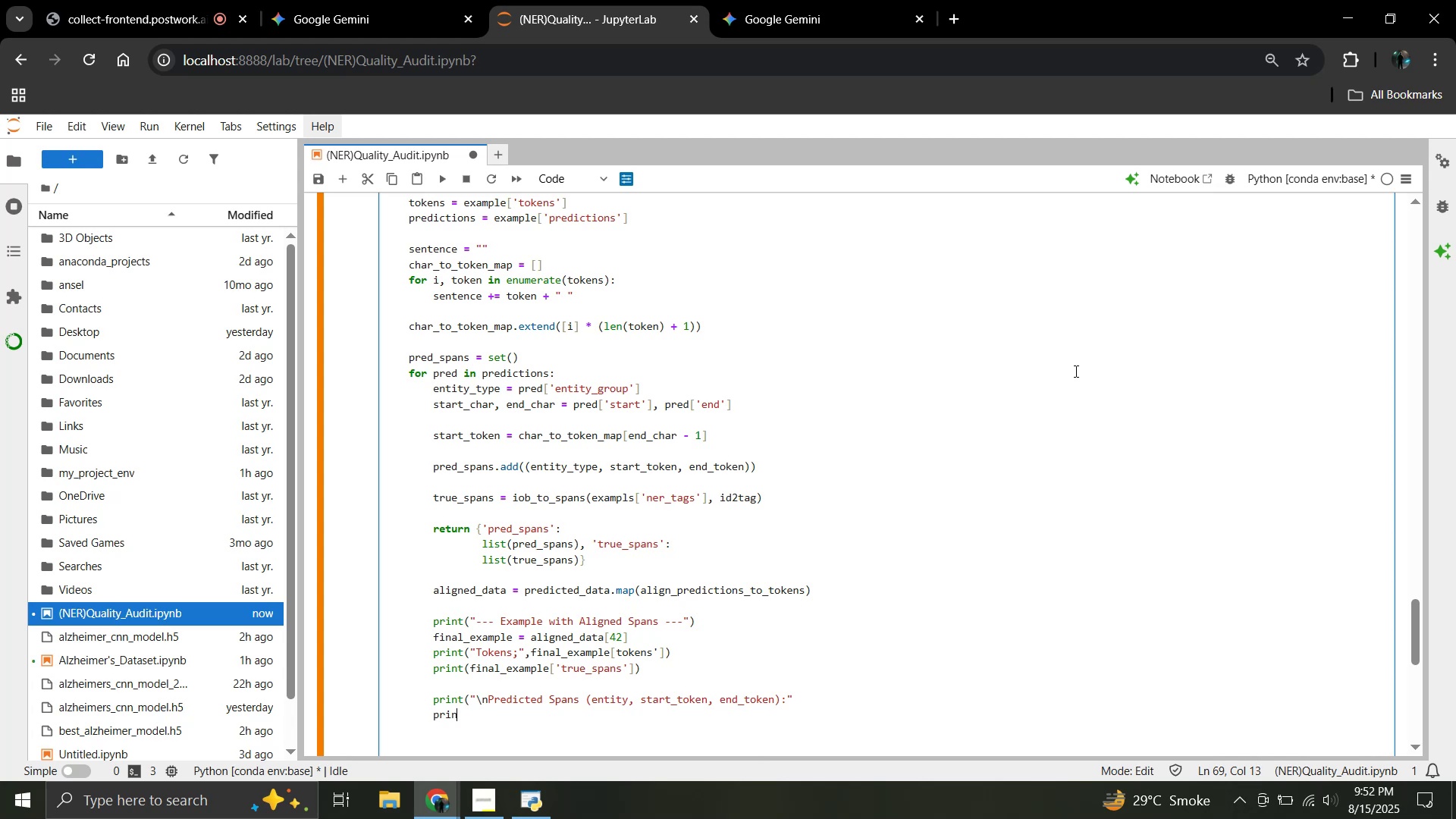 
key(Backspace)
 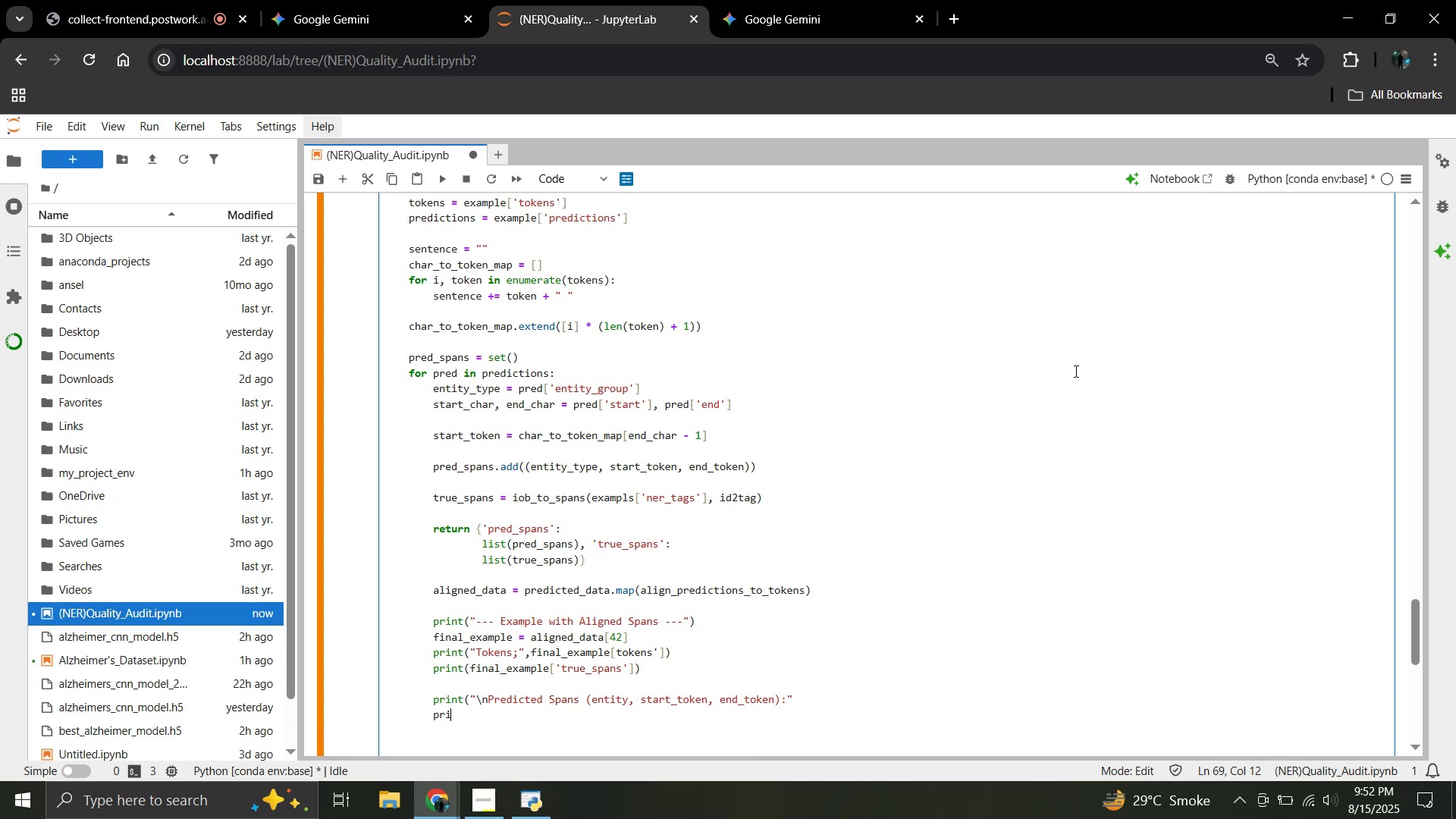 
key(Backspace)
 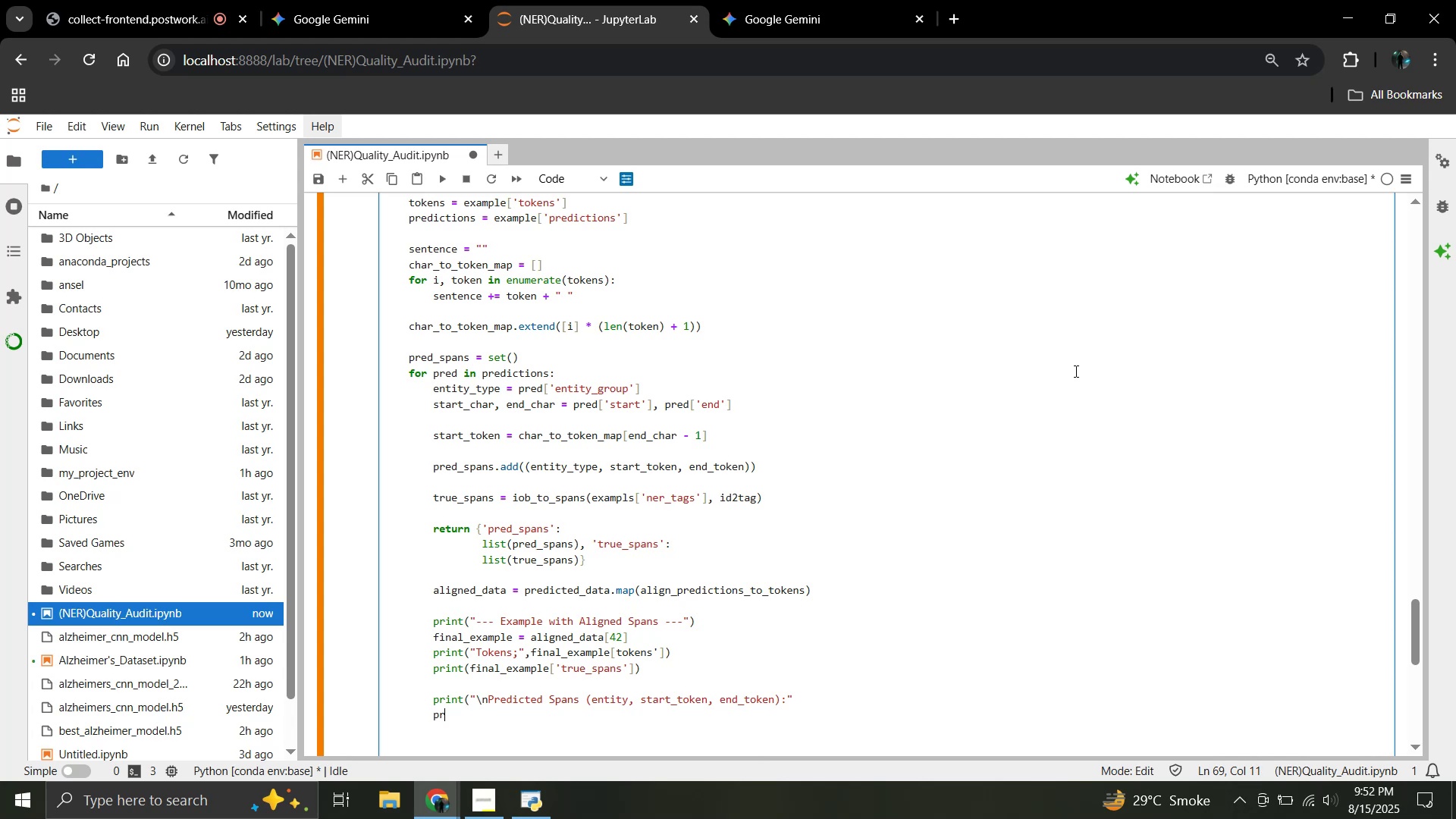 
hold_key(key=Backspace, duration=0.54)
 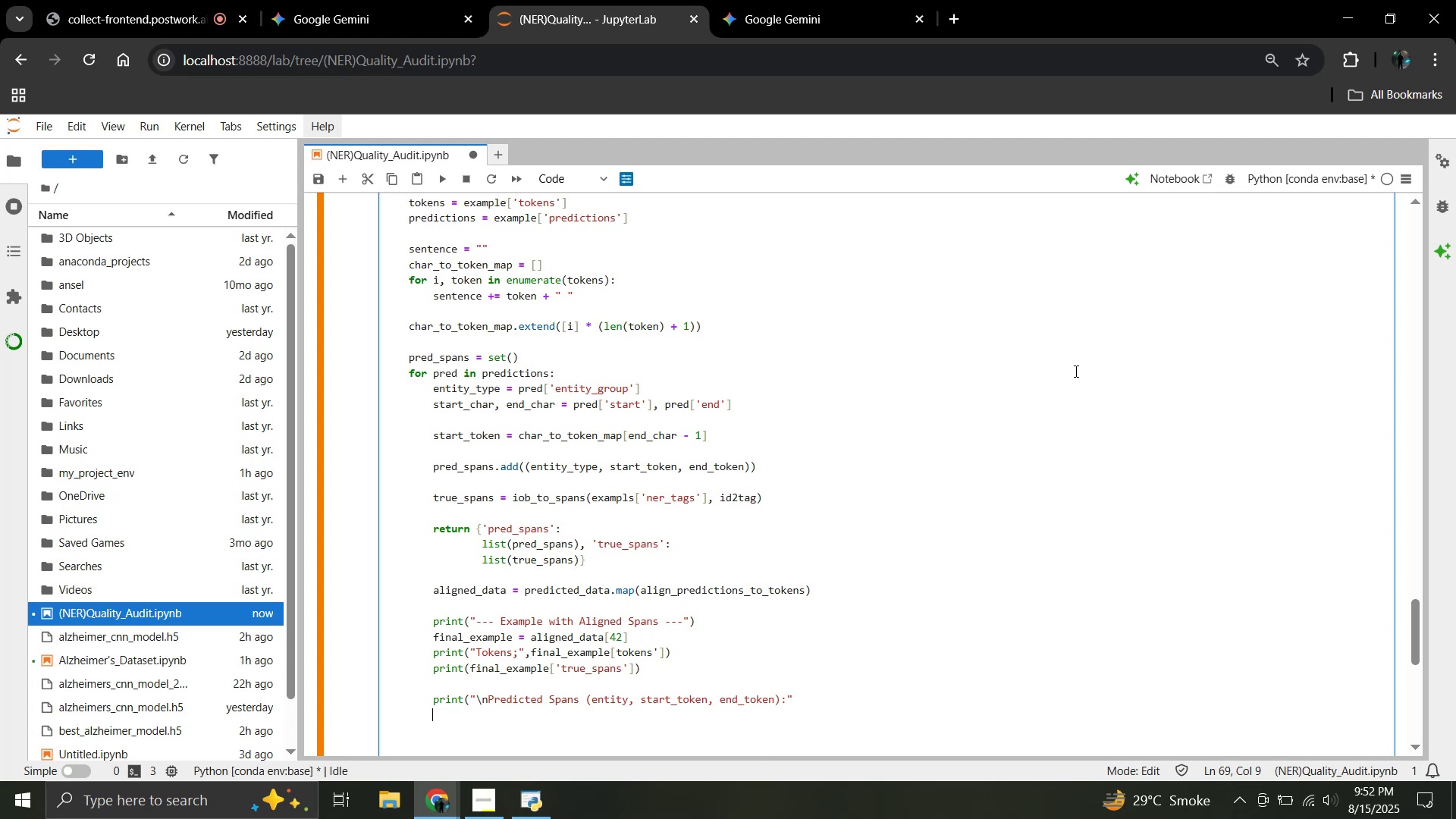 
key(Backspace)
 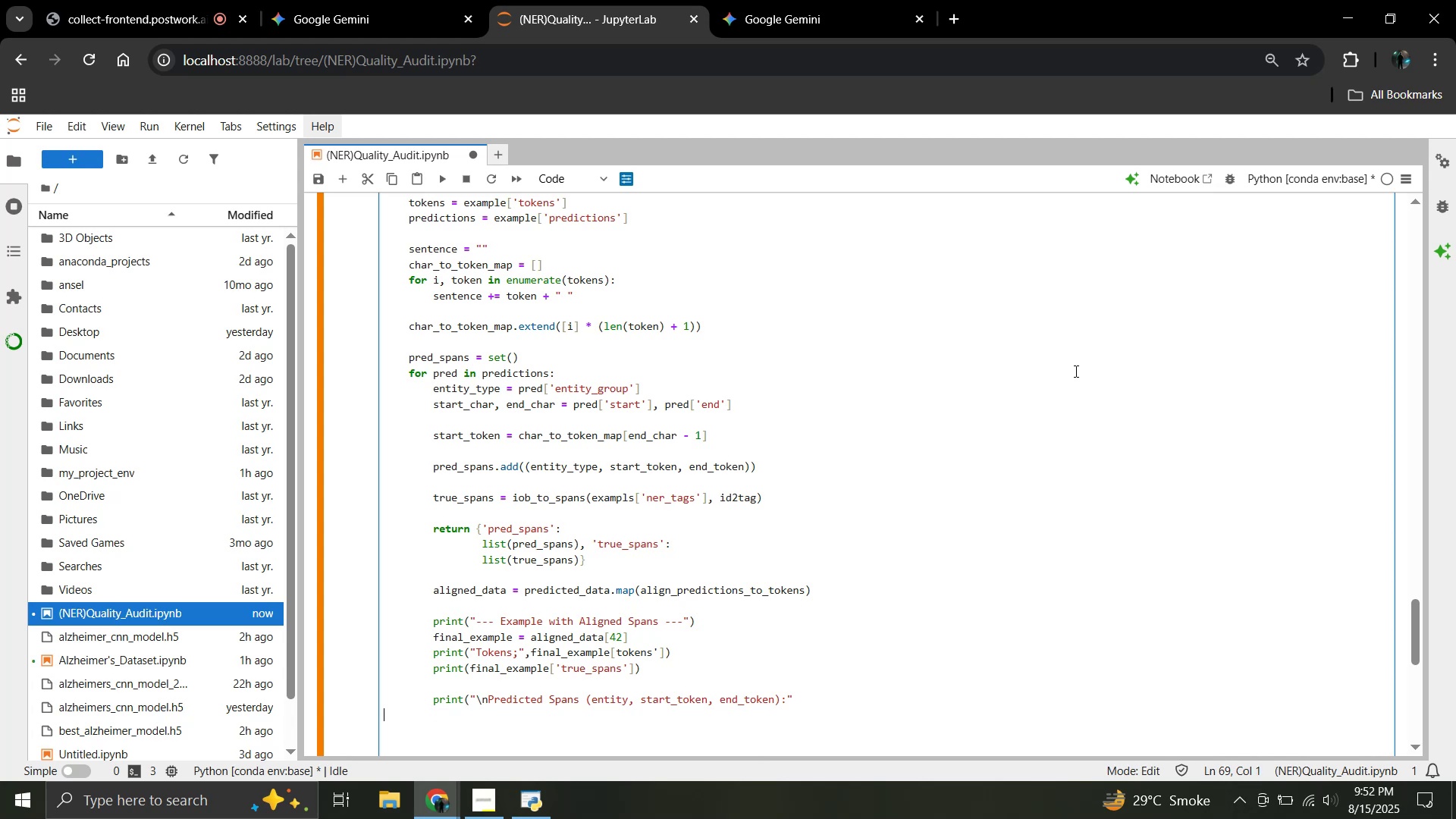 
key(Backspace)
 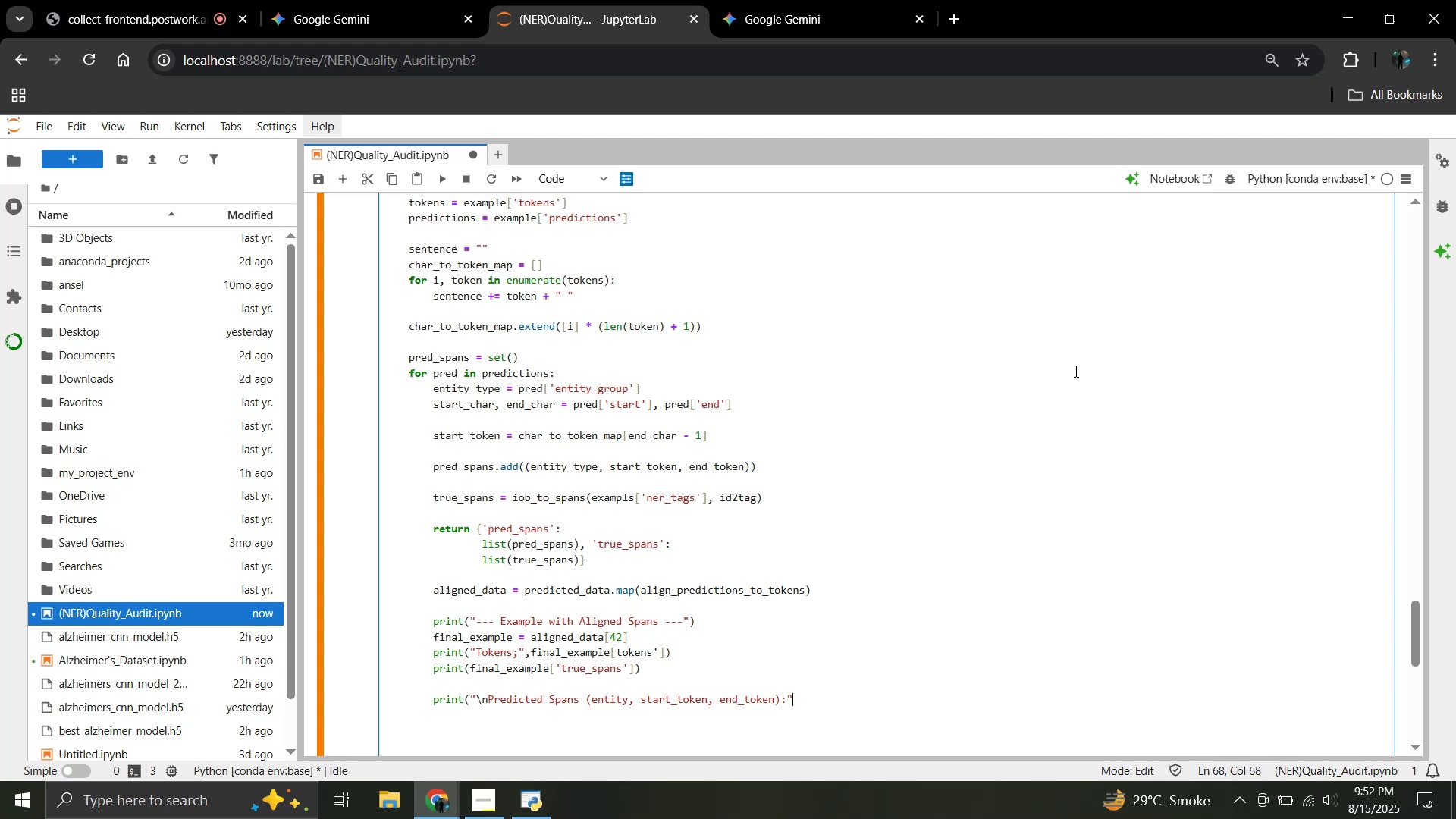 
key(Shift+0)
 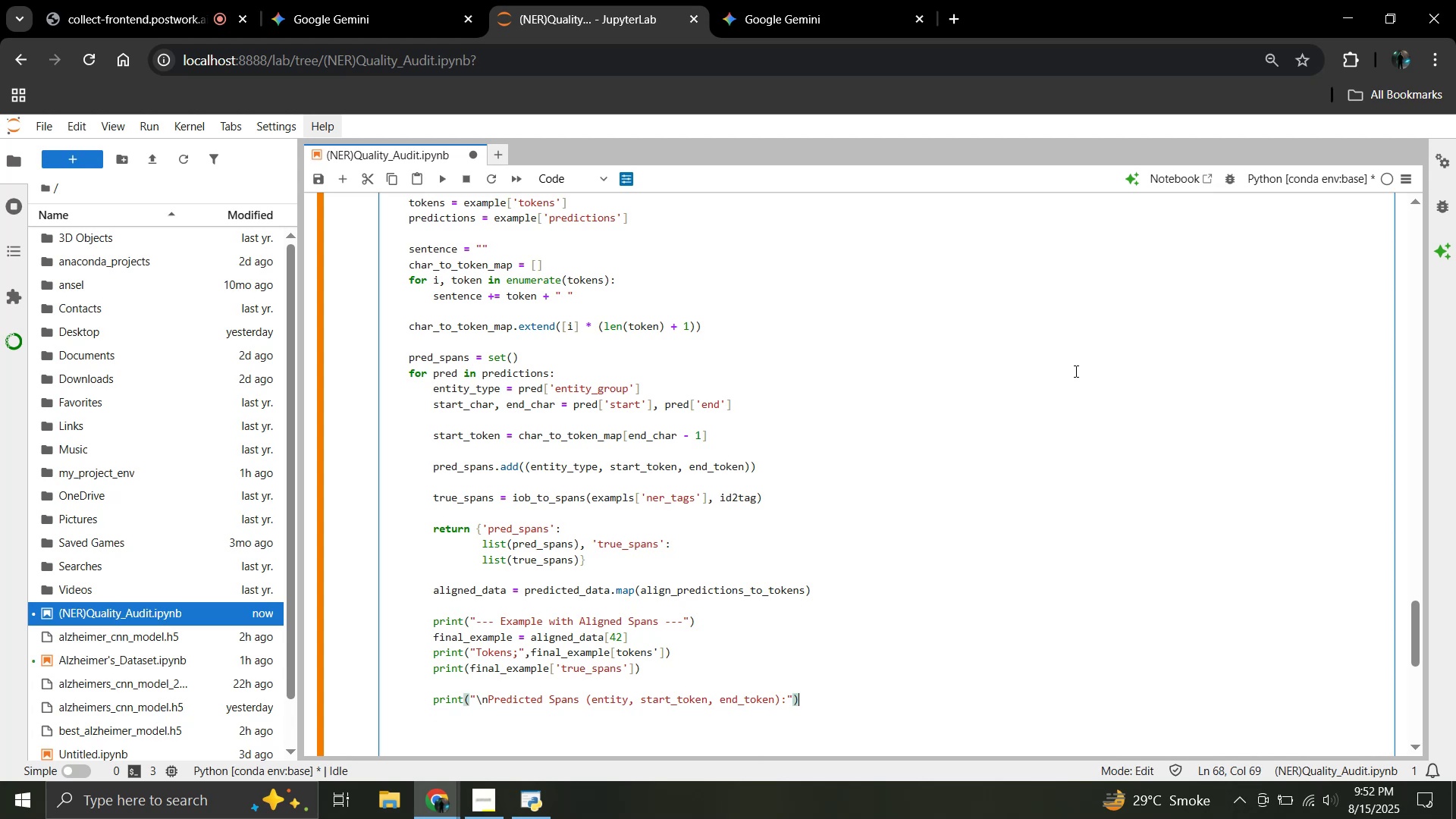 
key(Enter)
 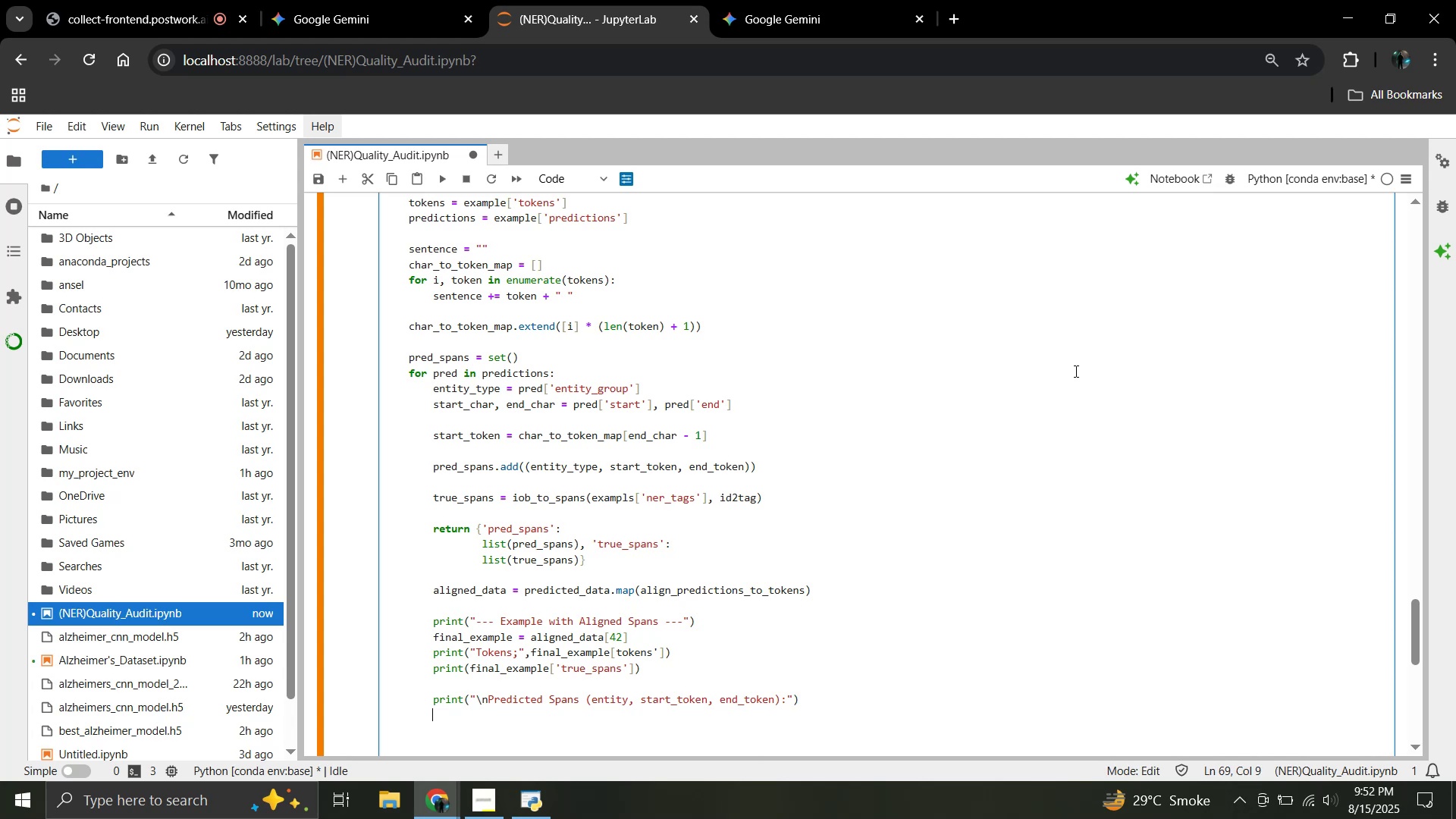 
type(print(final_example['pred_spans']))
 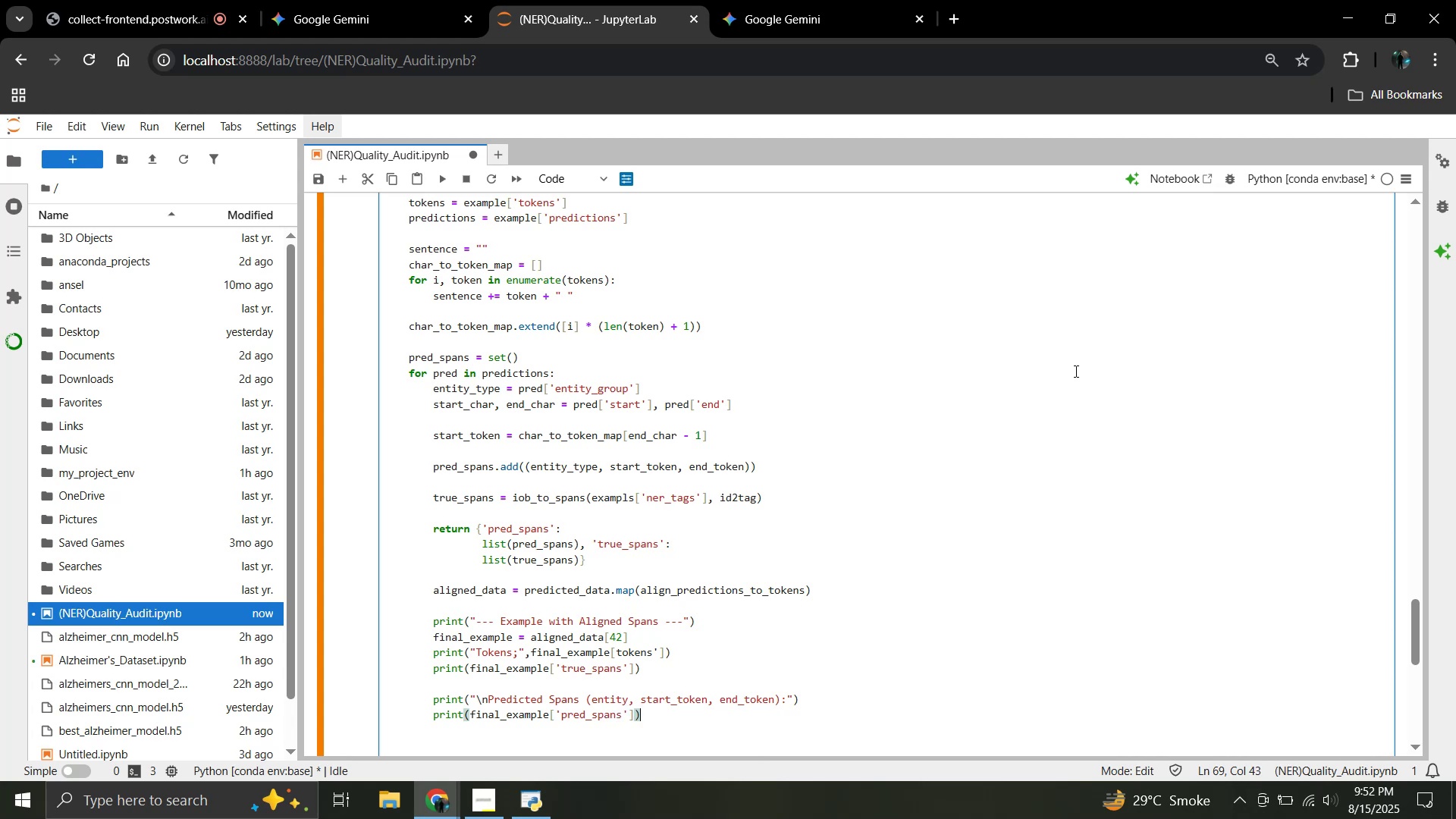 
wait(6.69)
 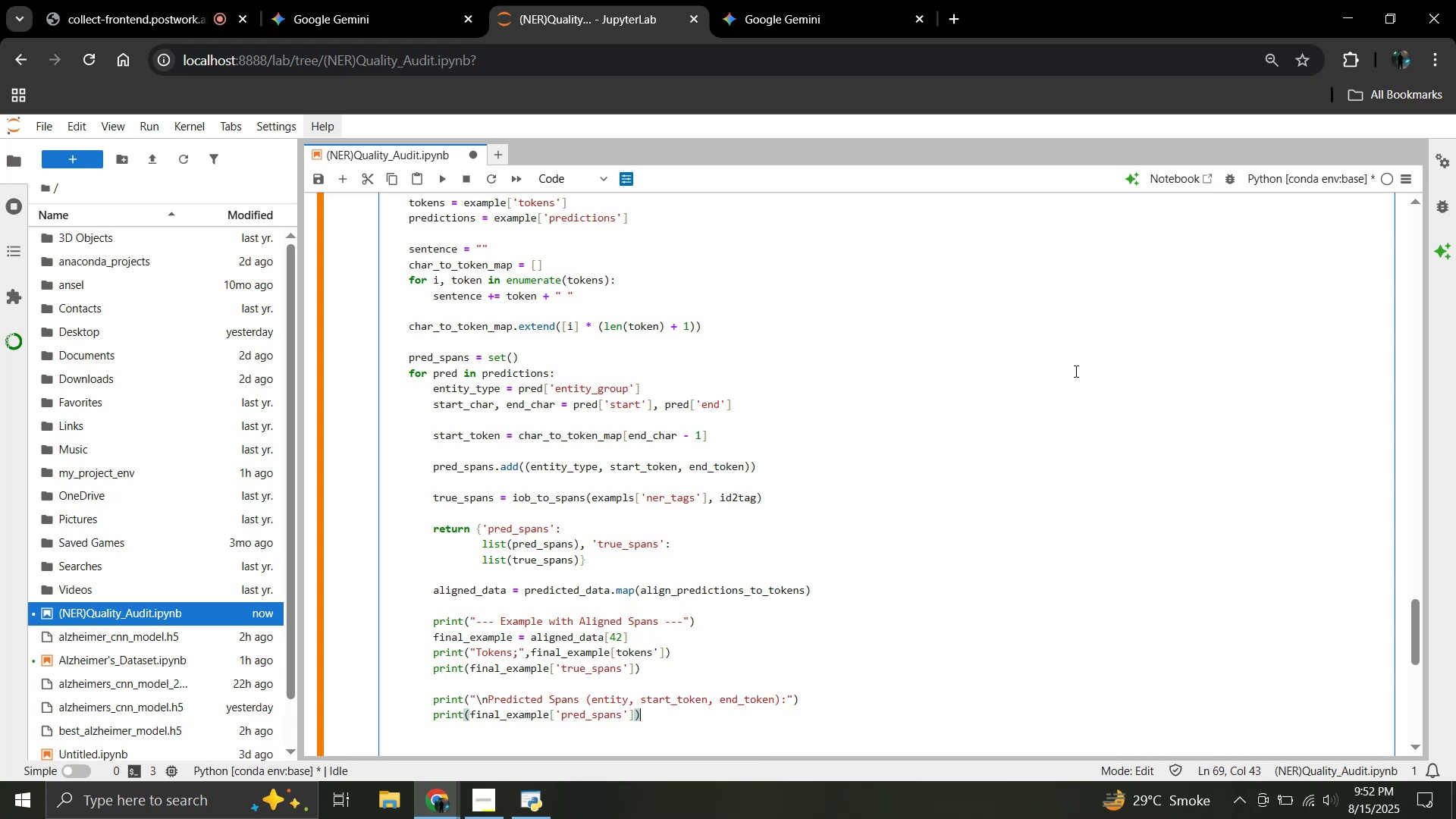 
scroll: coordinate [1064, 371], scroll_direction: up, amount: 7.0
 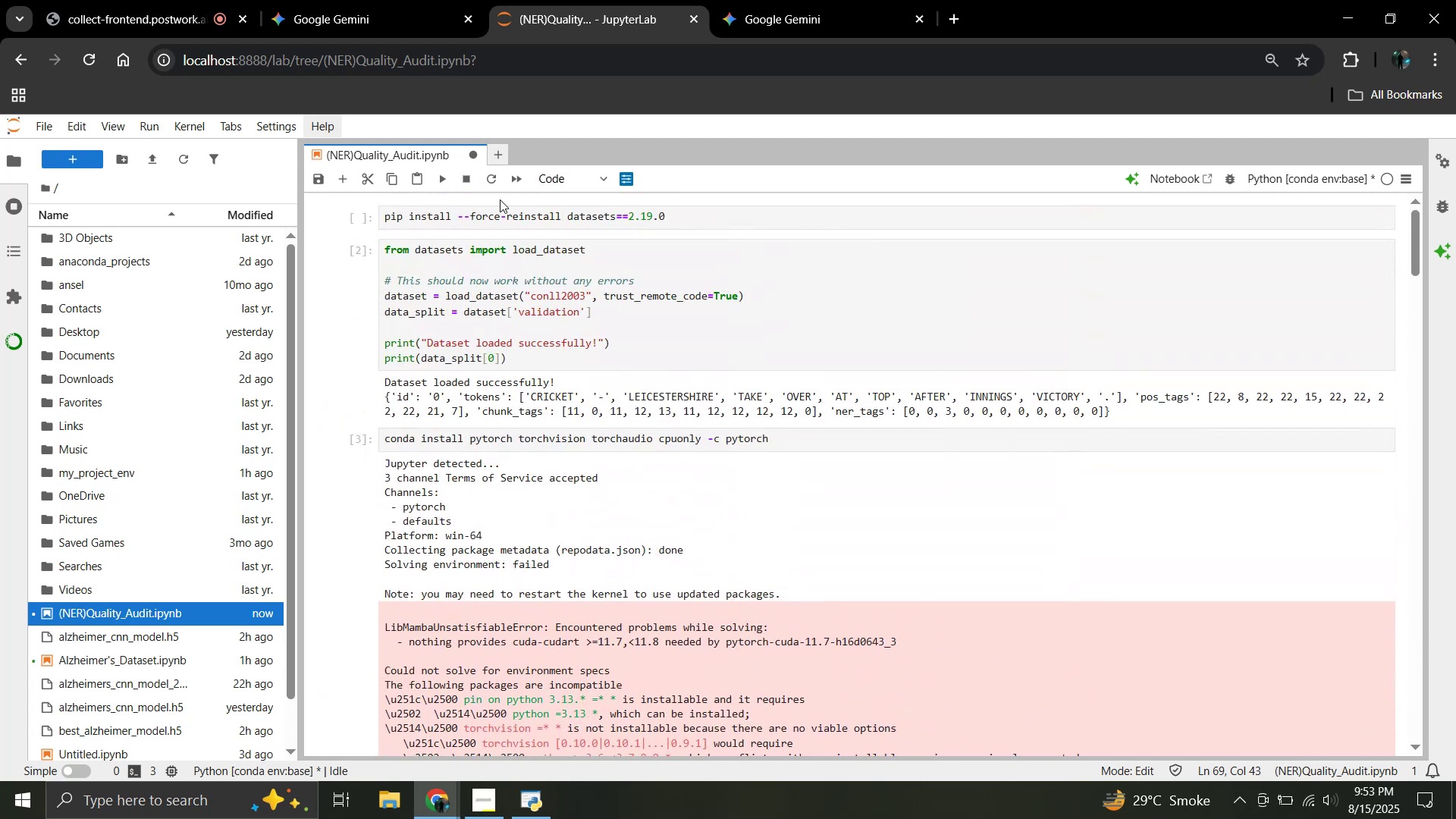 
left_click([494, 181])
 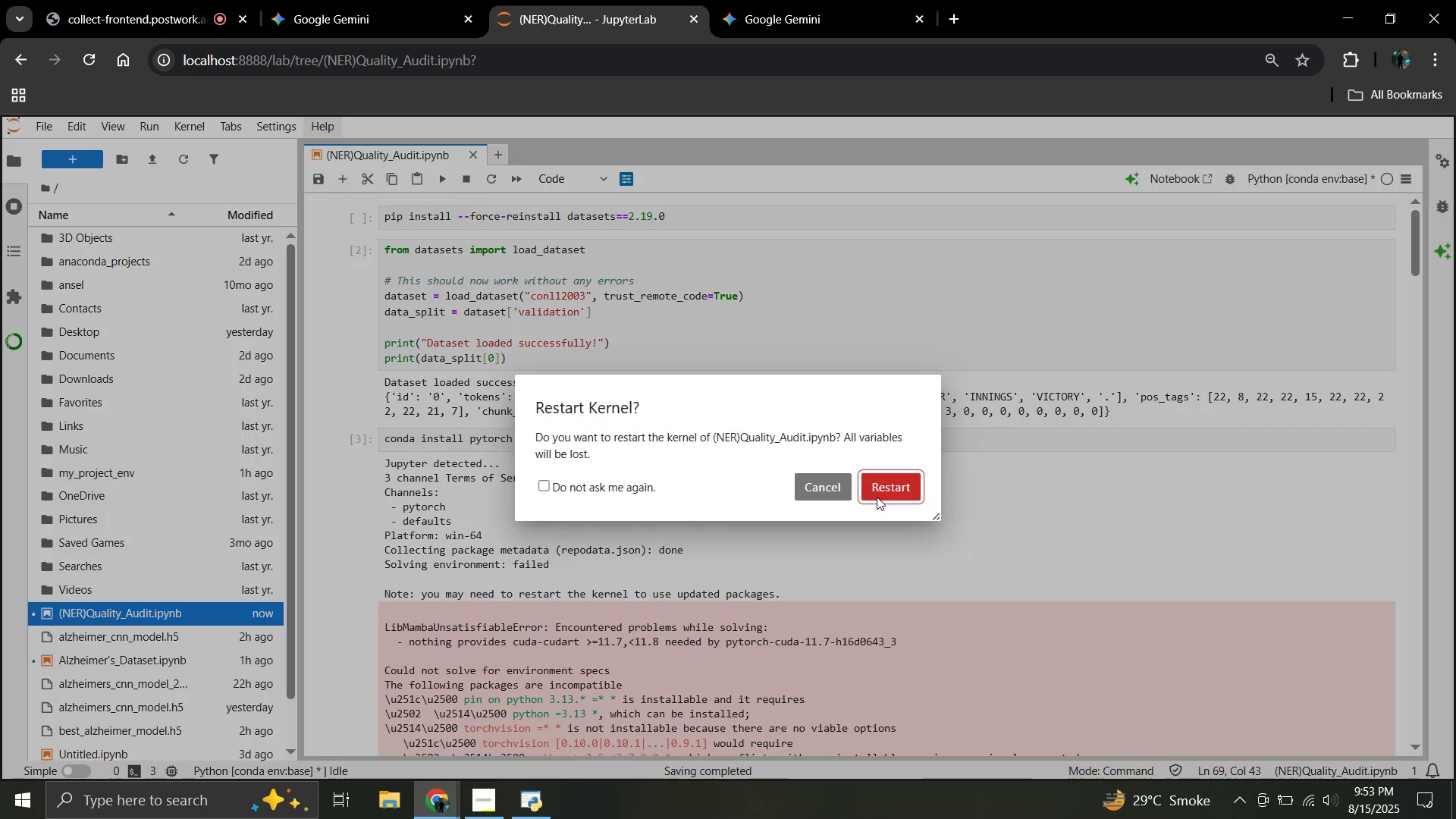 
left_click([880, 490])
 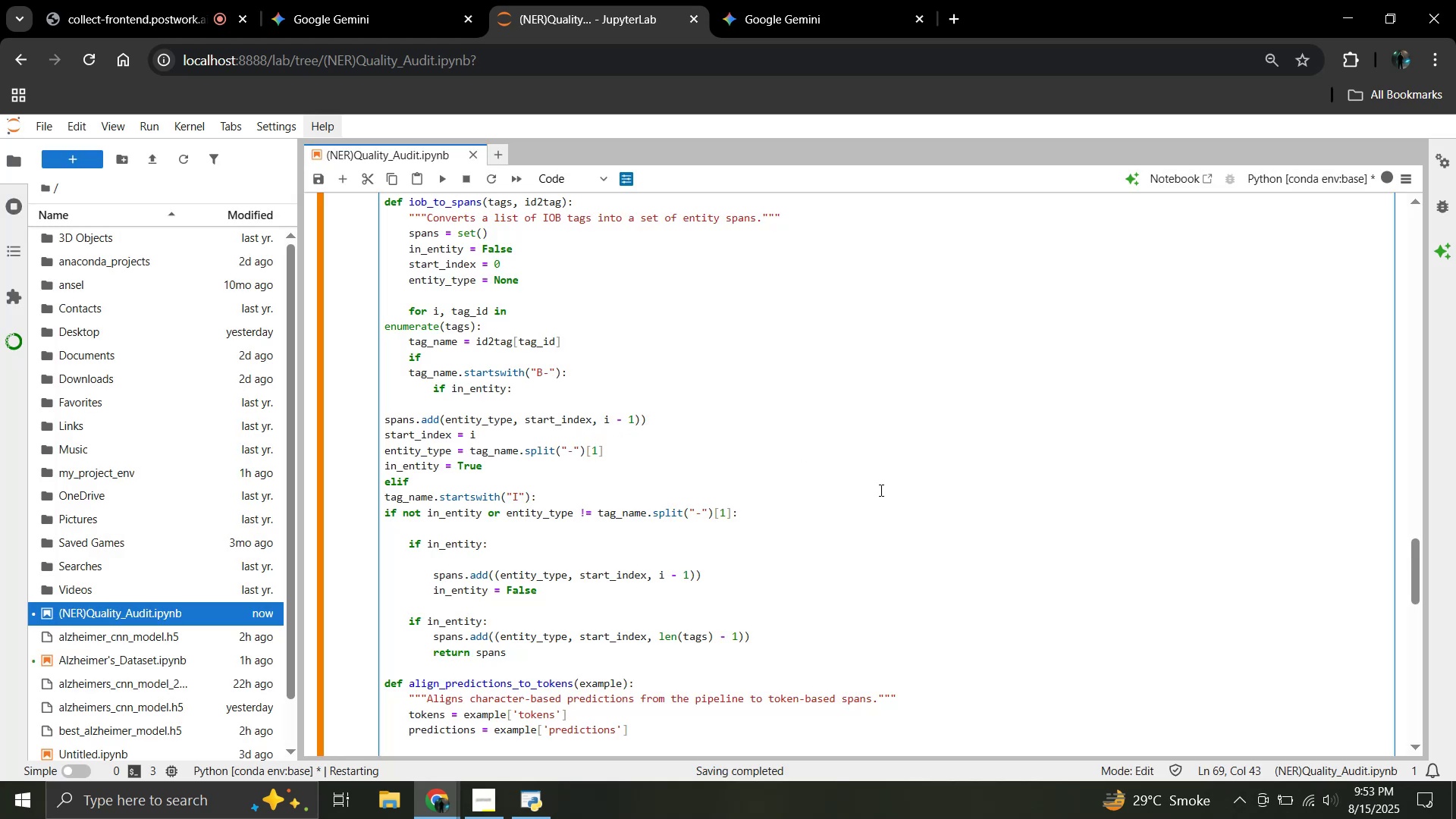 
scroll: coordinate [880, 490], scroll_direction: up, amount: 37.0
 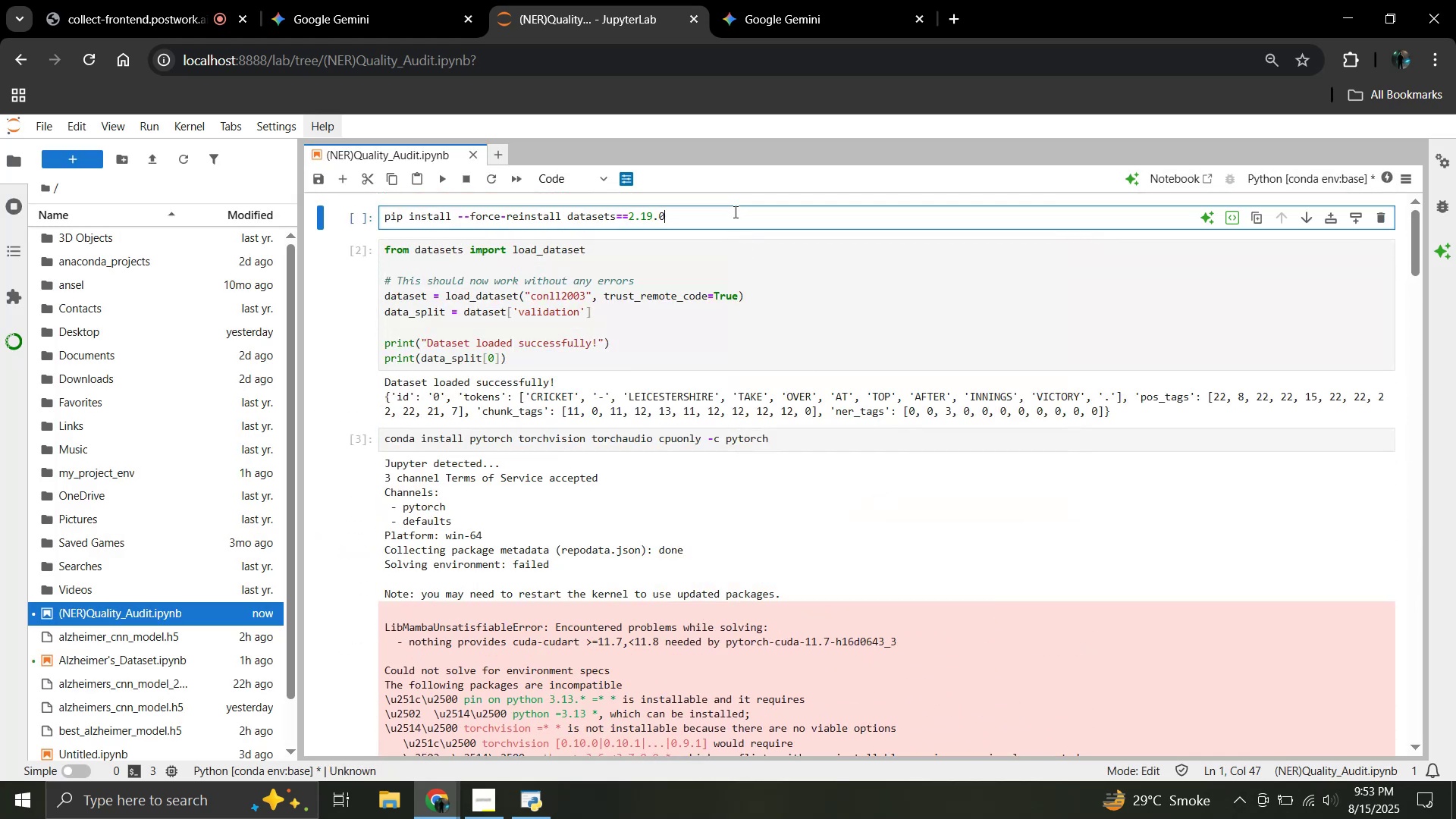 
key(Shift+Enter)
 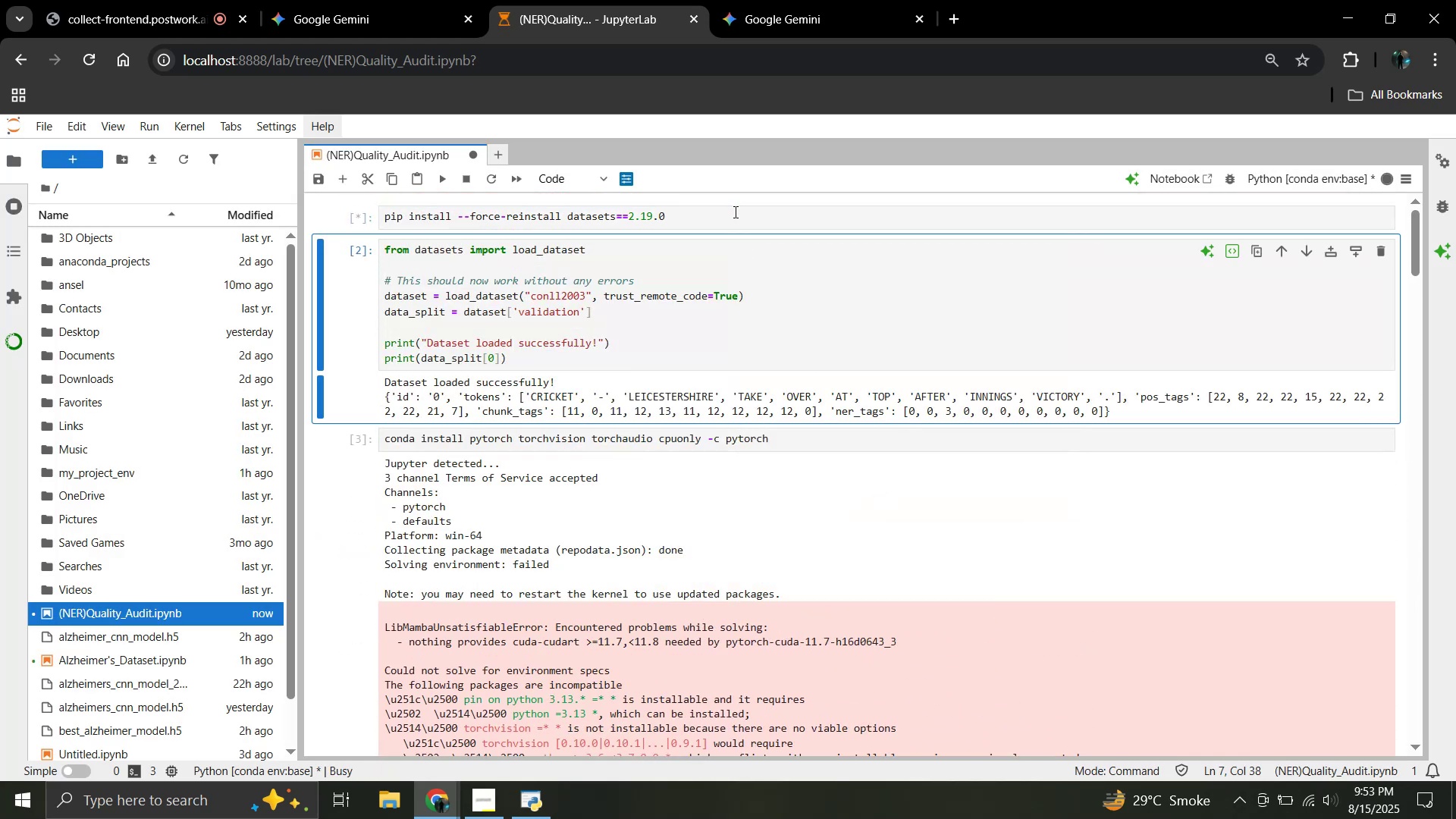 
hold_key(key=ShiftRight, duration=0.86)
 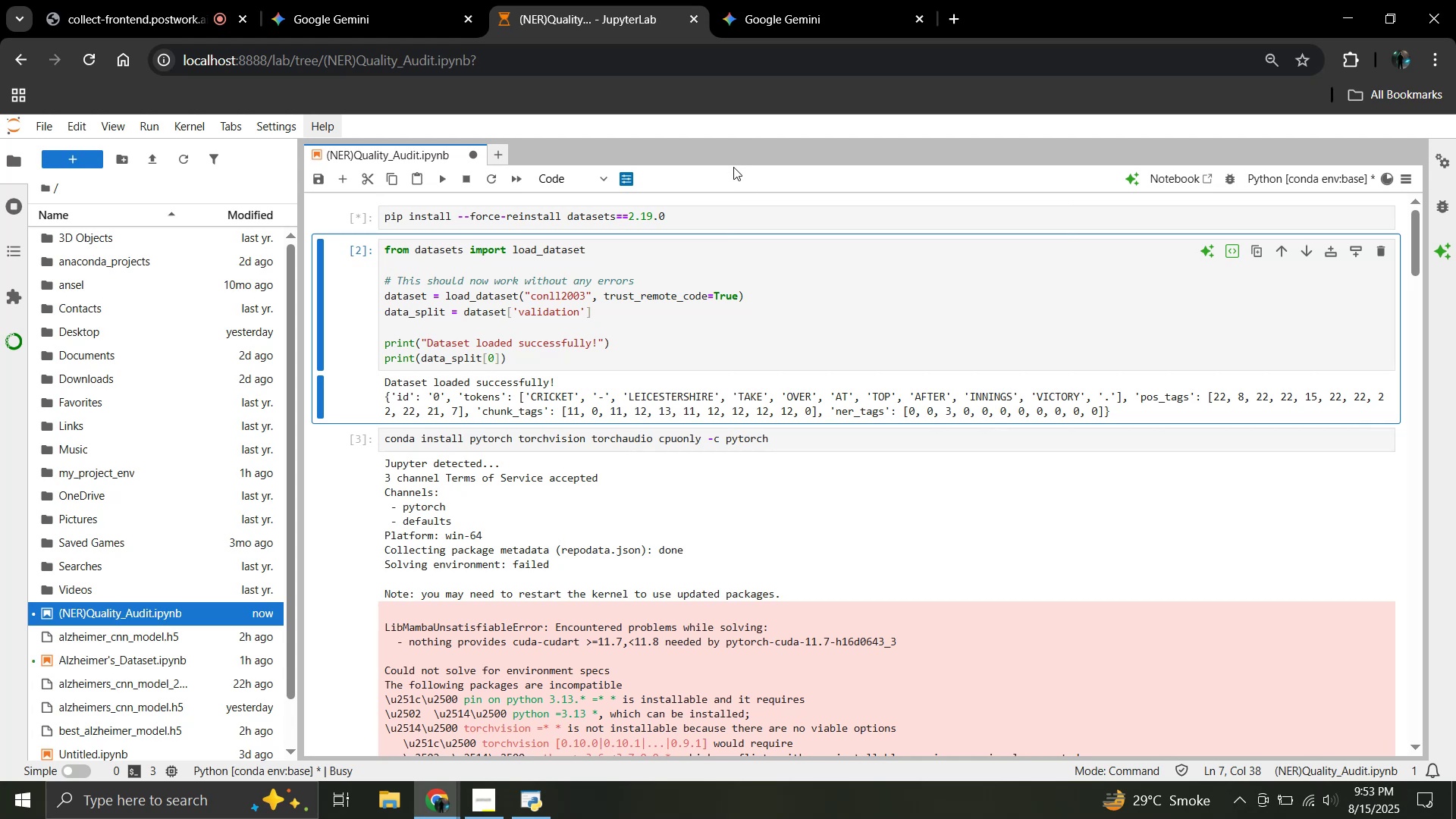 
wait(19.21)
 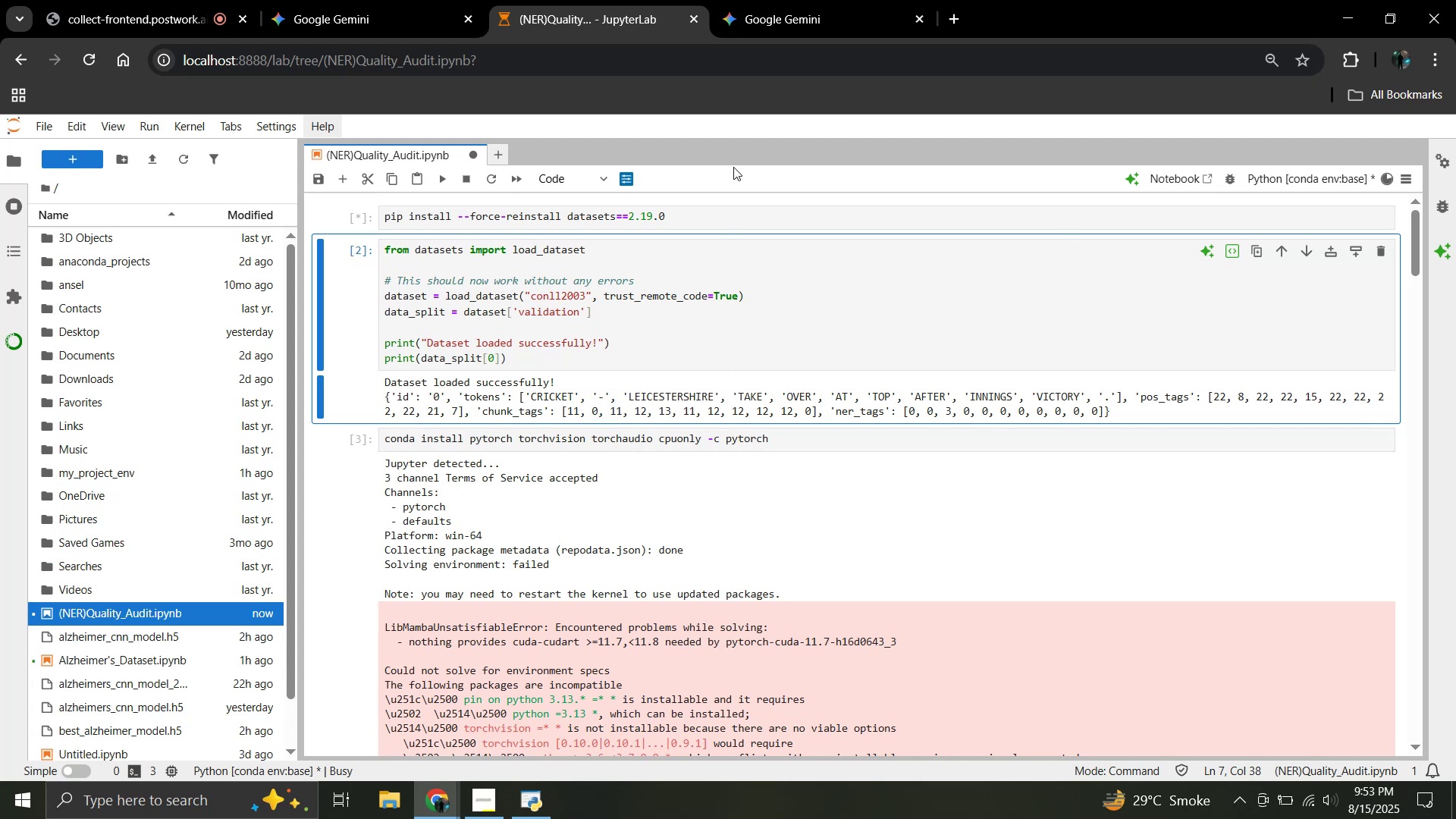 
left_click([325, 0])
 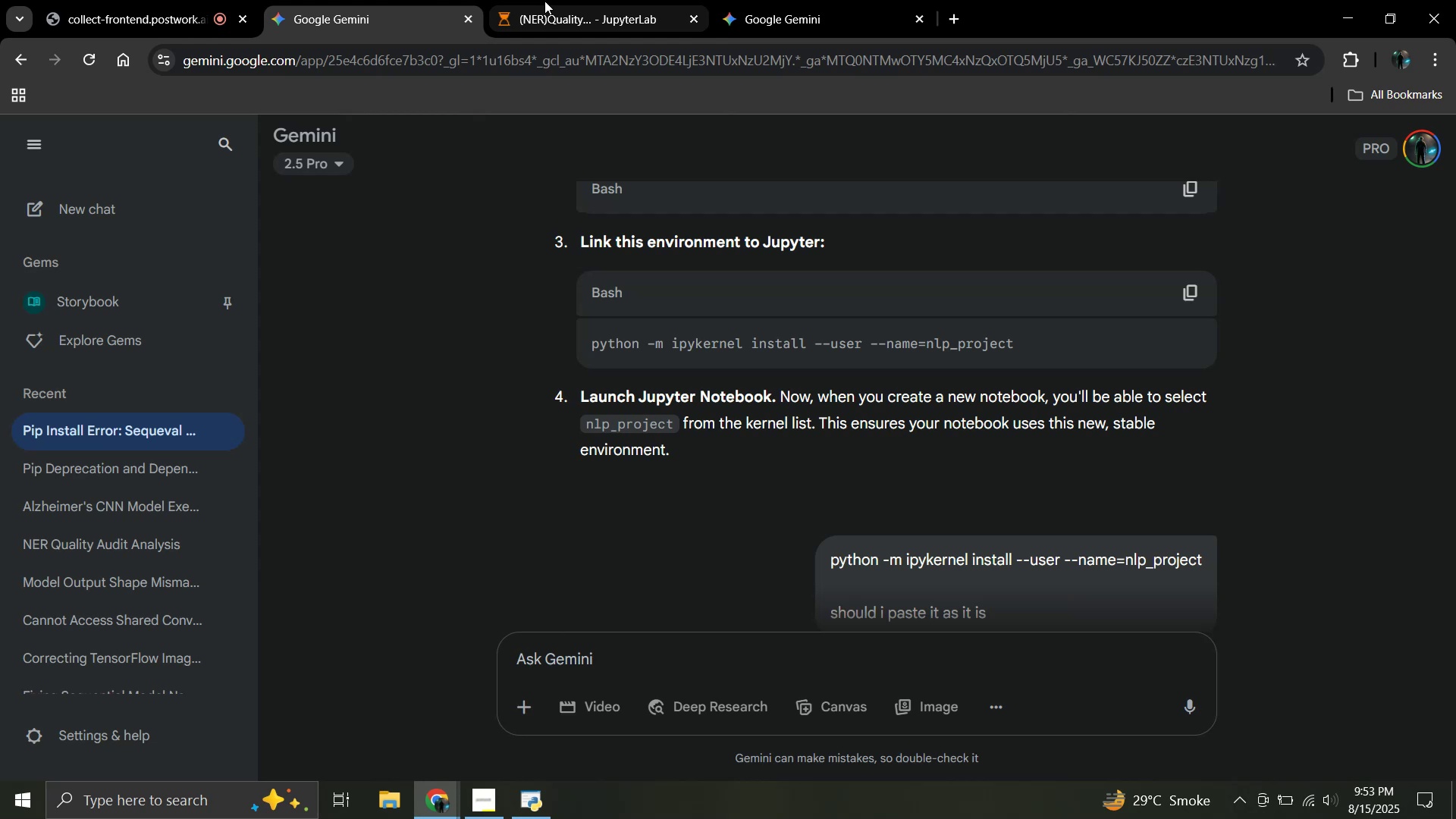 
scroll: coordinate [670, 280], scroll_direction: down, amount: 17.0
 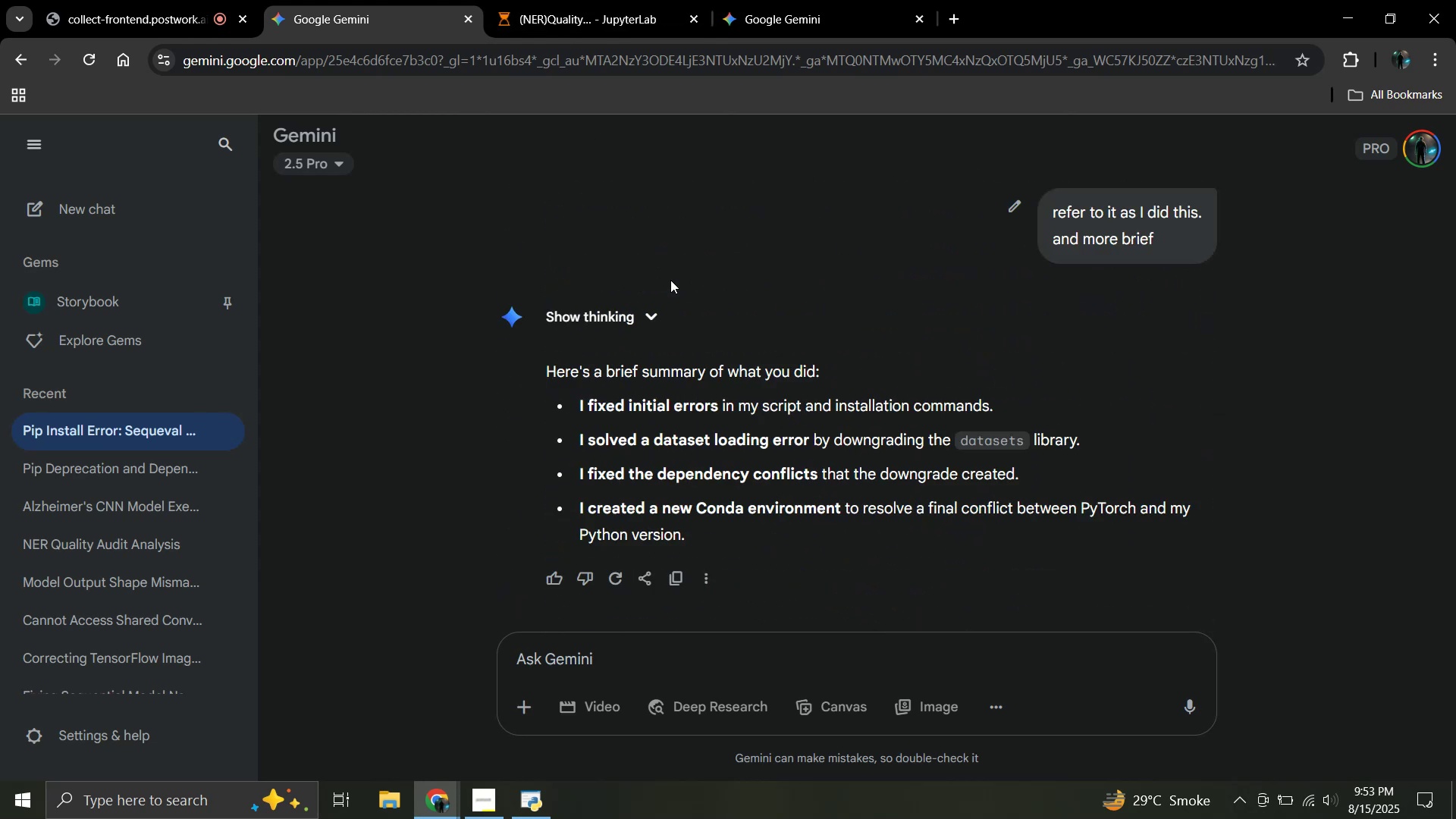 
scroll: coordinate [670, 280], scroll_direction: up, amount: 13.0
 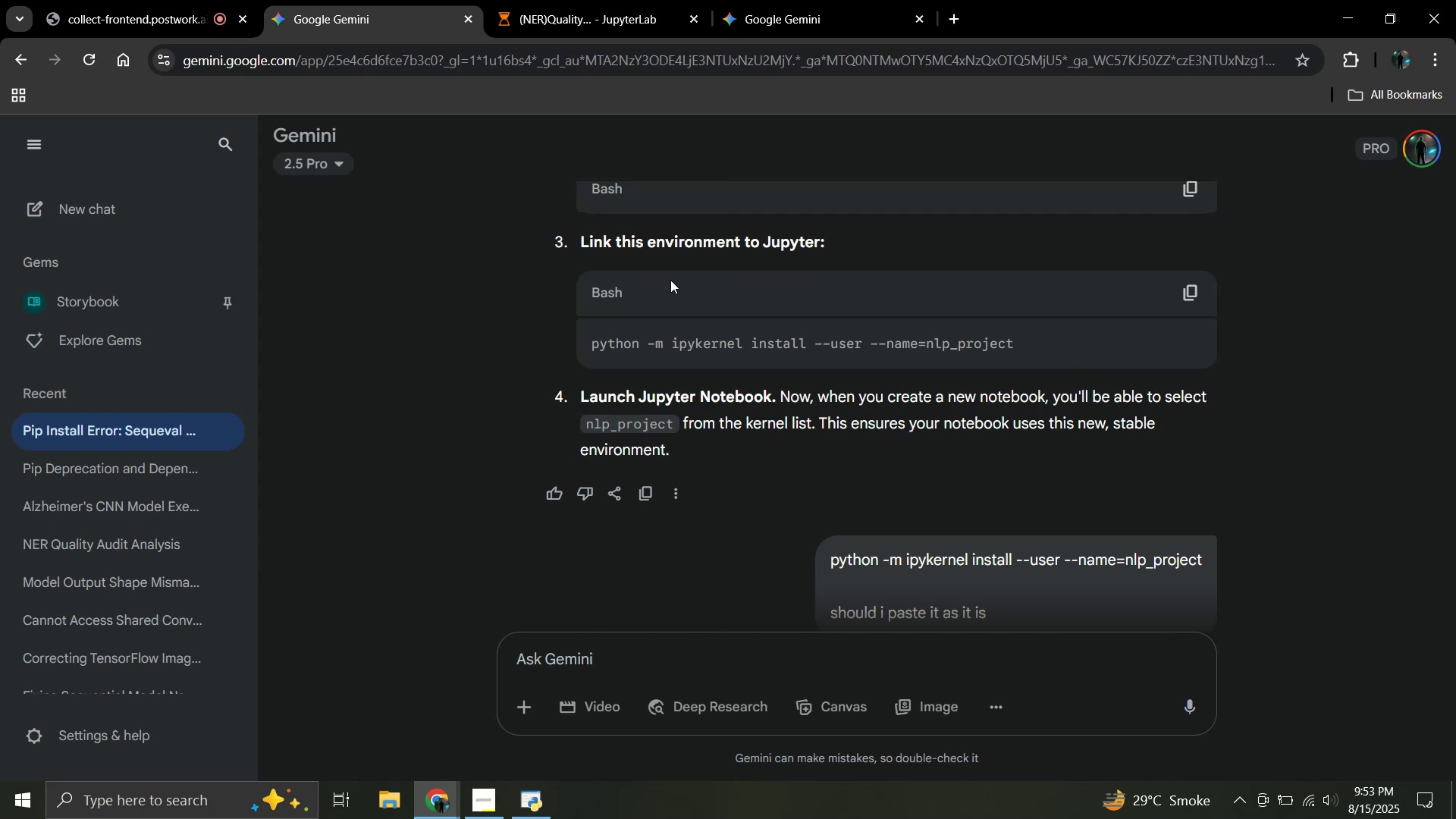 
wait(17.41)
 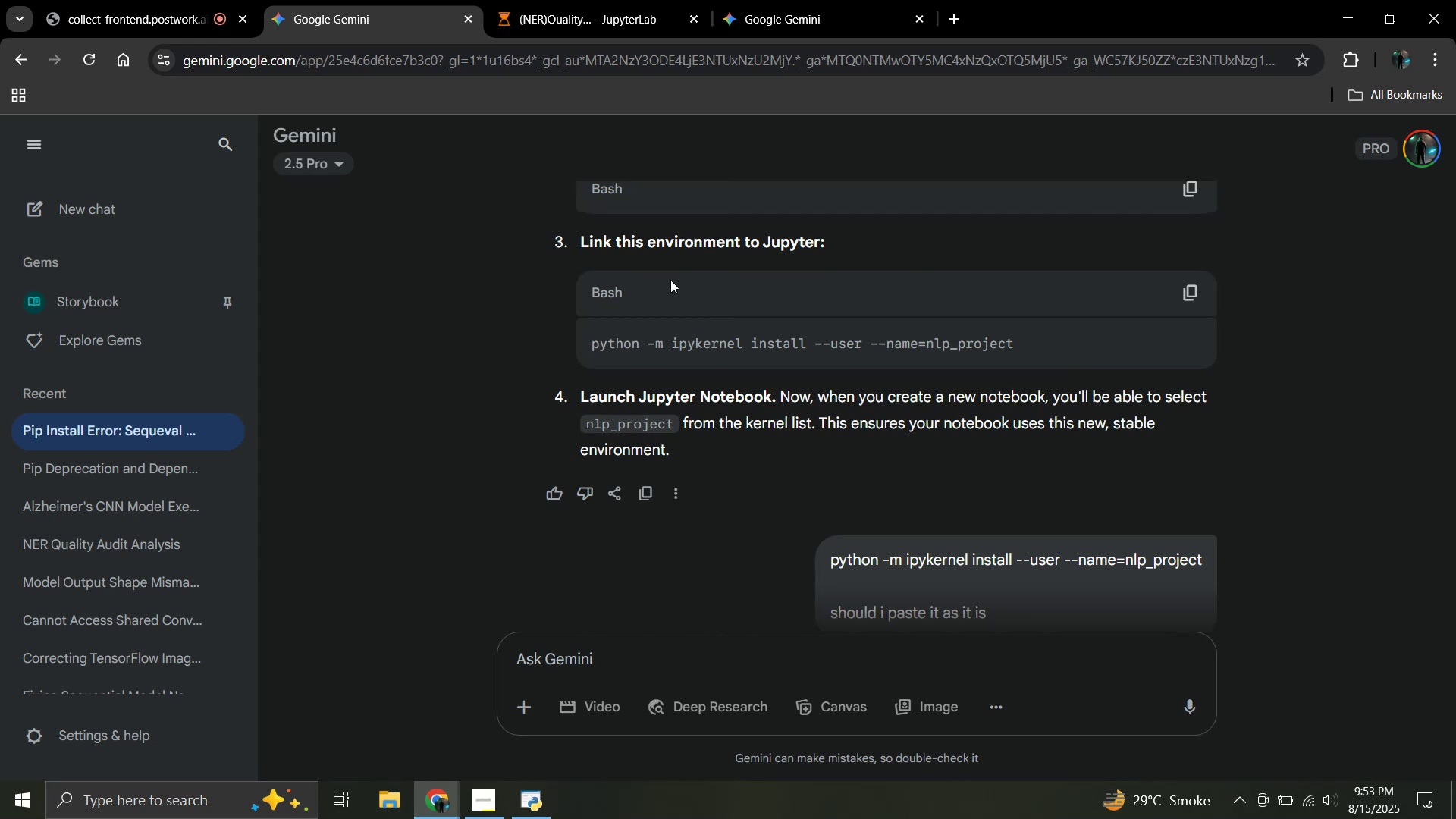 
left_click([556, 0])
 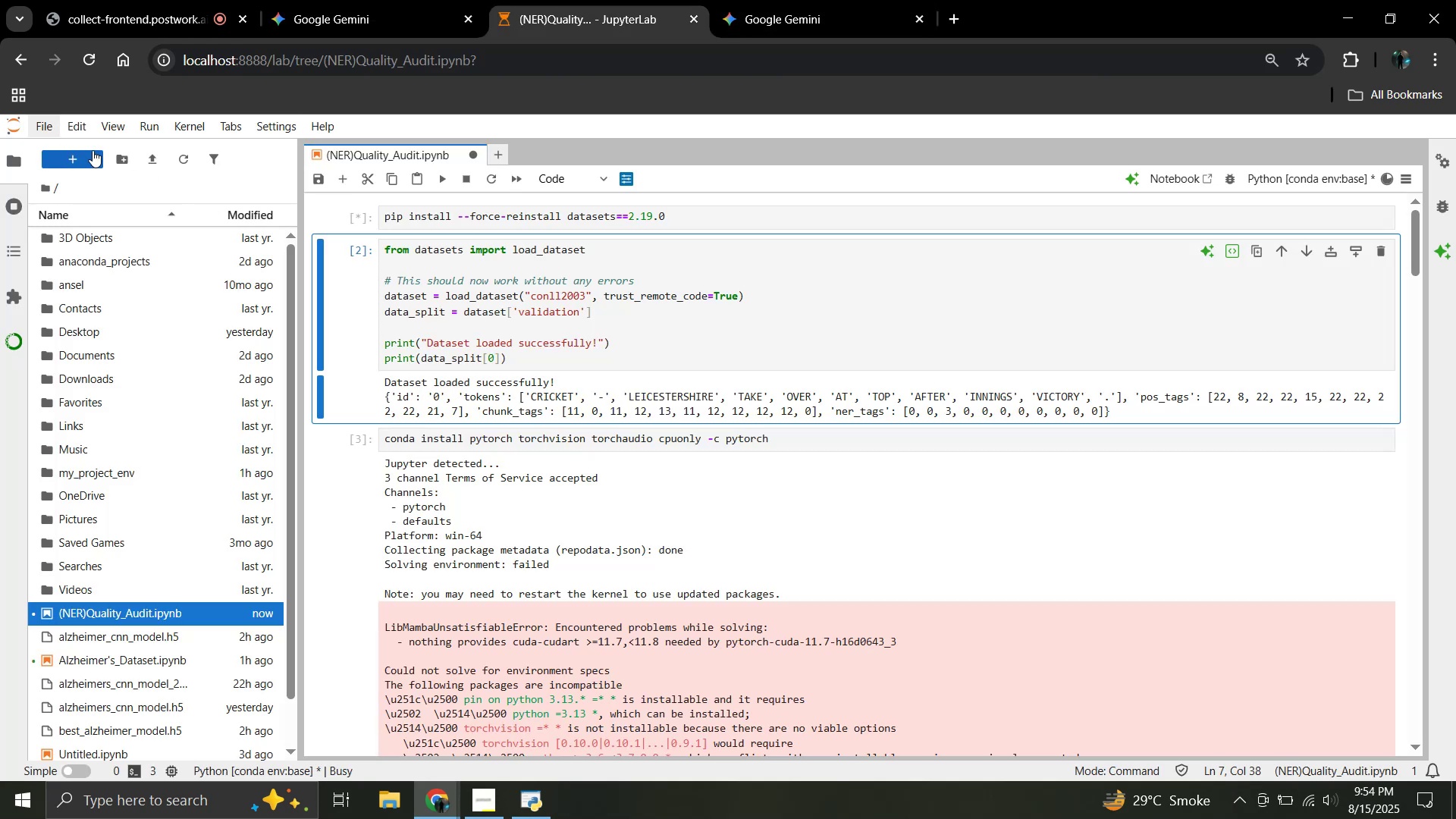 
left_click([37, 129])
 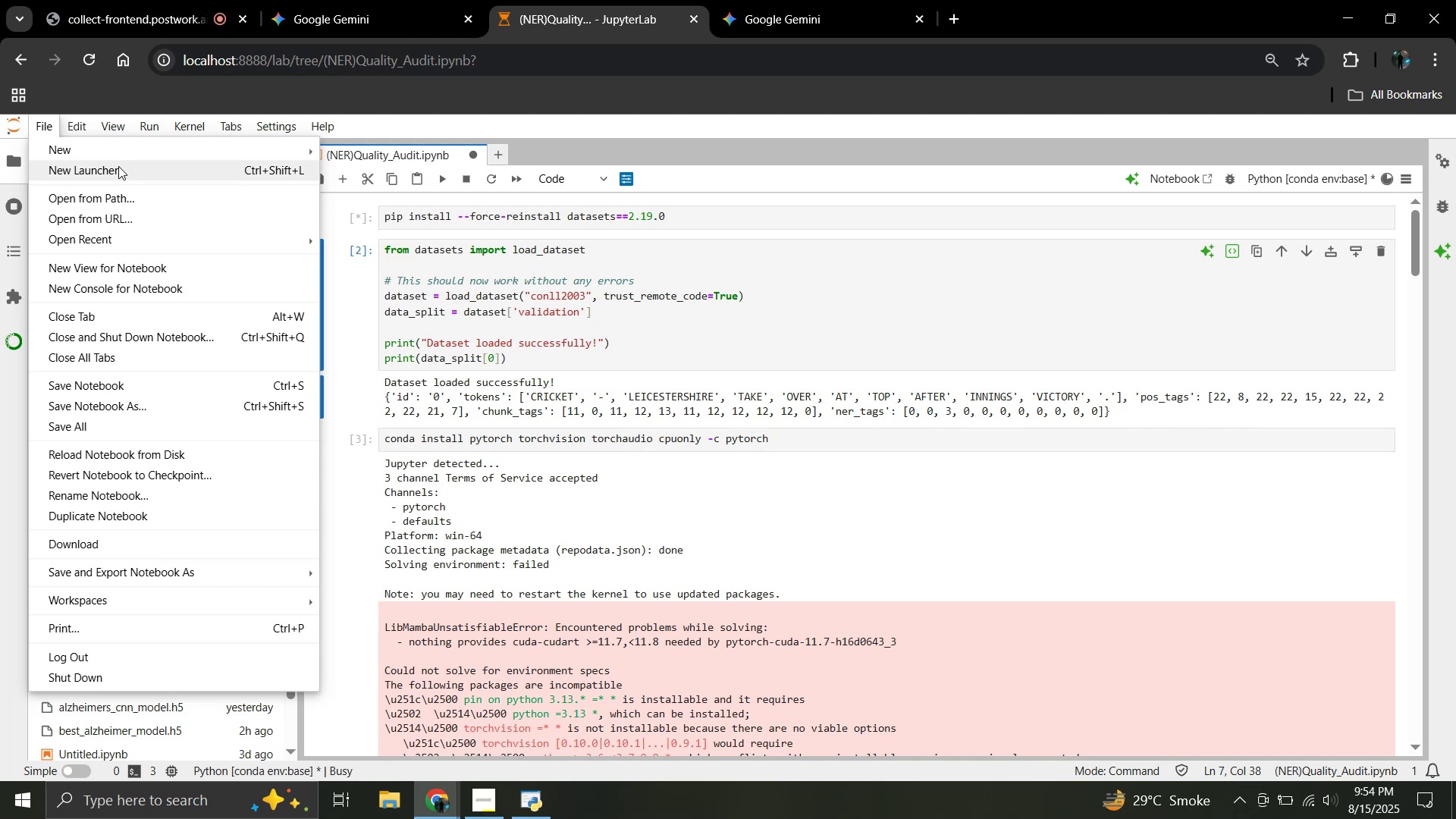 
wait(5.73)
 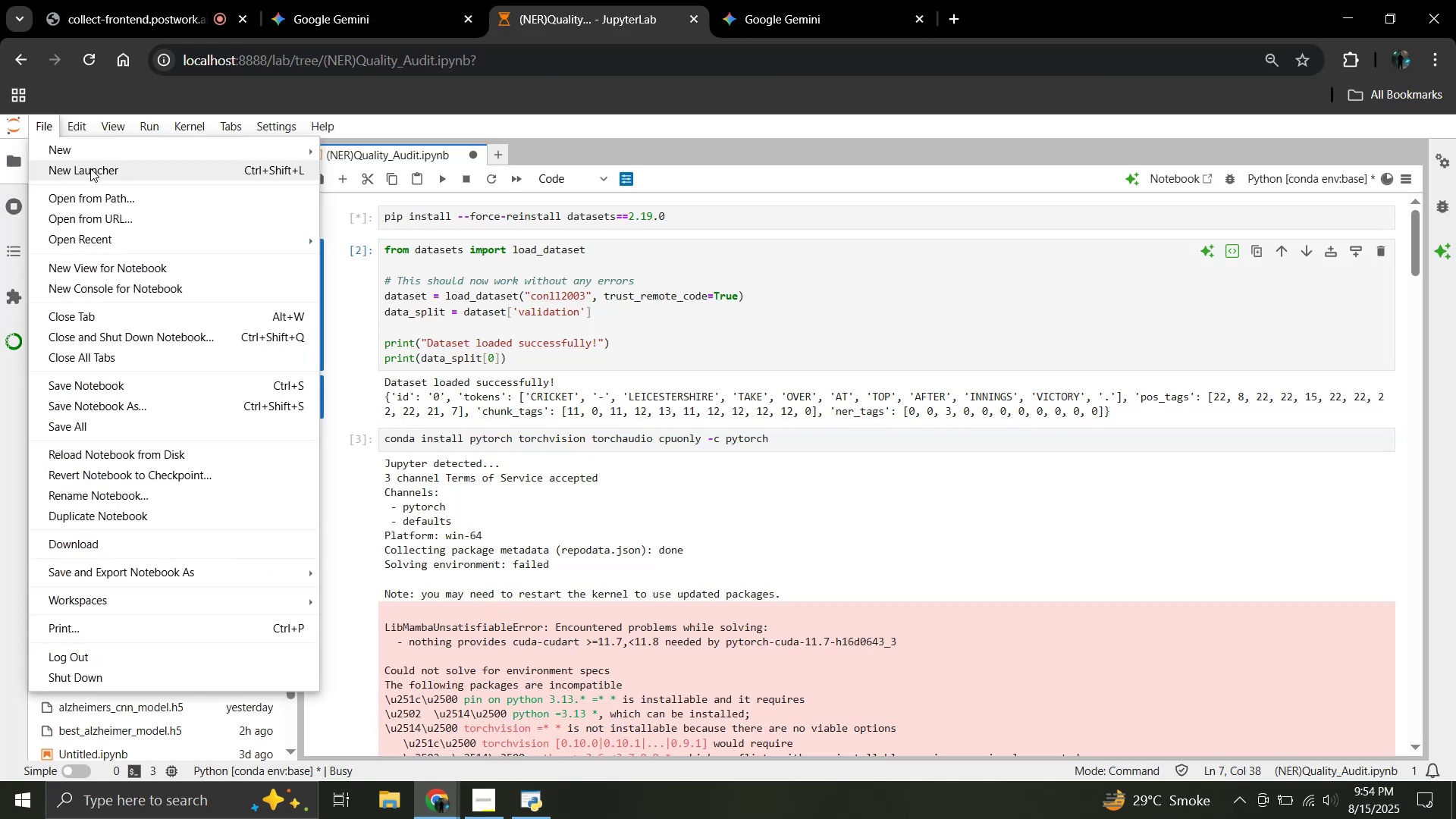 
left_click([118, 166])
 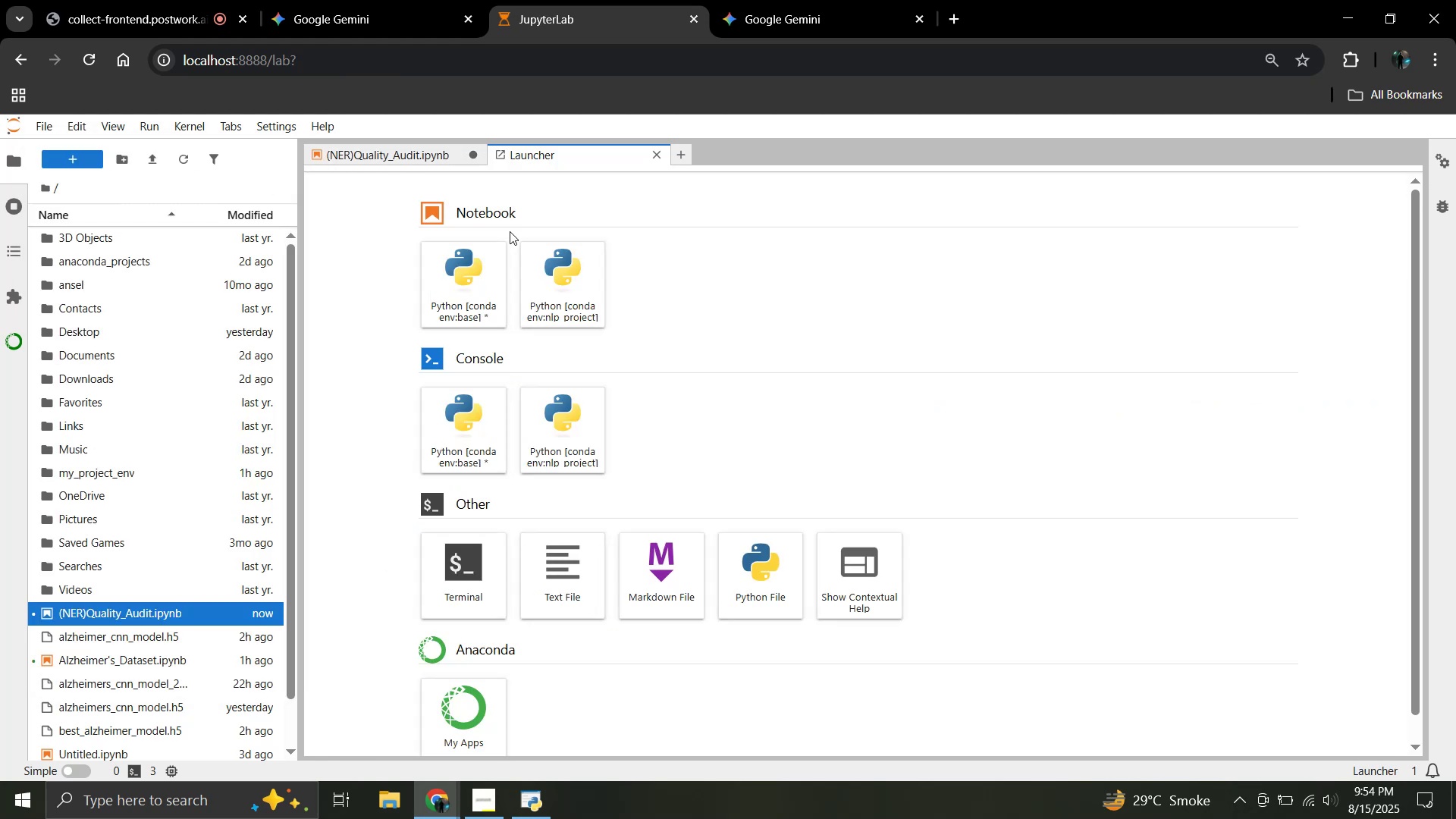 
mouse_move([526, 260])
 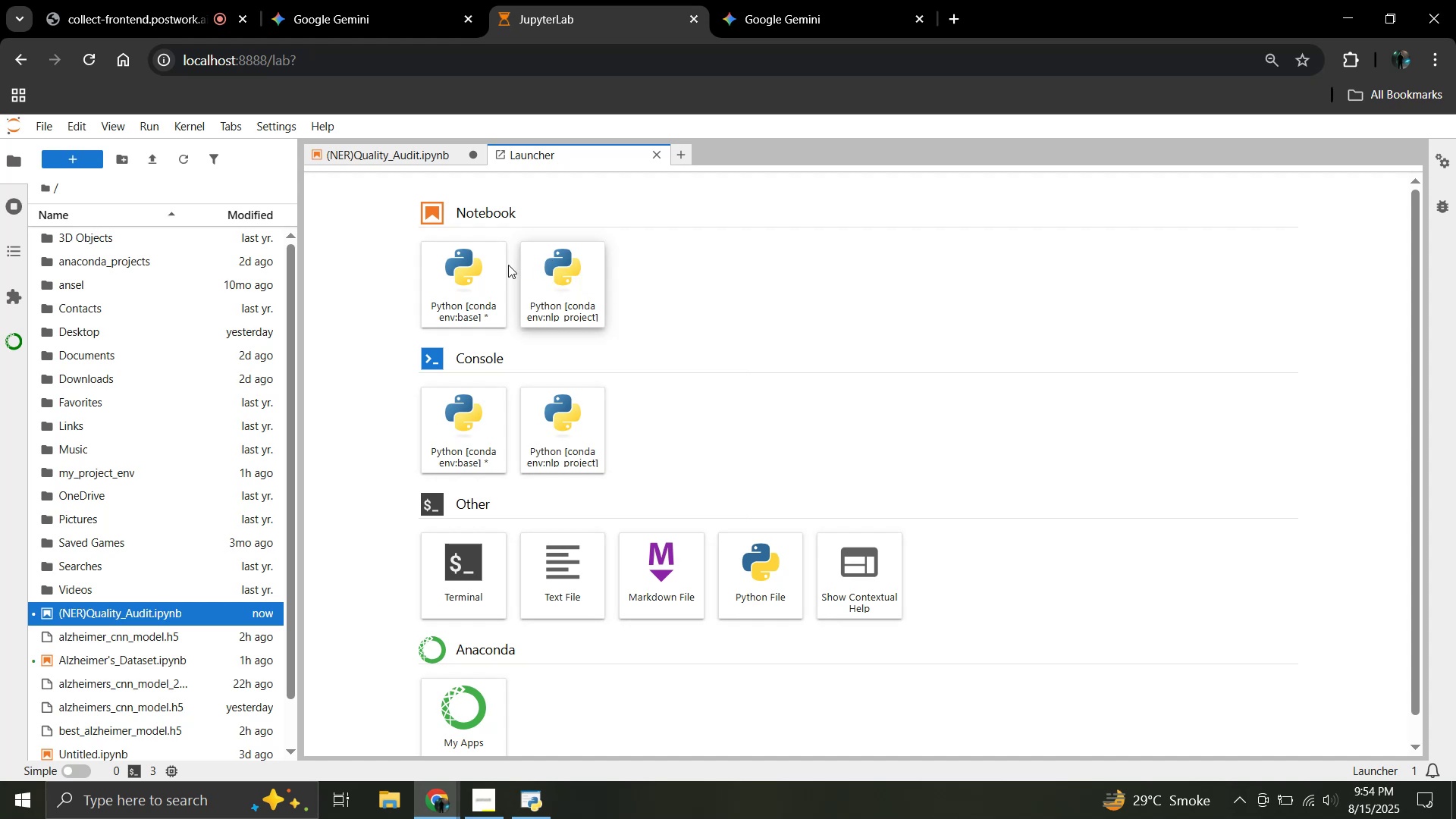 
mouse_move([475, 278])
 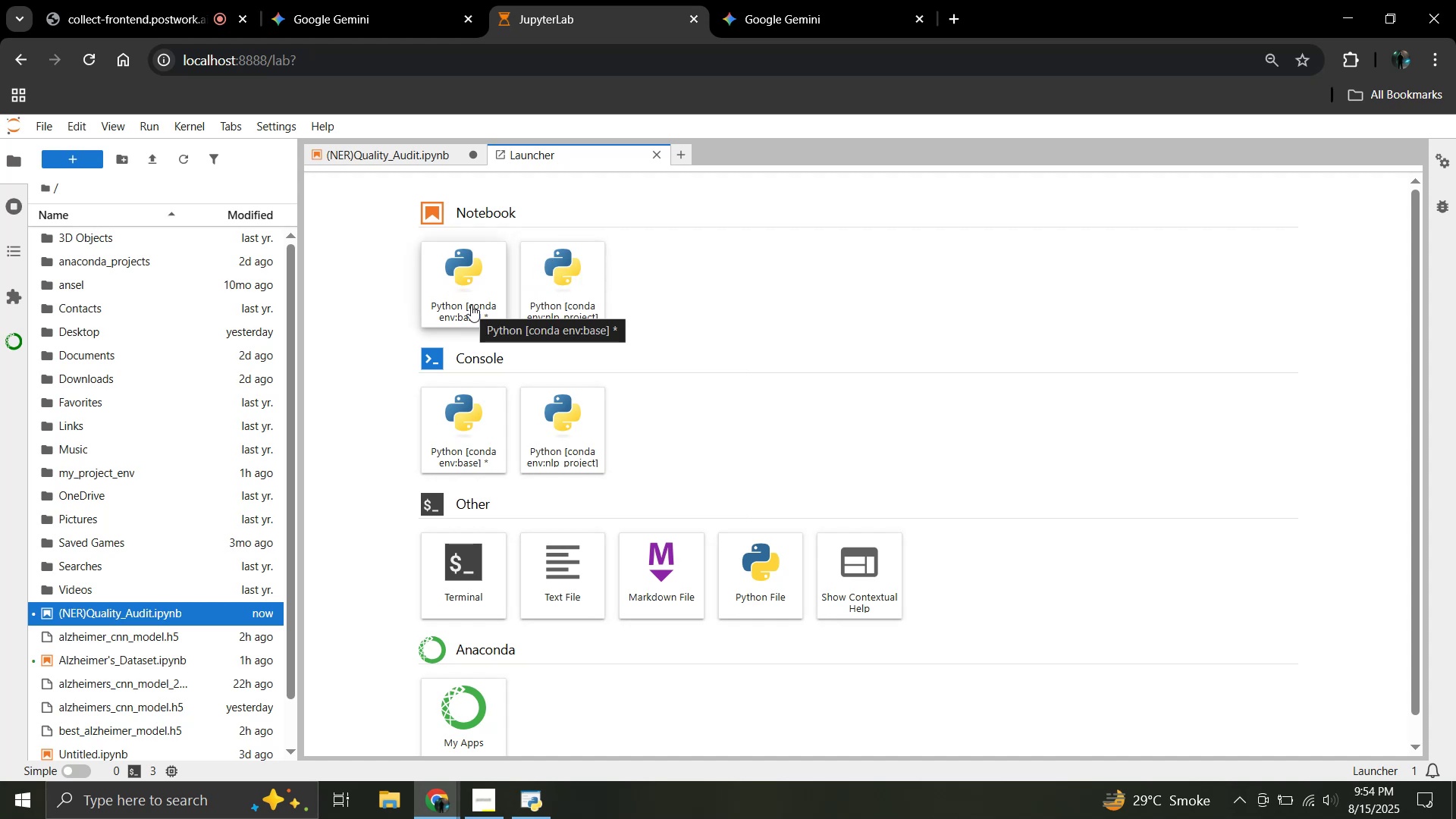 
wait(7.3)
 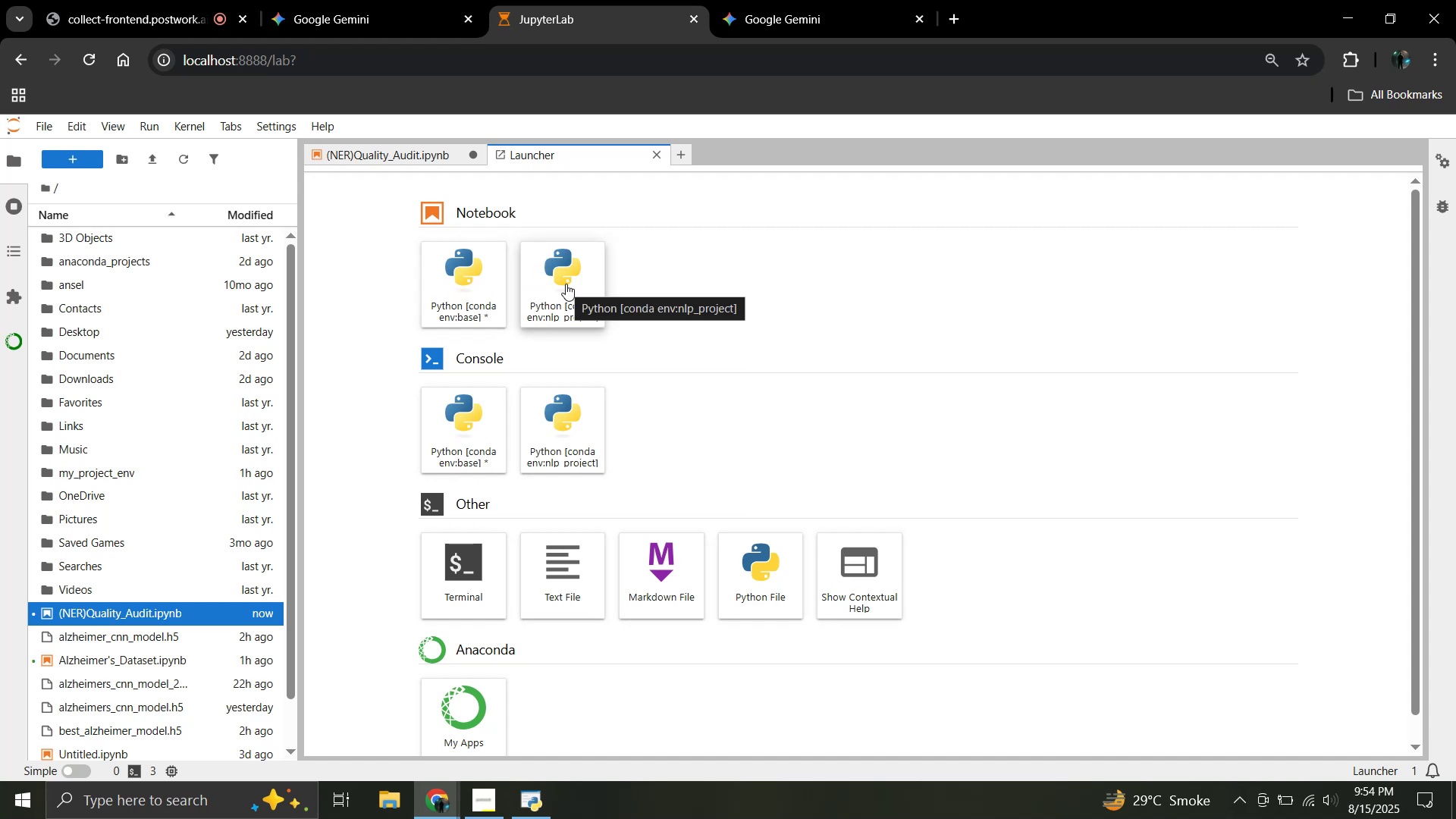 
left_click([578, 284])
 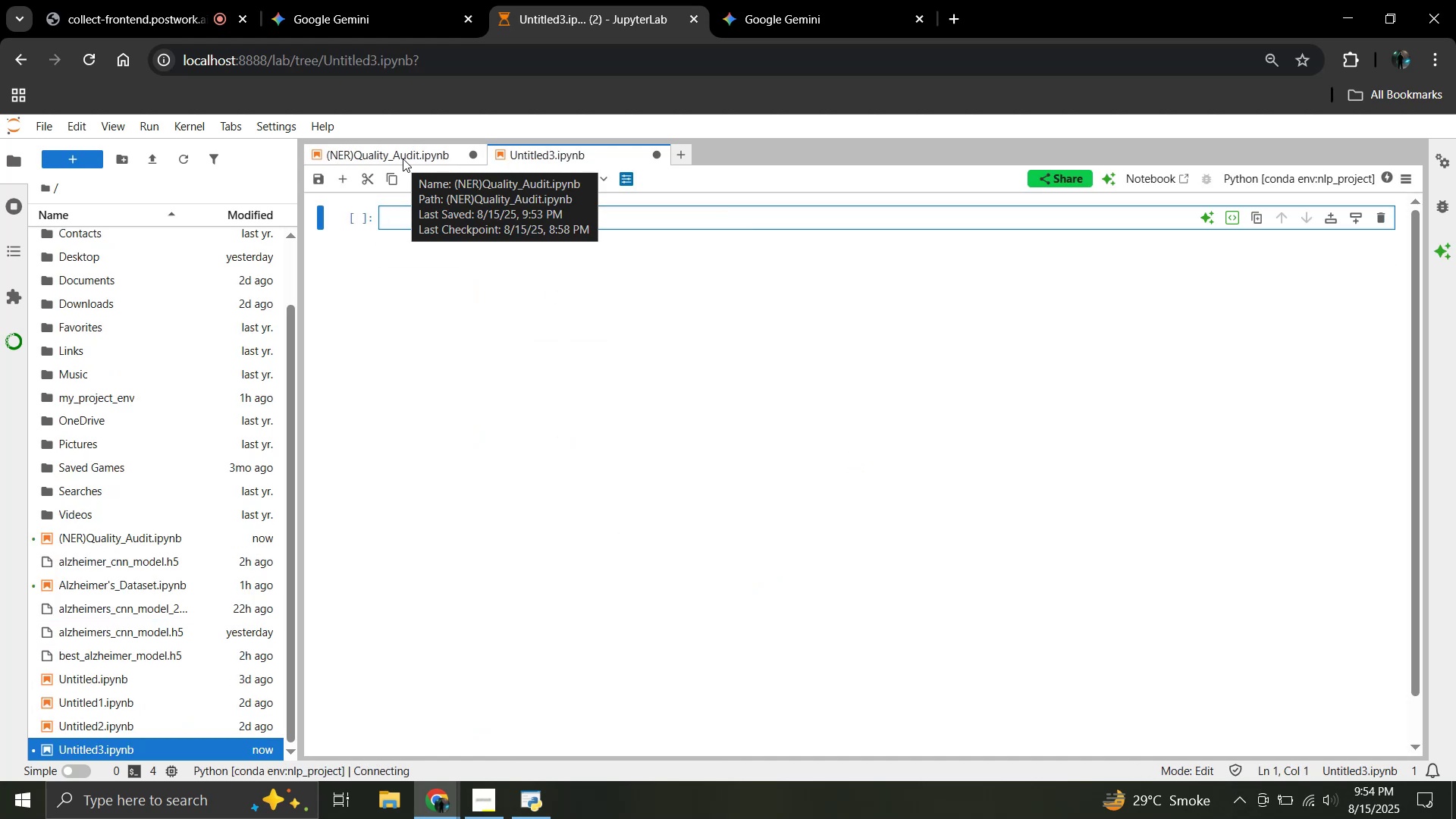 
left_click([403, 158])
 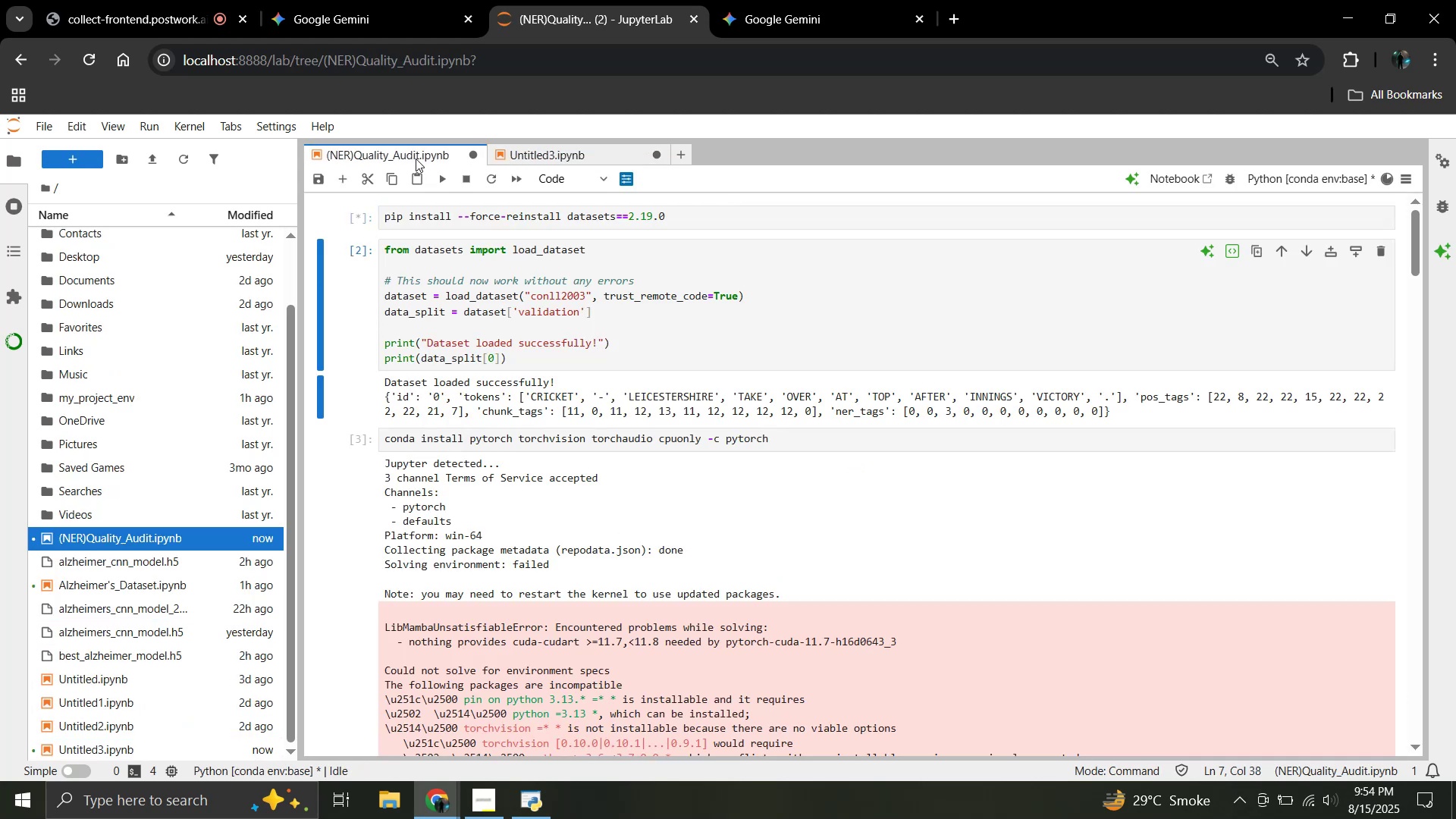 
mouse_move([522, 177])
 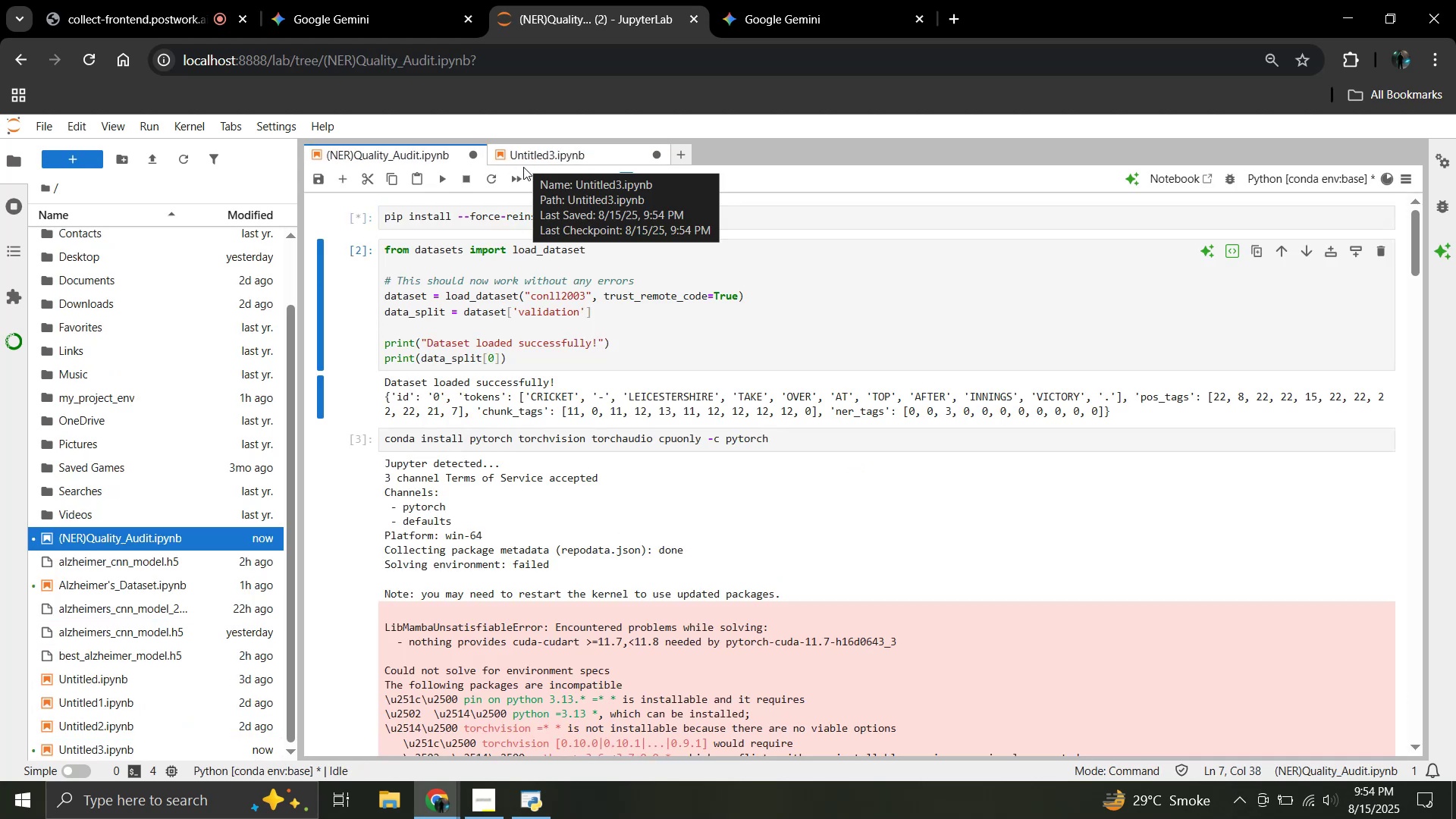 
mouse_move([536, 177])
 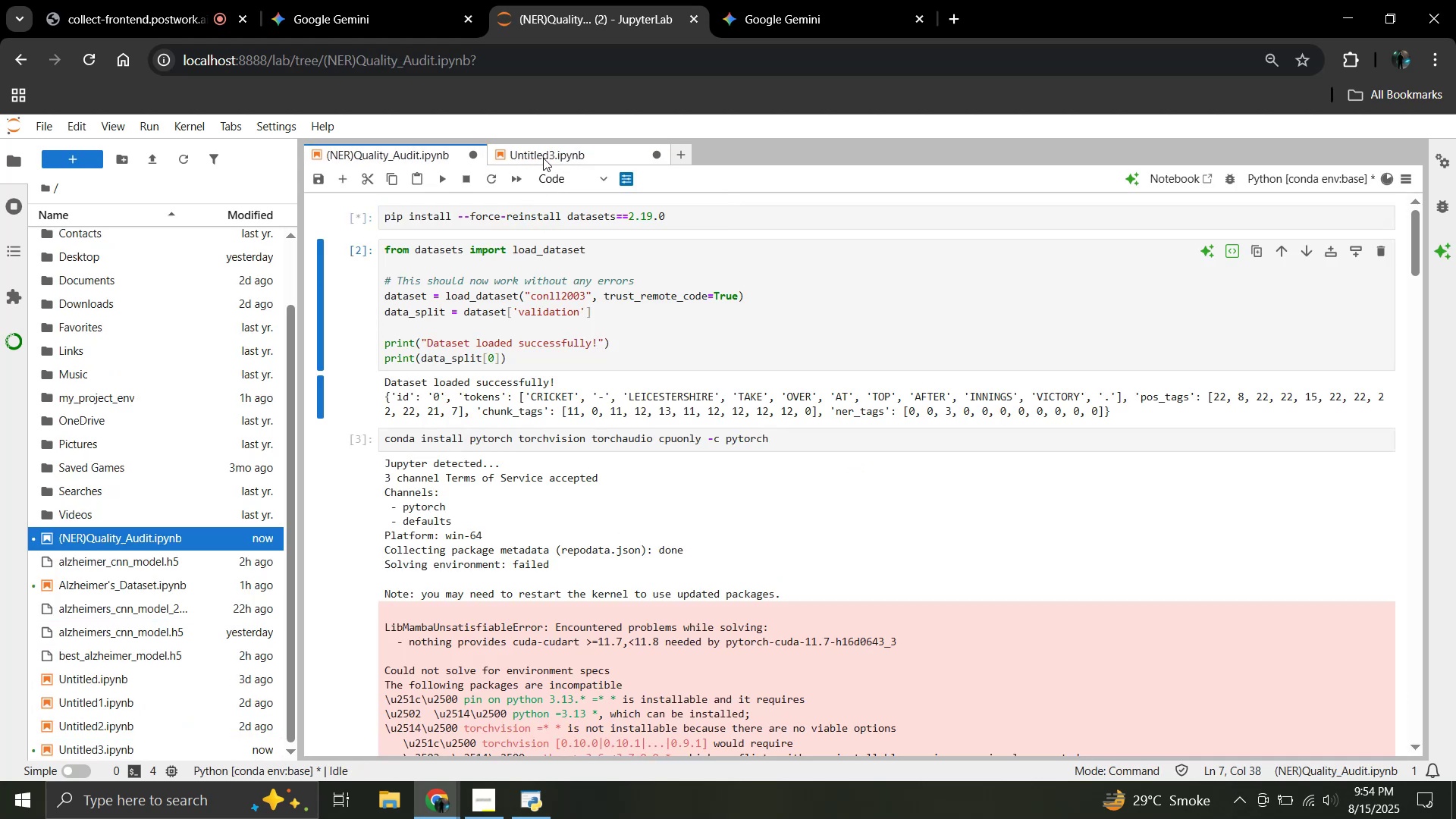 
left_click([543, 158])
 